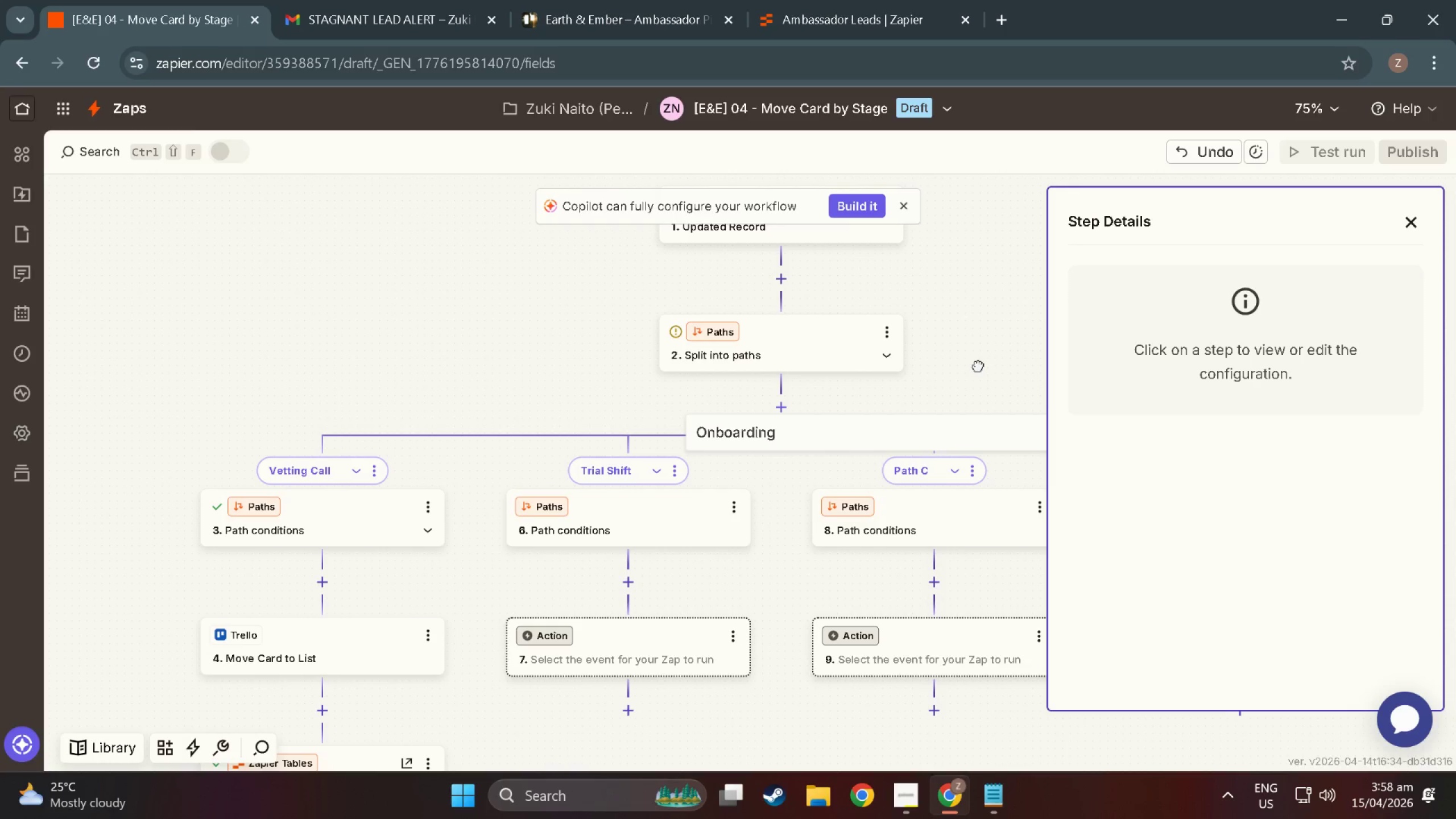 
left_click_drag(start_coordinate=[978, 366], to_coordinate=[754, 352])
 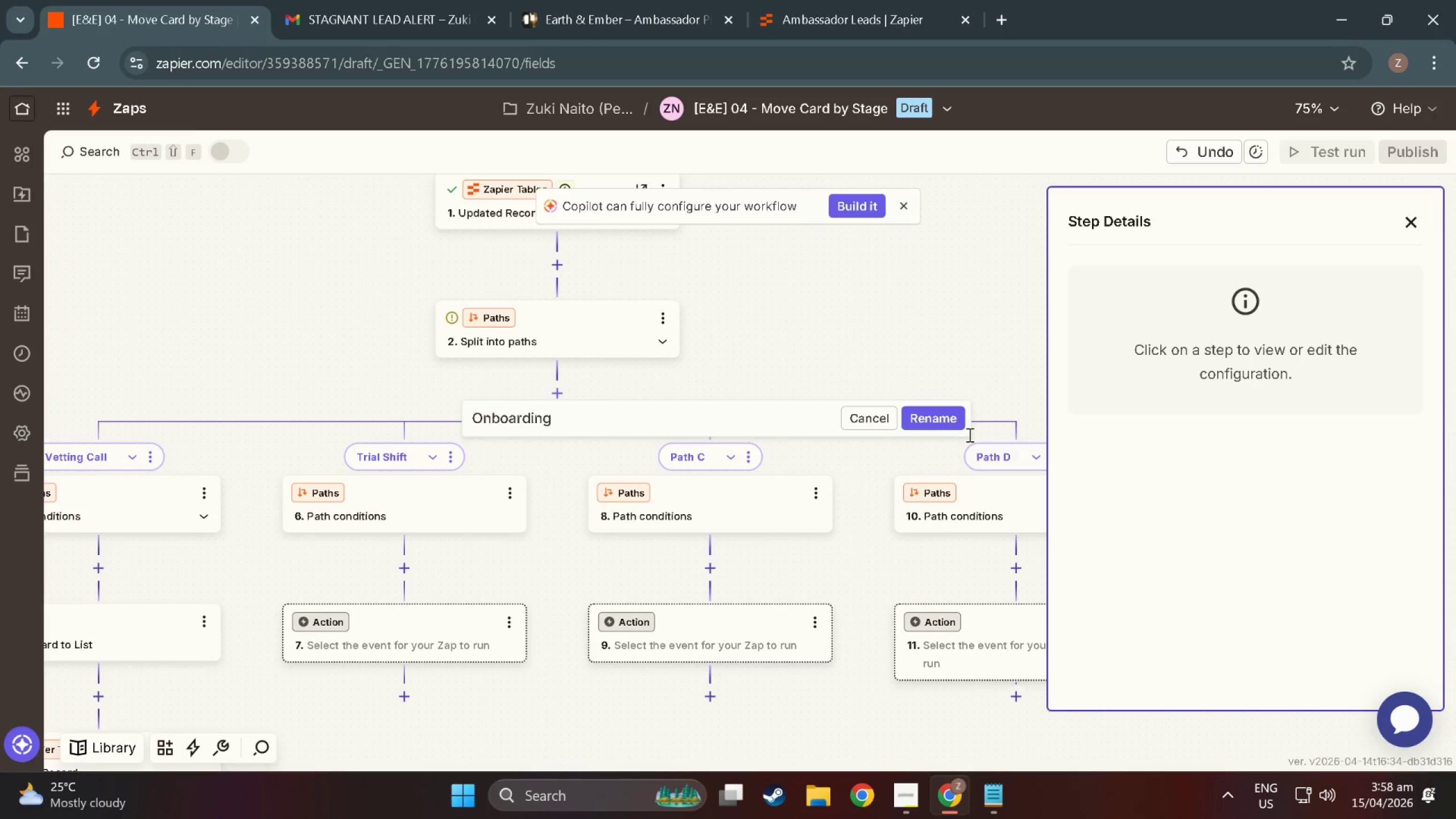 
left_click([1020, 466])
 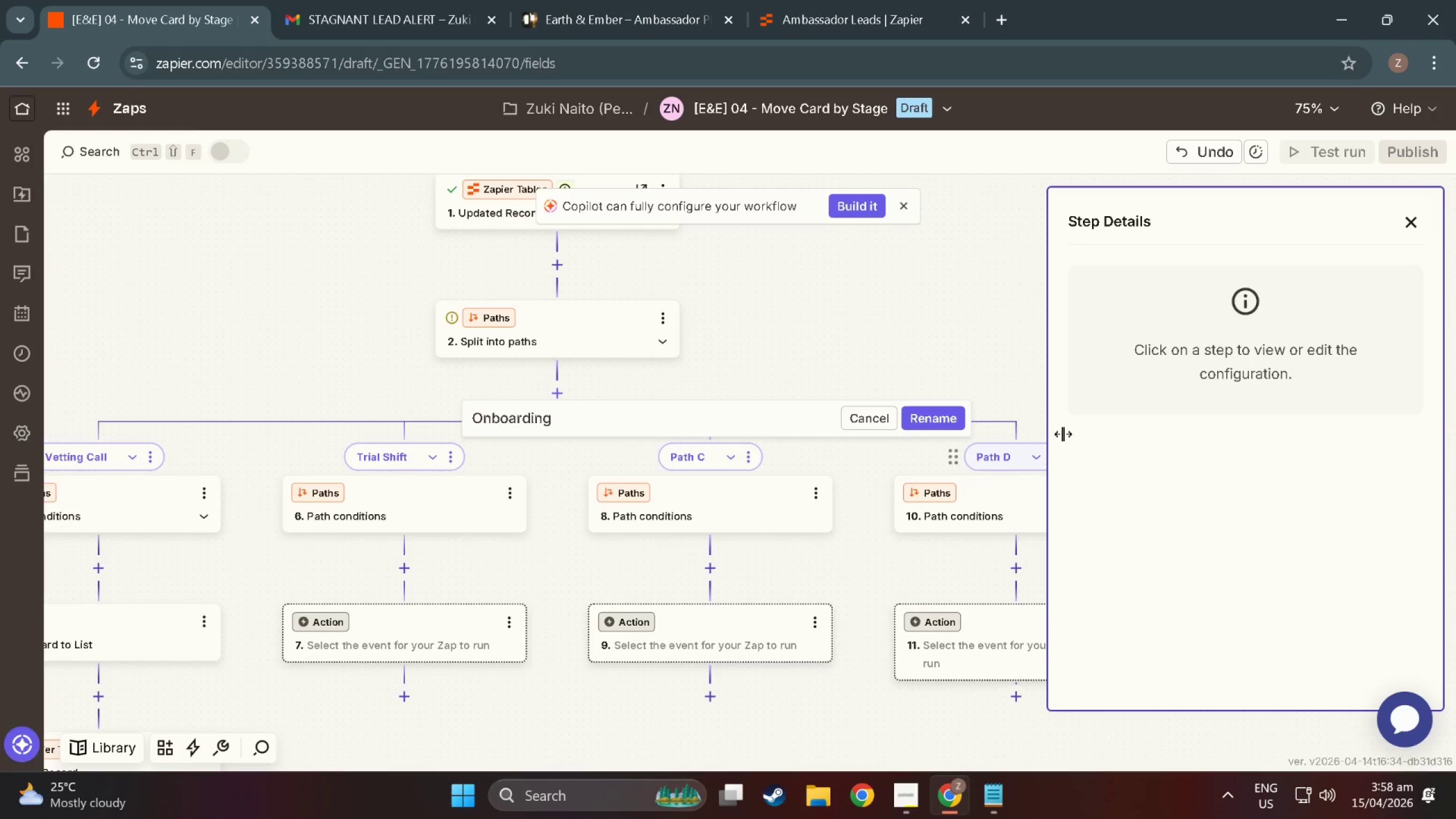 
left_click_drag(start_coordinate=[1012, 388], to_coordinate=[883, 384])
 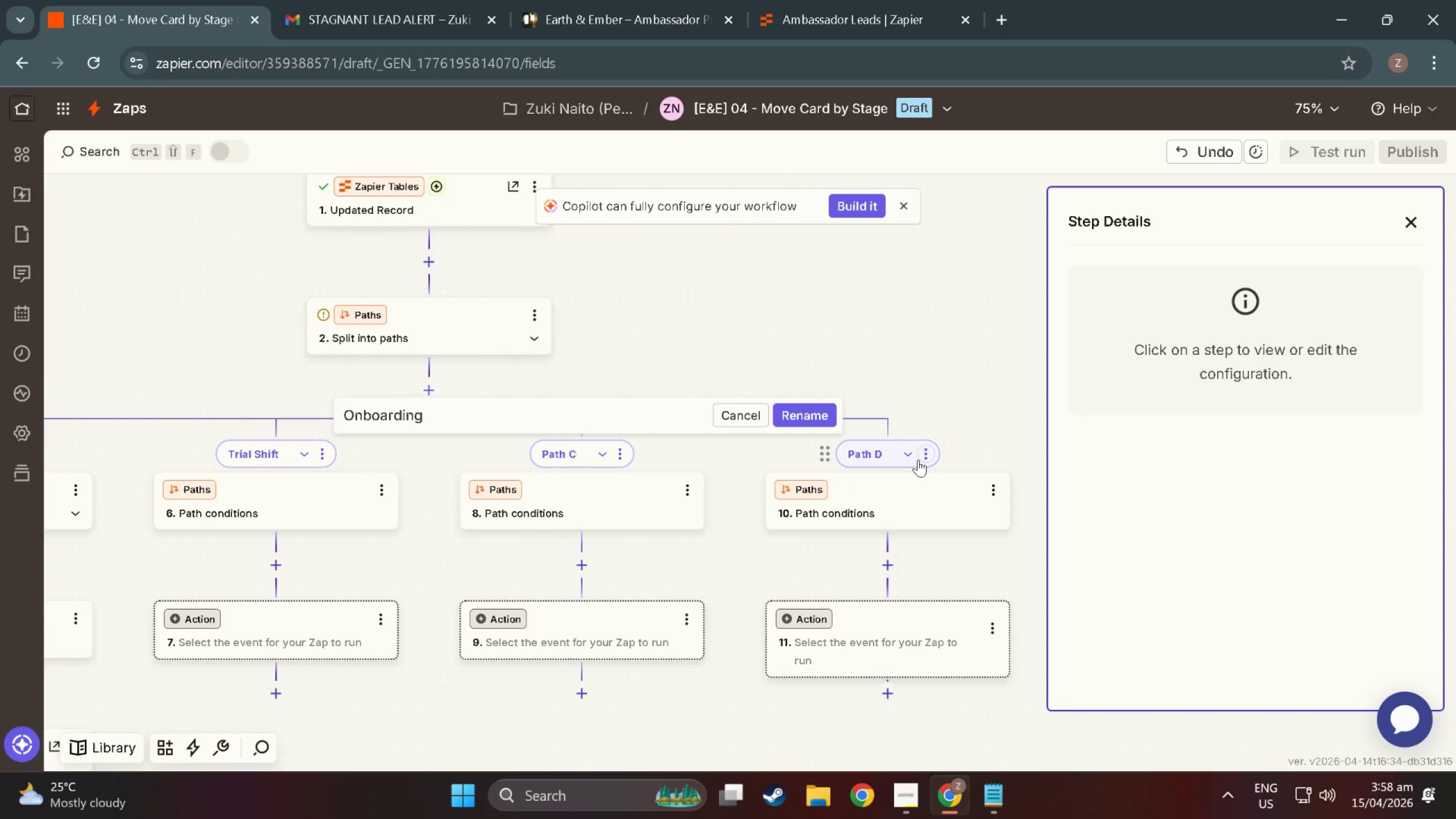 
left_click([903, 455])
 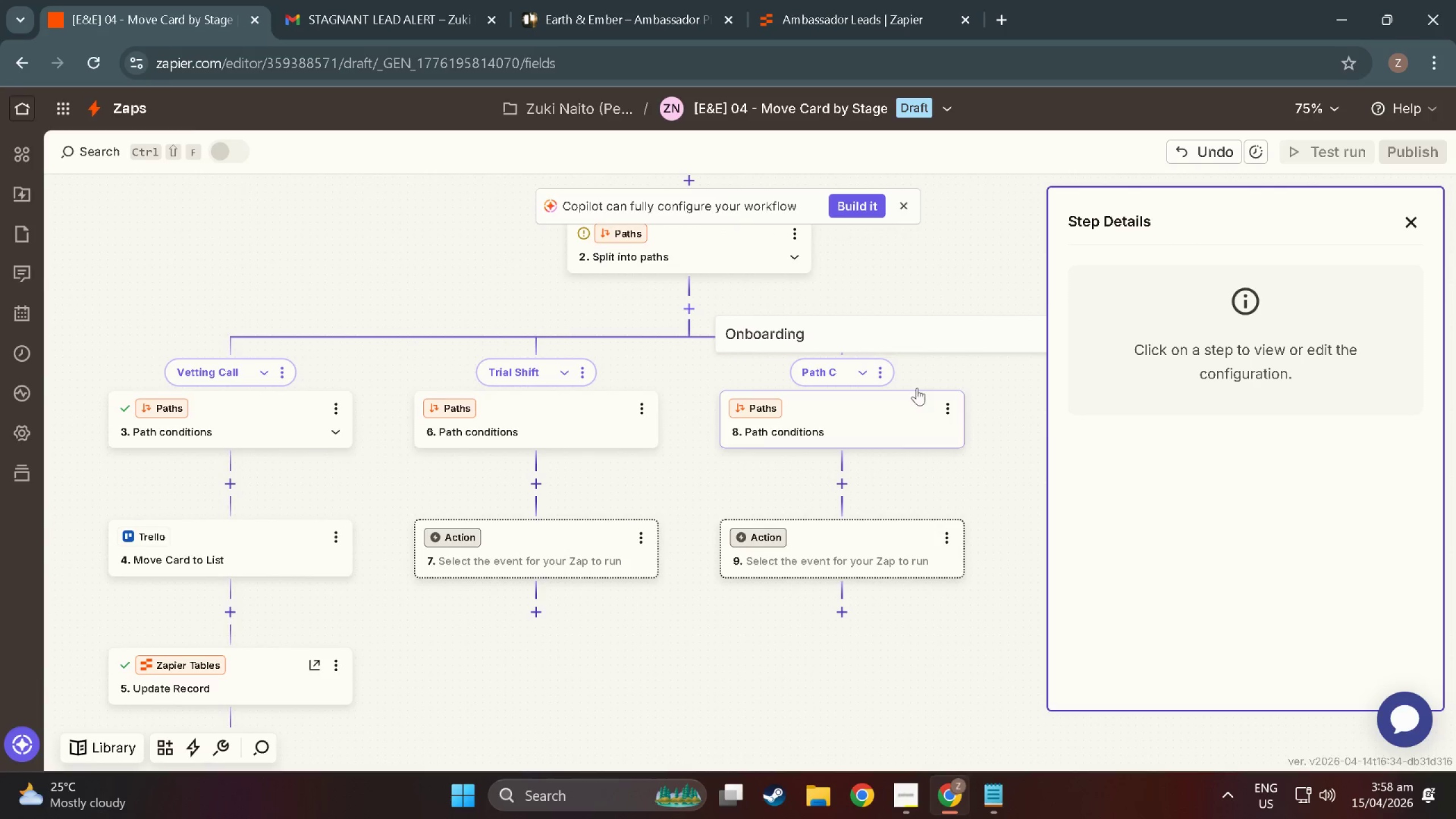 
left_click_drag(start_coordinate=[905, 321], to_coordinate=[750, 318])
 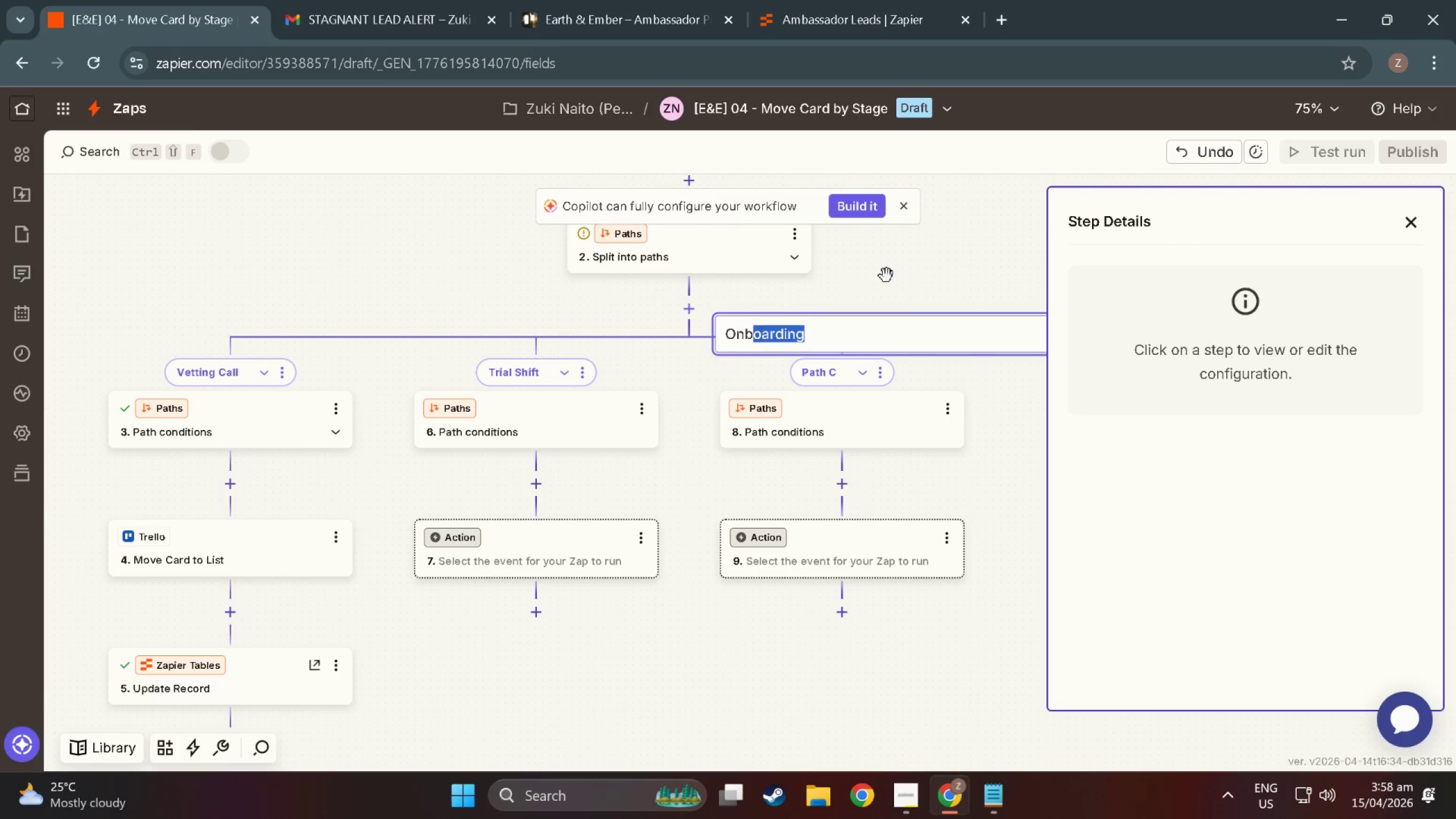 
left_click_drag(start_coordinate=[887, 276], to_coordinate=[354, 267])
 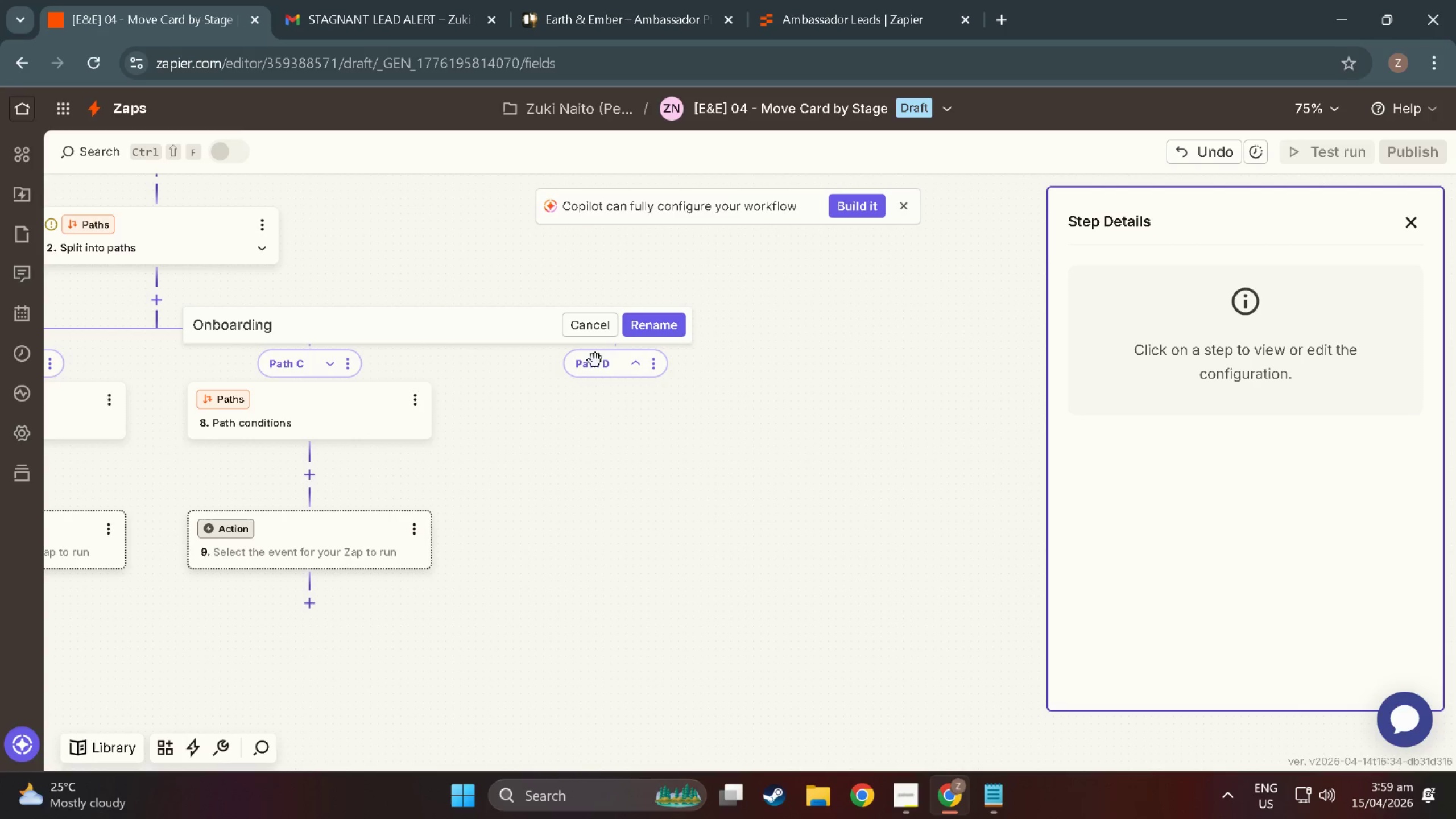 
left_click_drag(start_coordinate=[426, 297], to_coordinate=[628, 318])
 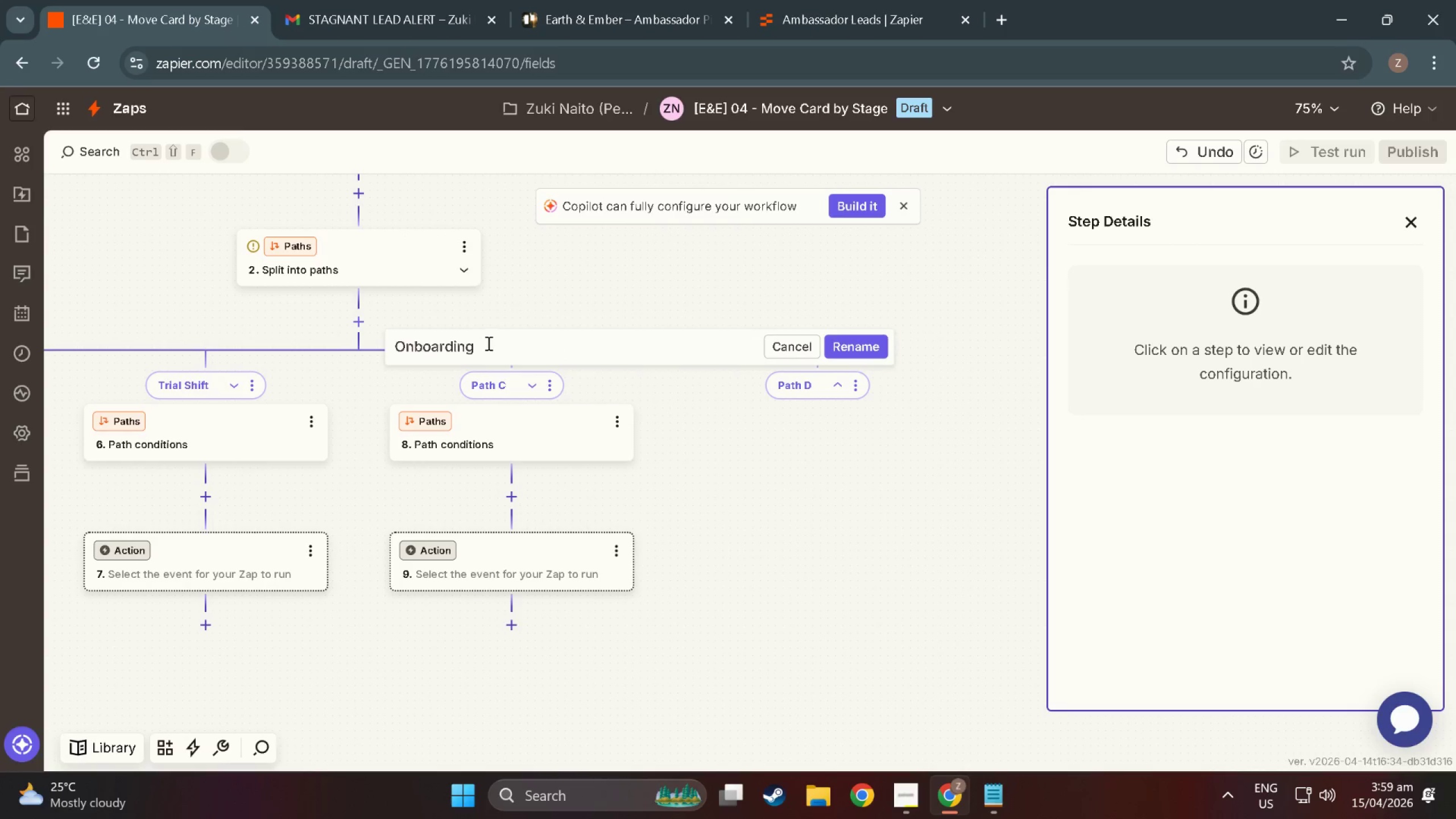 
double_click([487, 343])
 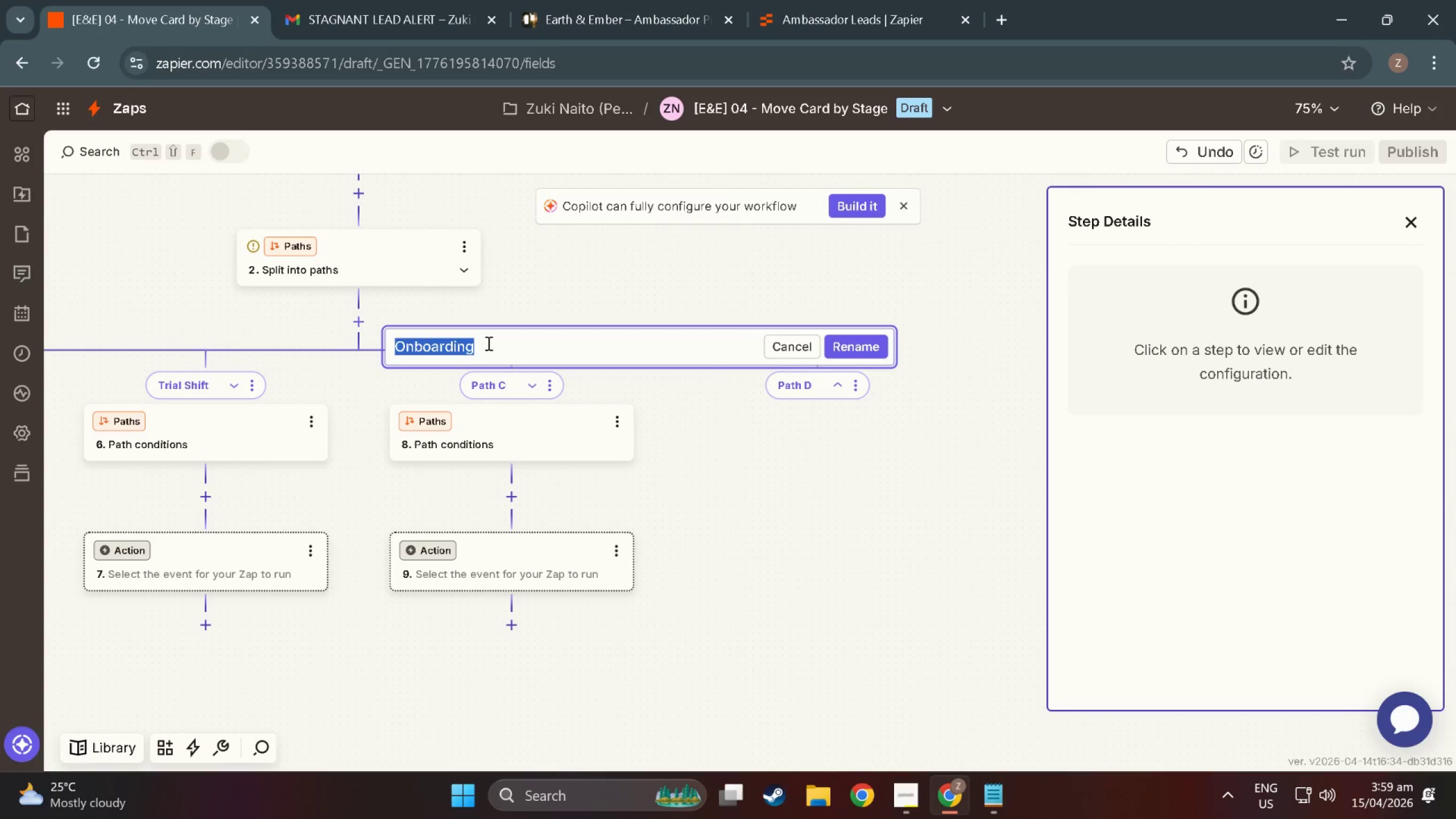 
type(Rejected)
 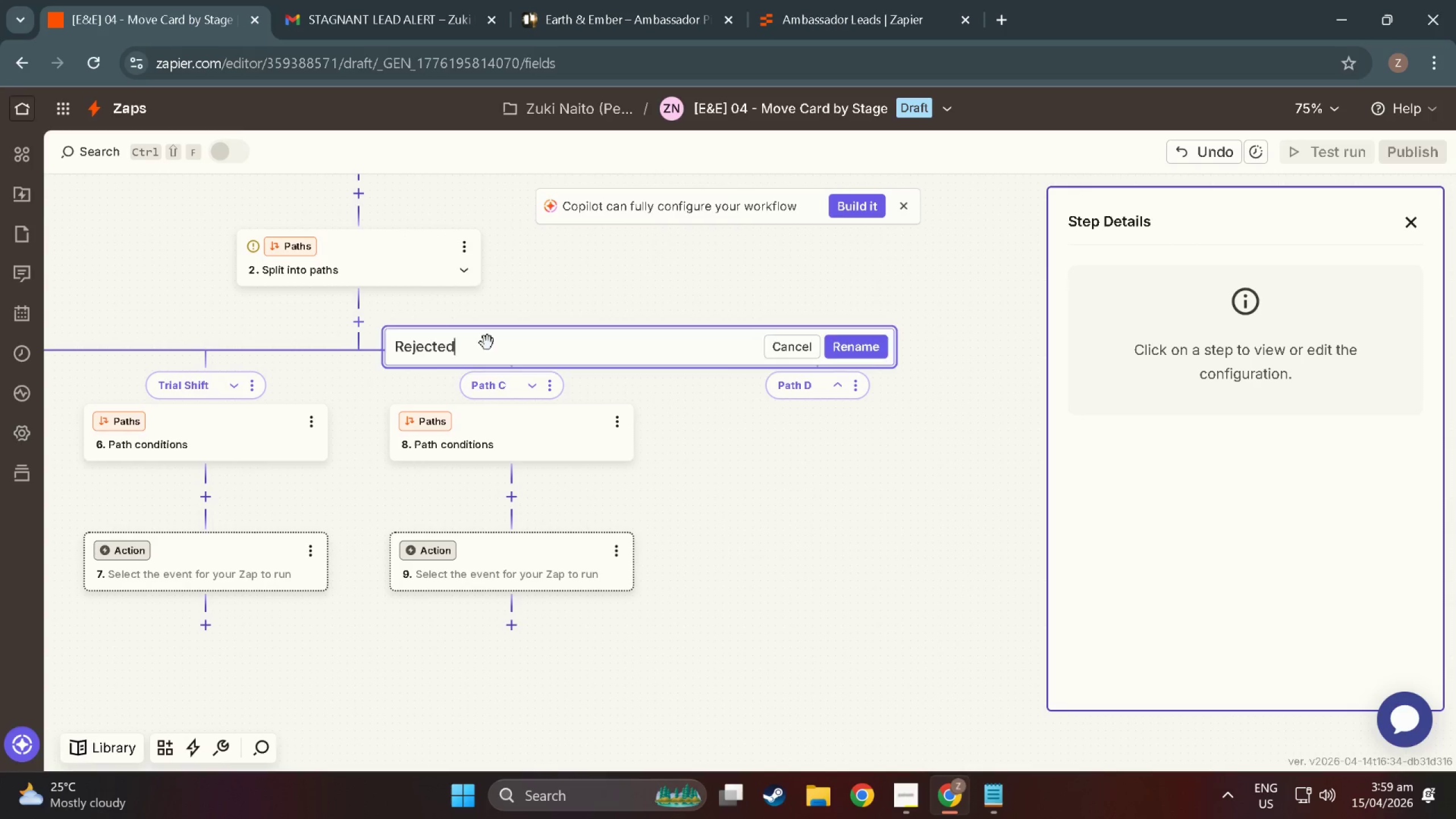 
key(Enter)
 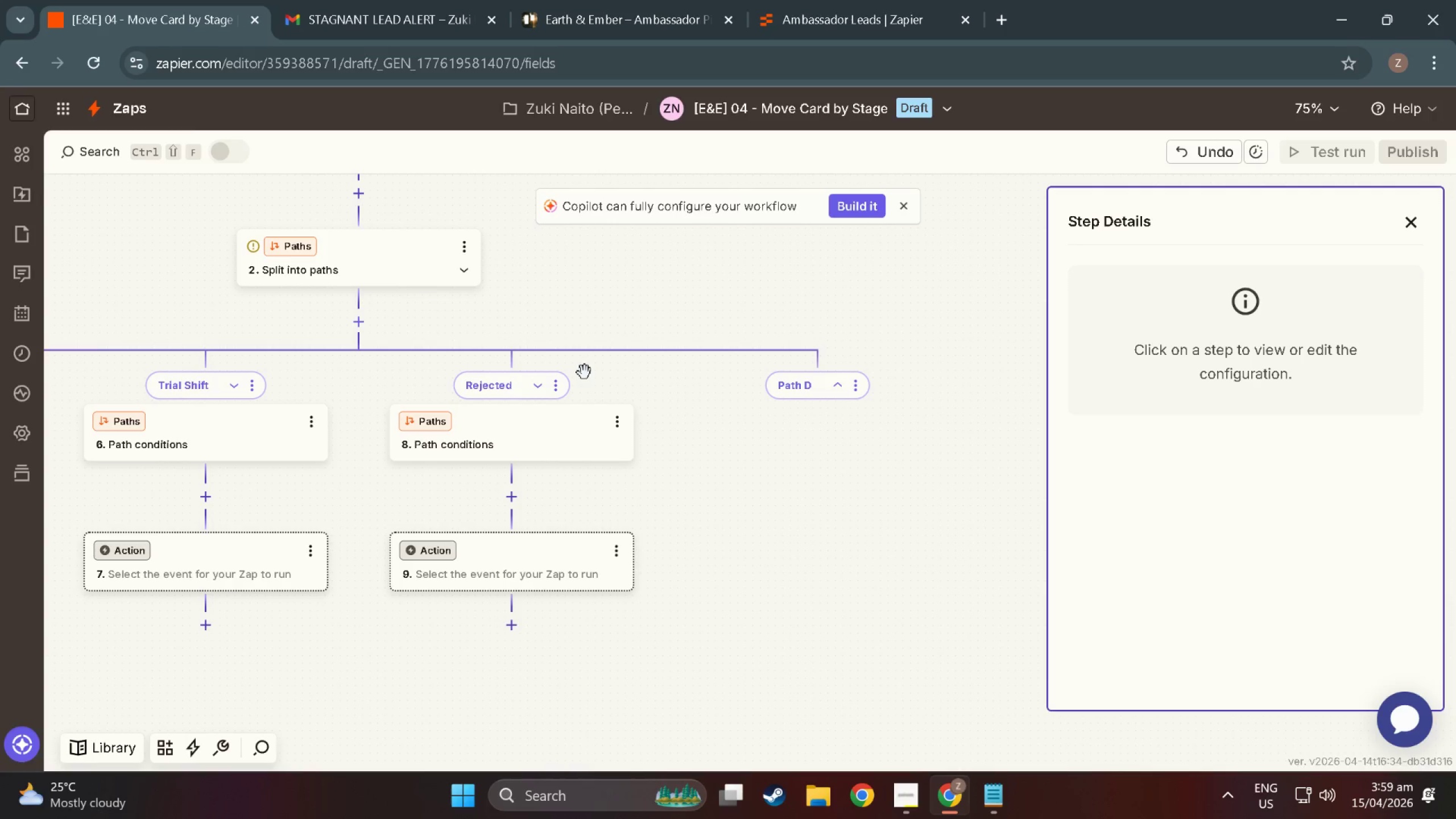 
key(Control+Z)
 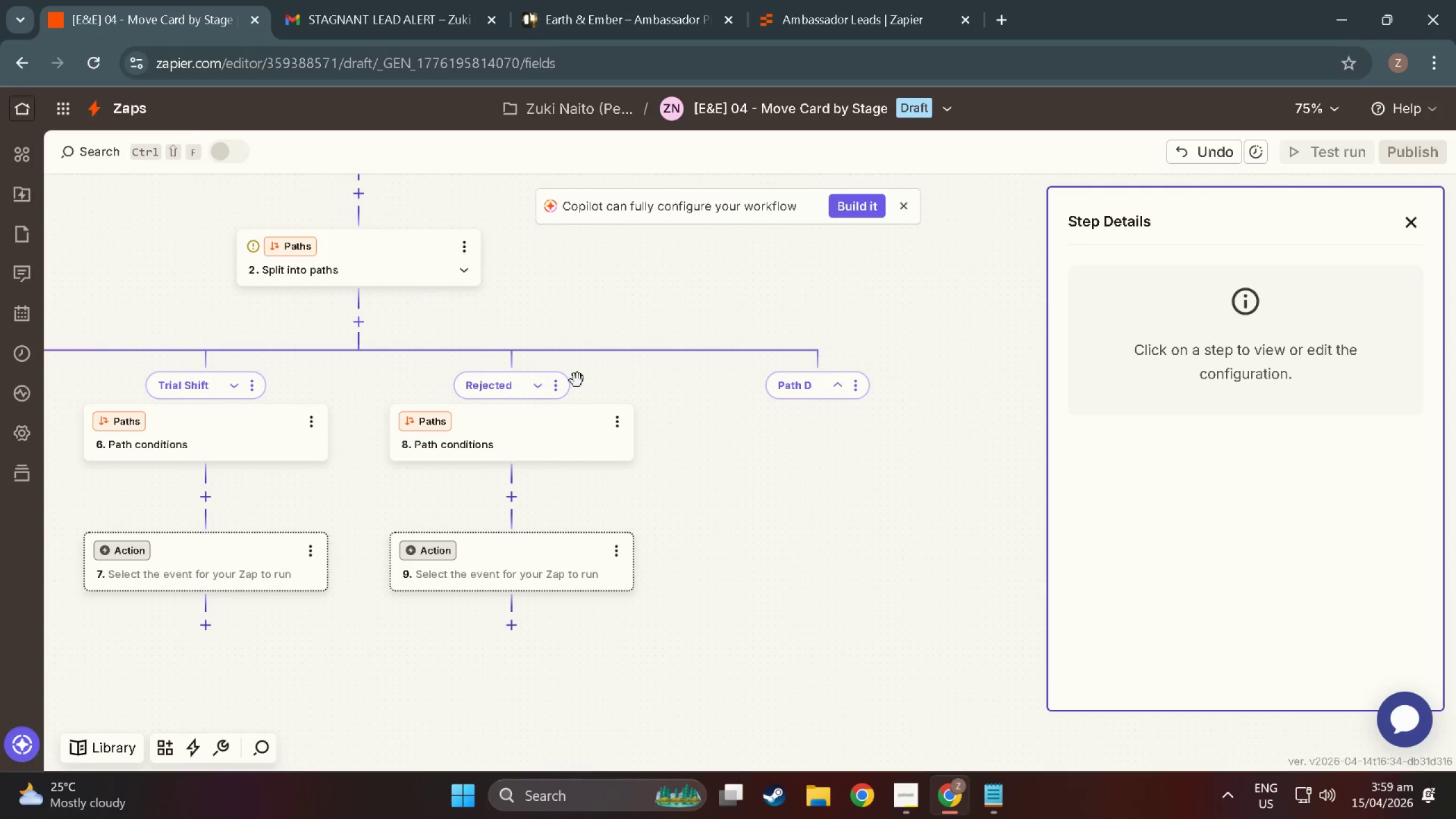 
key(Control+ControlLeft)
 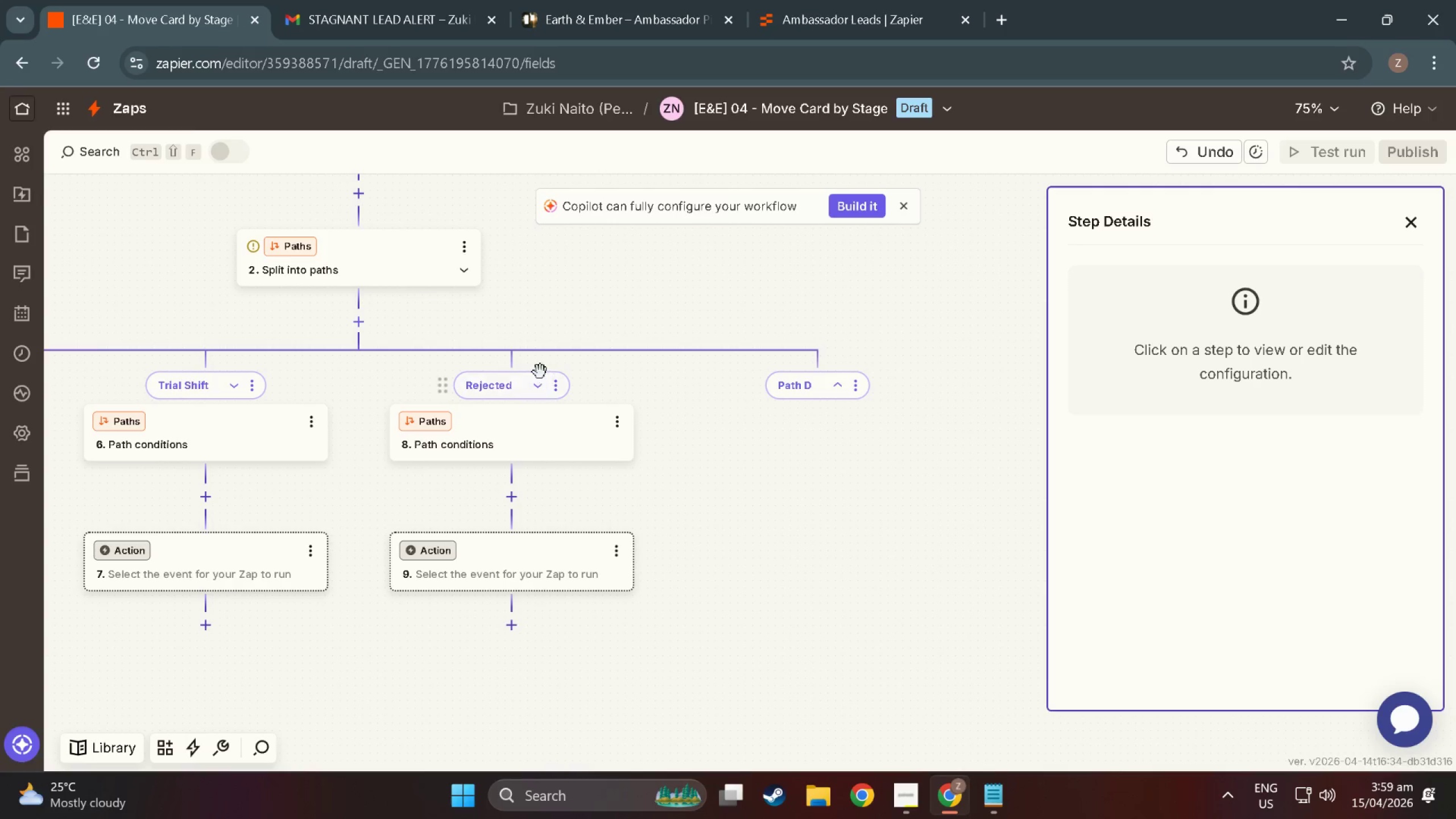 
key(Control+Z)
 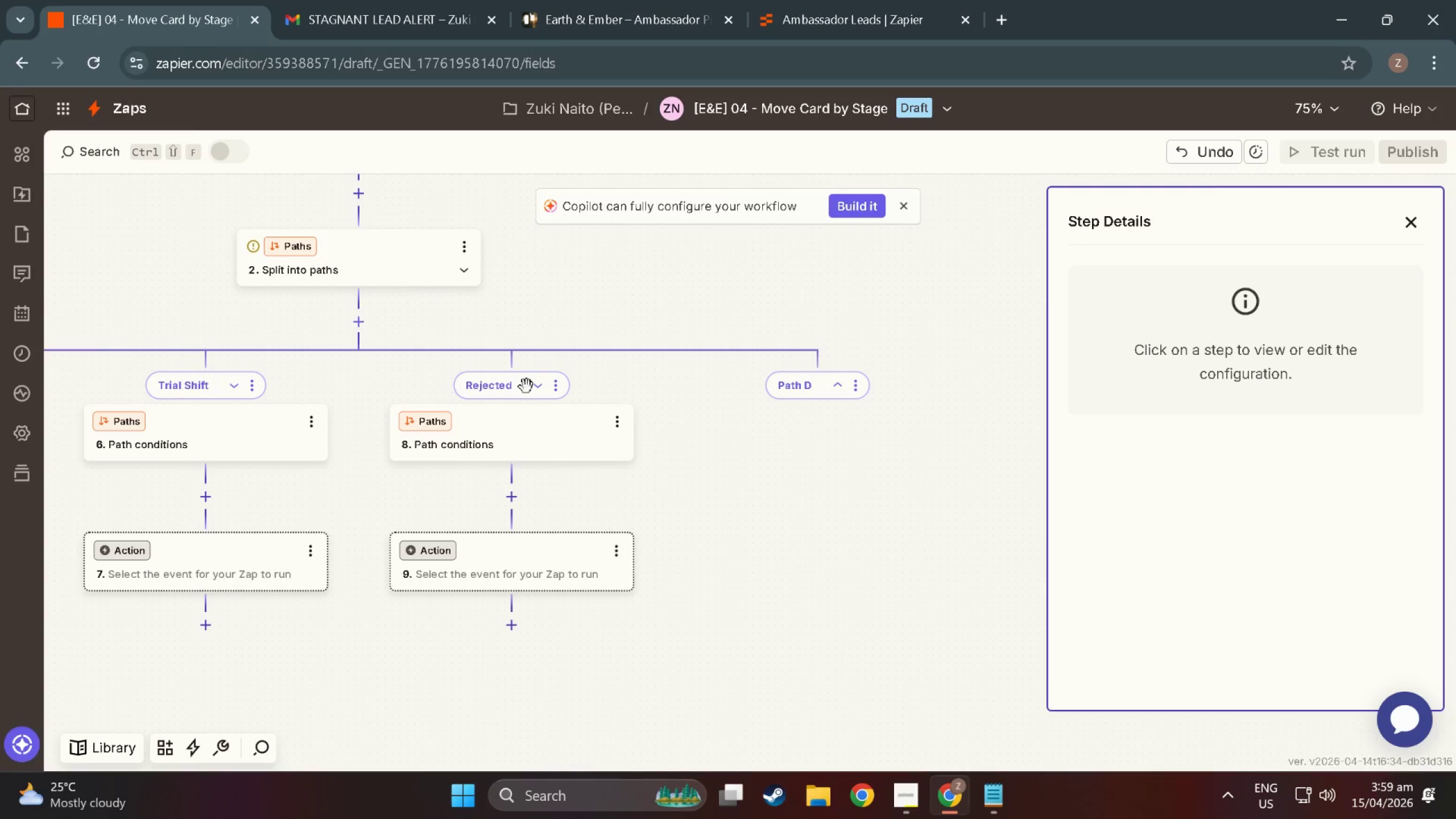 
left_click([527, 387])
 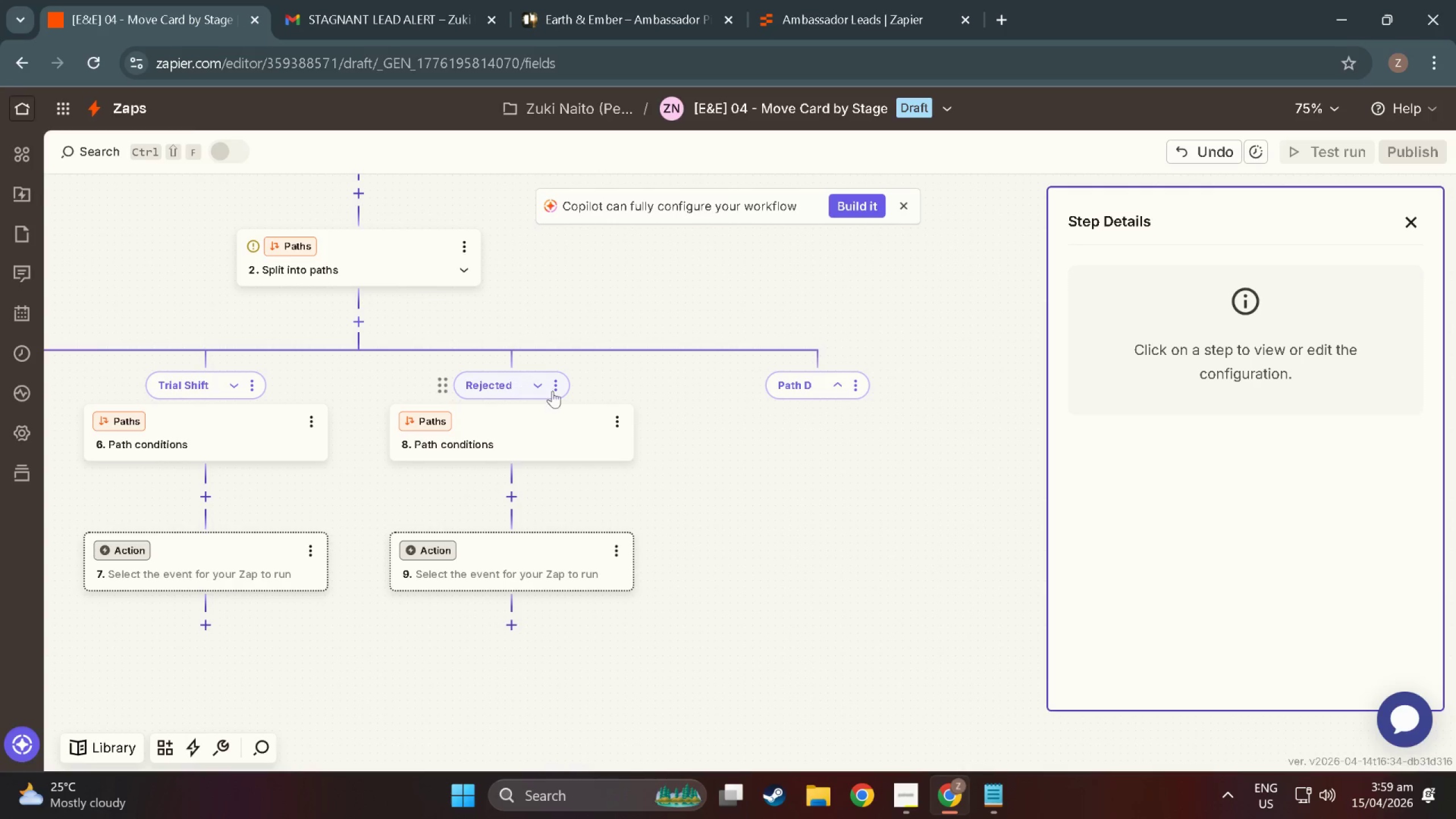 
left_click([557, 391])
 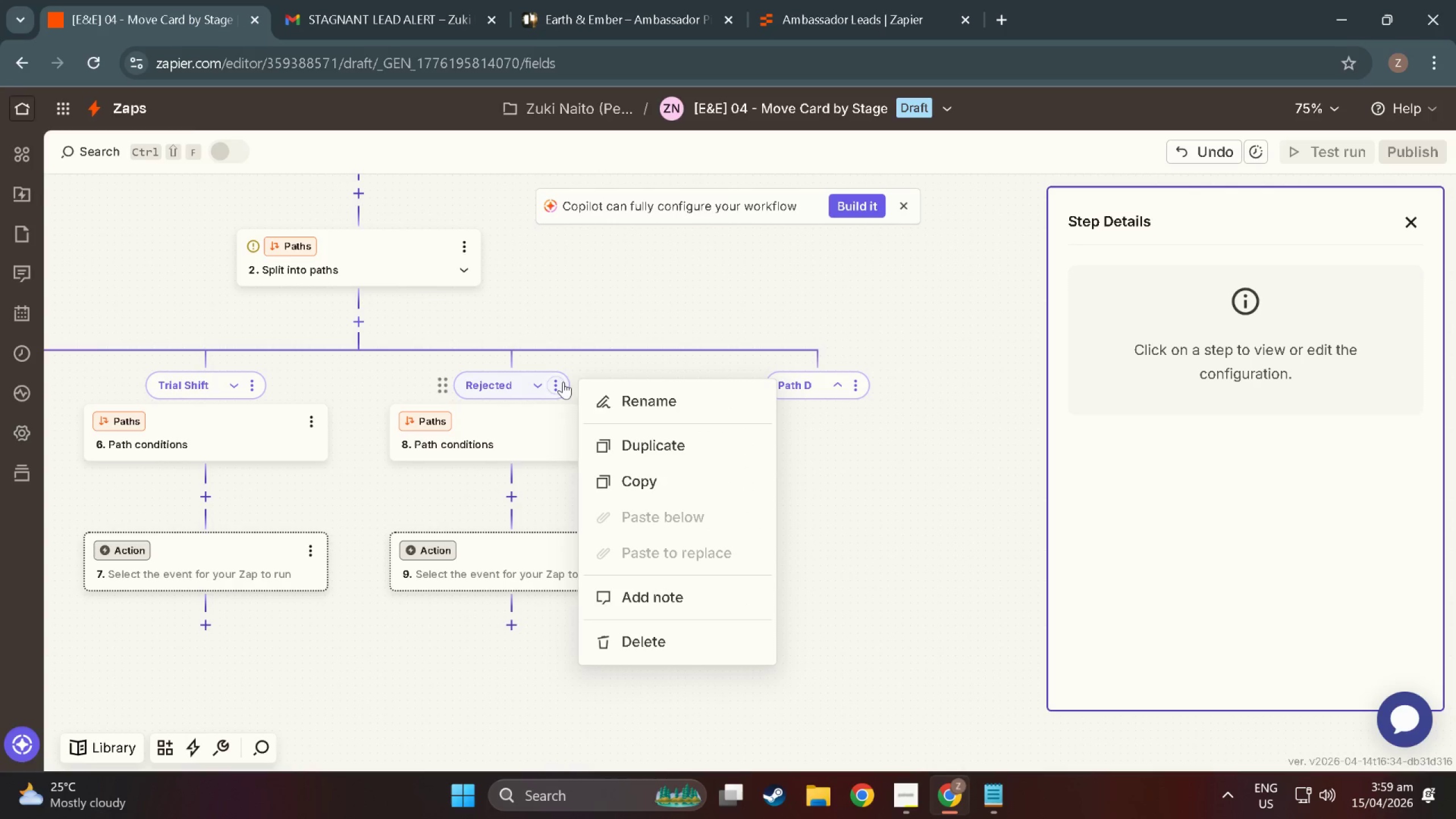 
left_click([613, 397])
 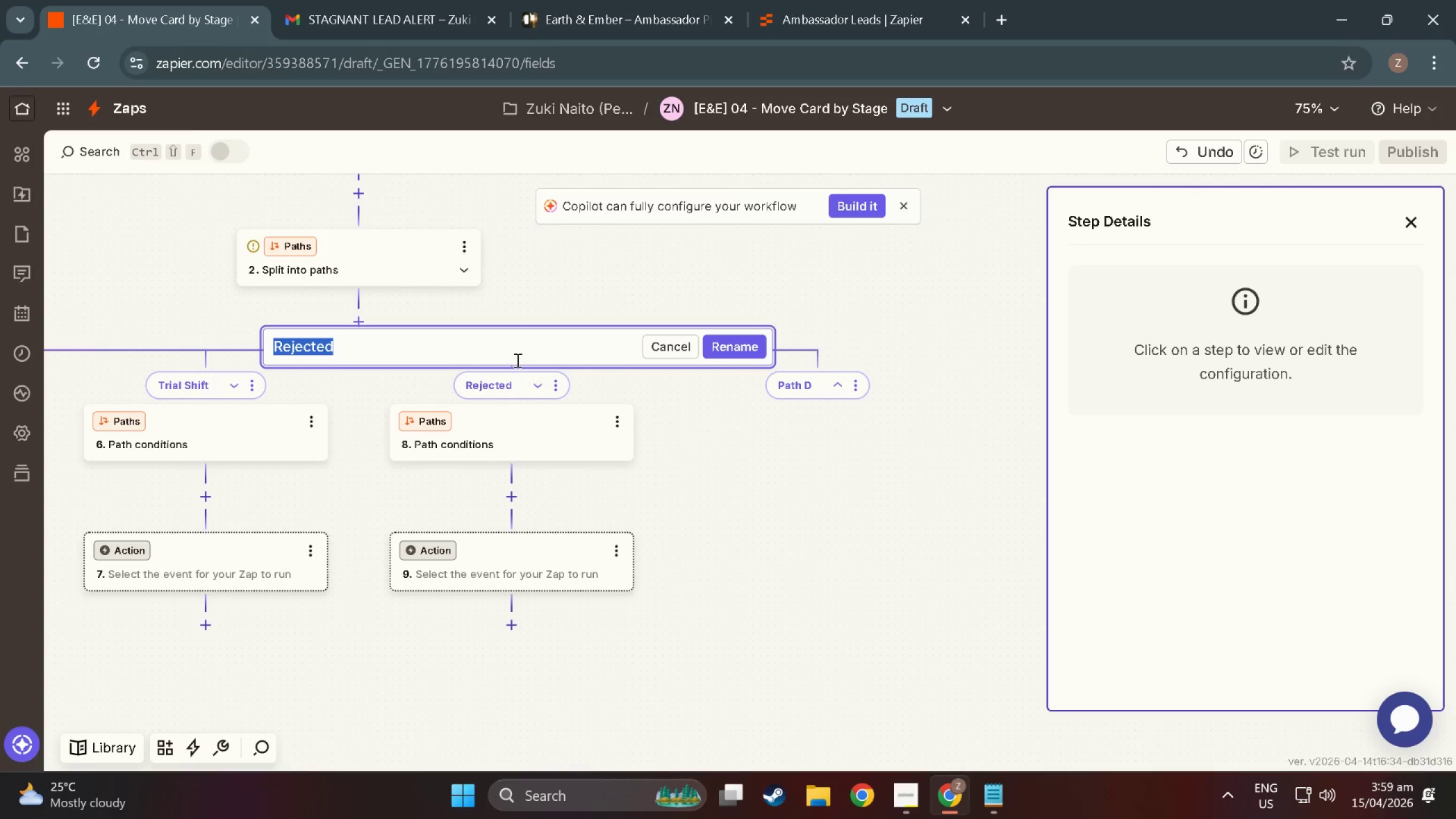 
type(Onbv)
key(Backspace)
type(oarding)
 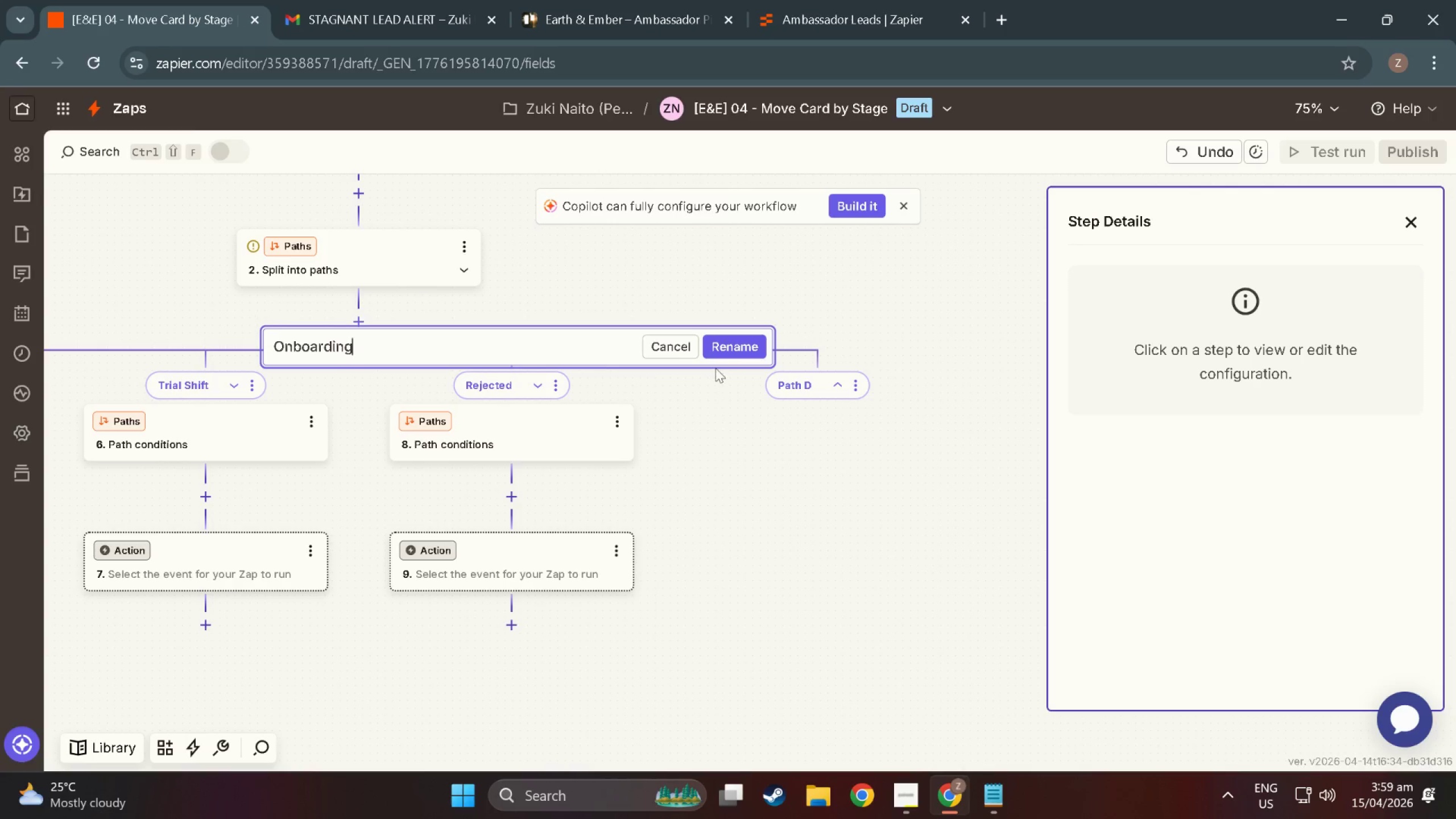 
left_click([737, 345])
 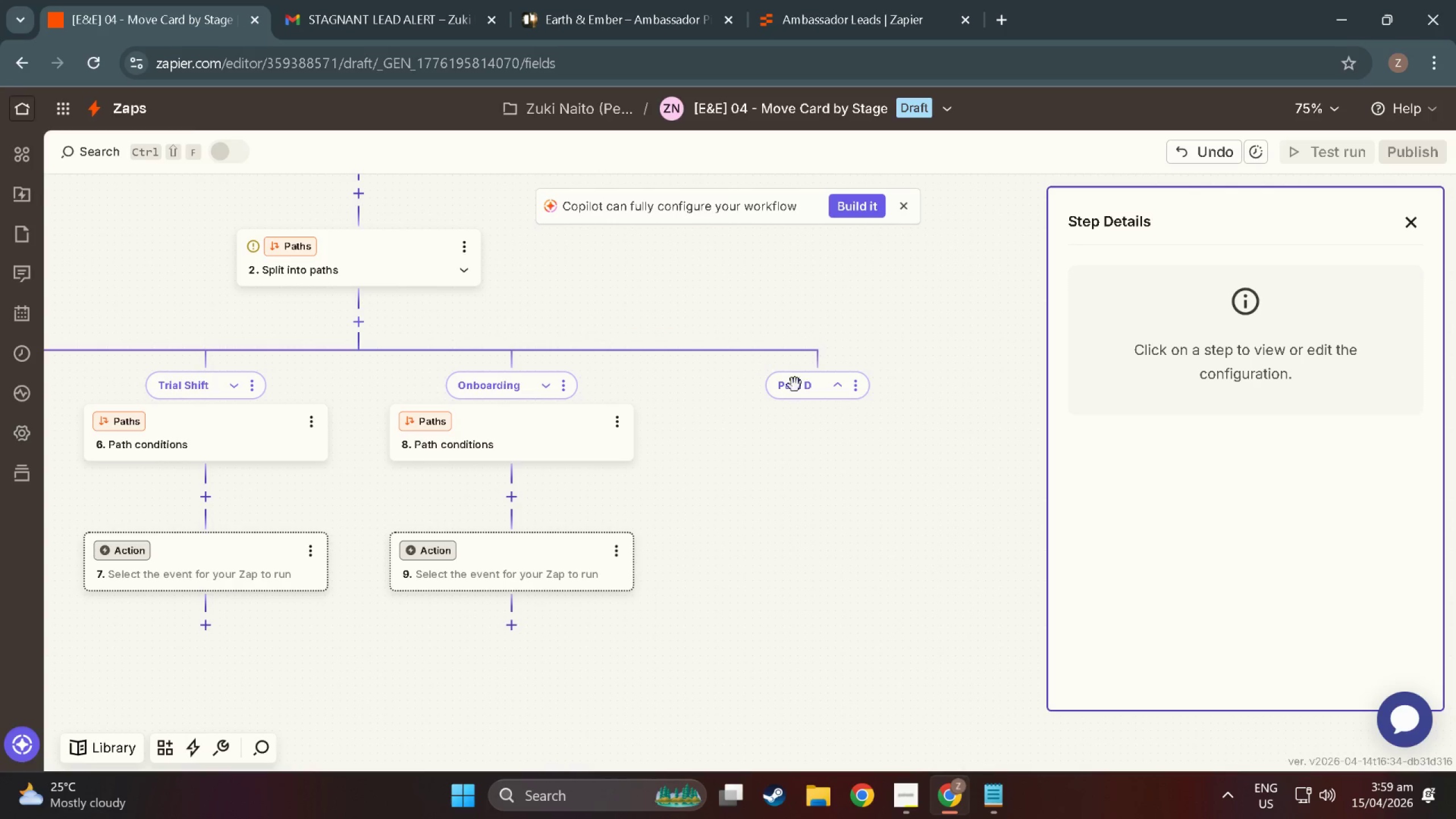 
left_click([812, 390])
 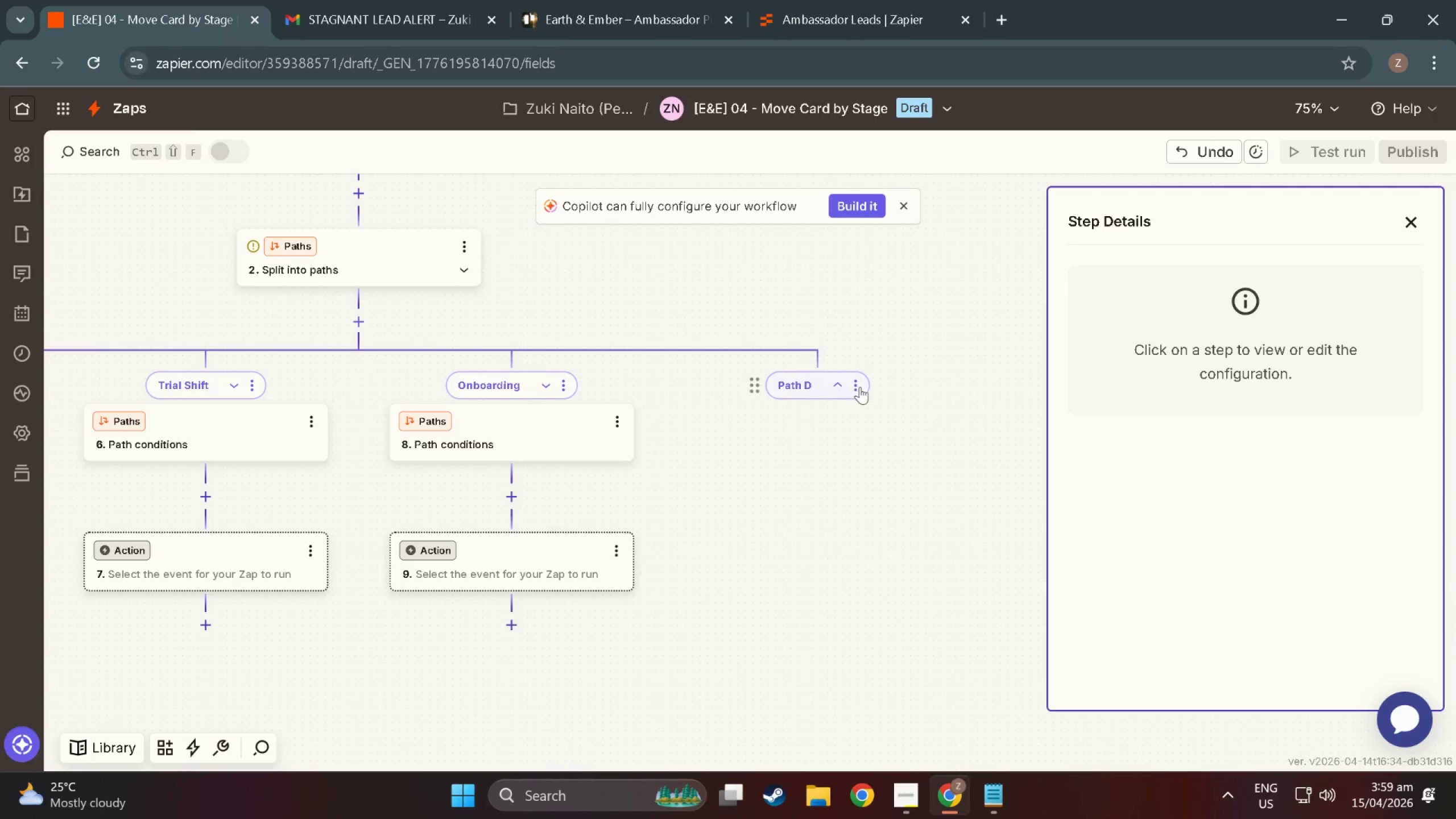 
left_click([845, 385])
 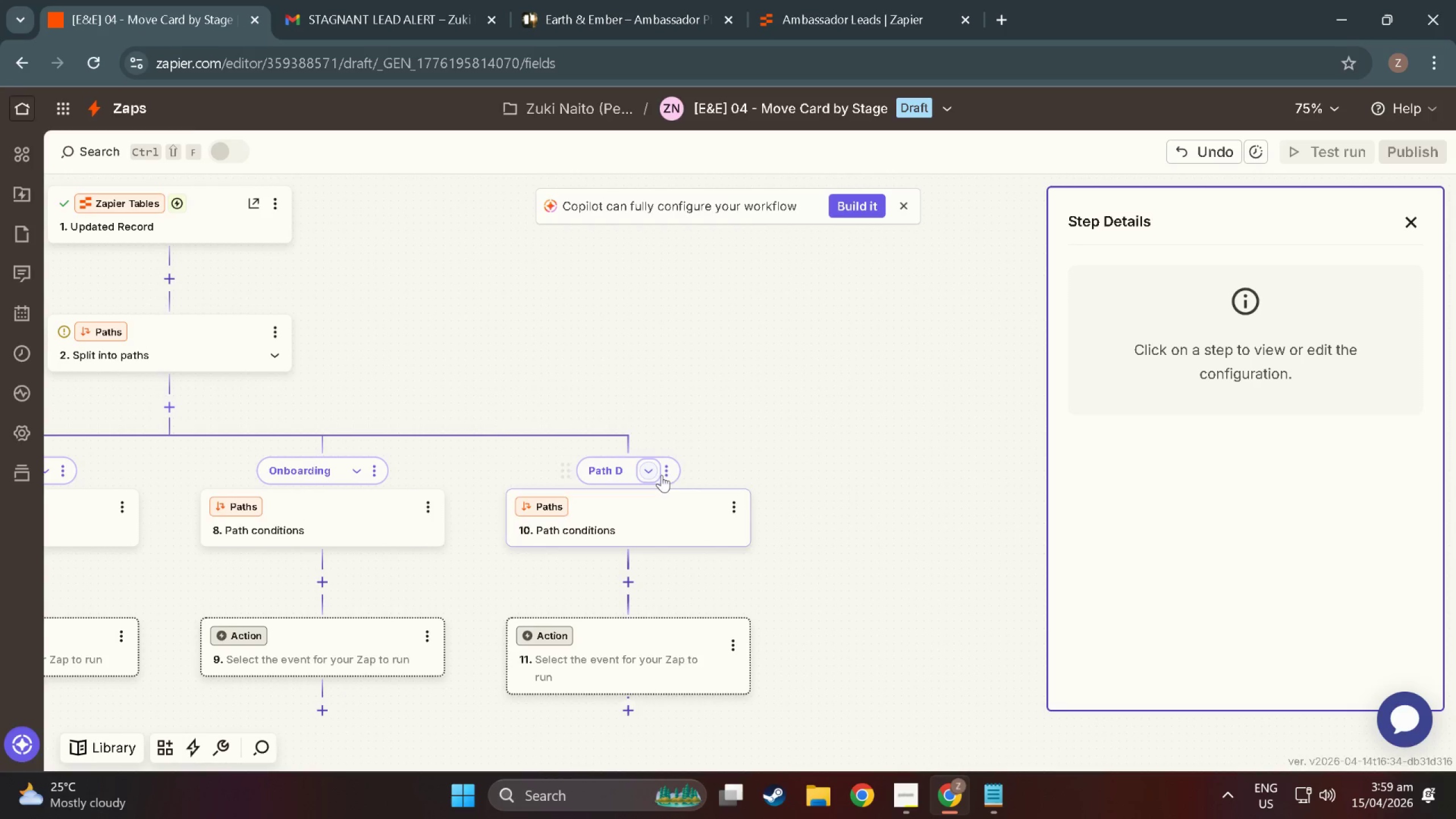 
double_click([673, 466])
 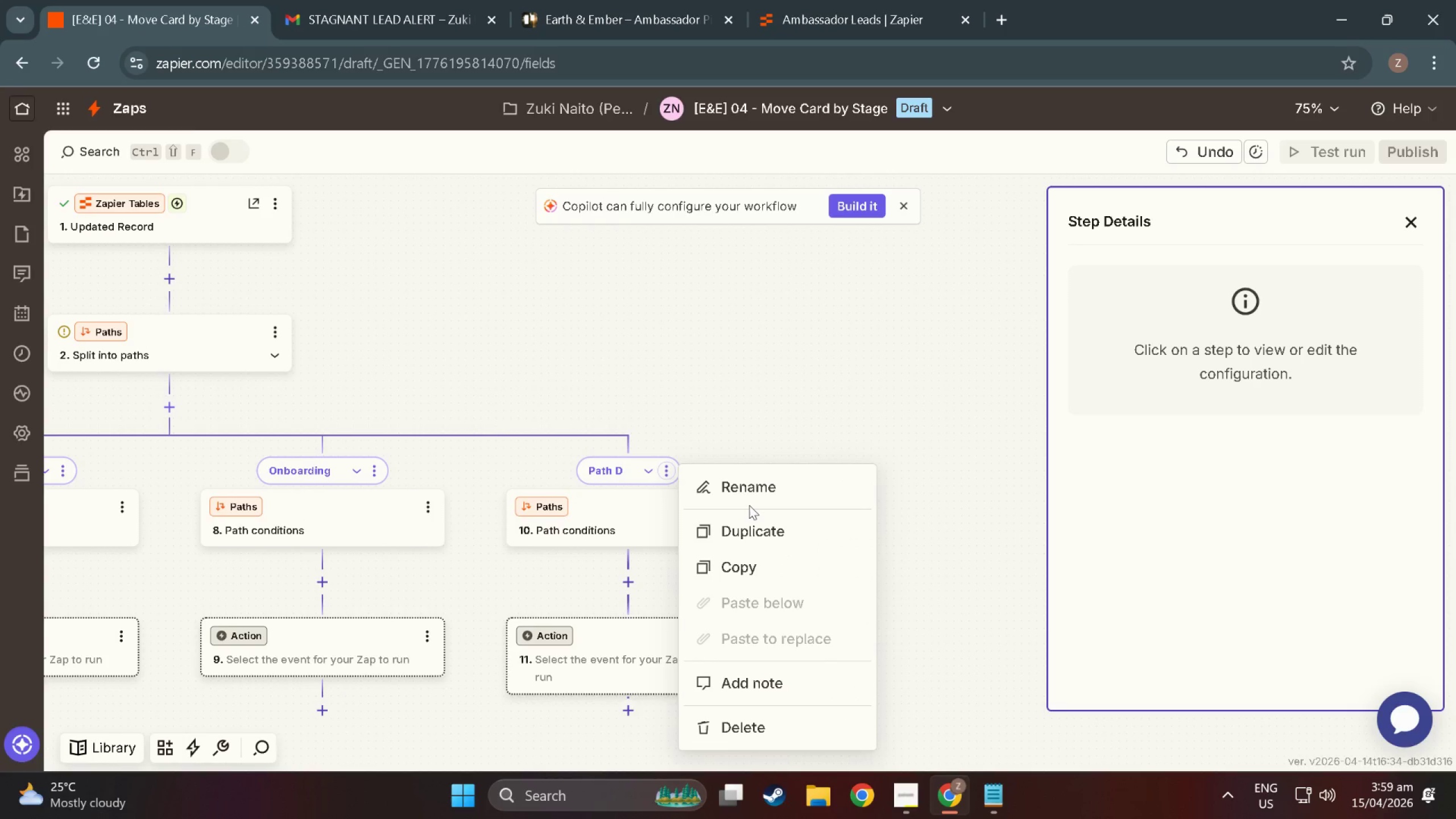 
wait(5.12)
 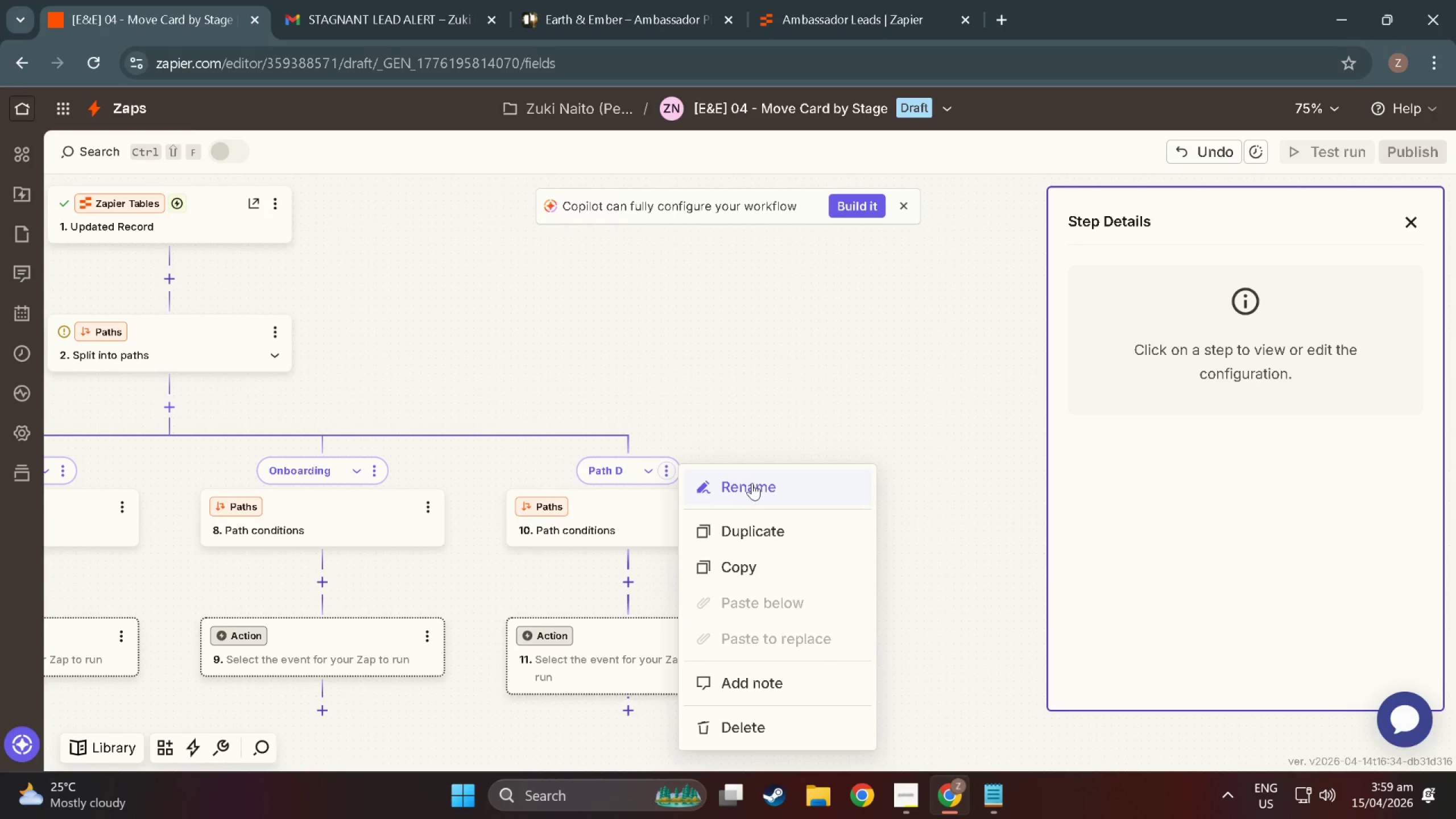 
left_click([749, 482])
 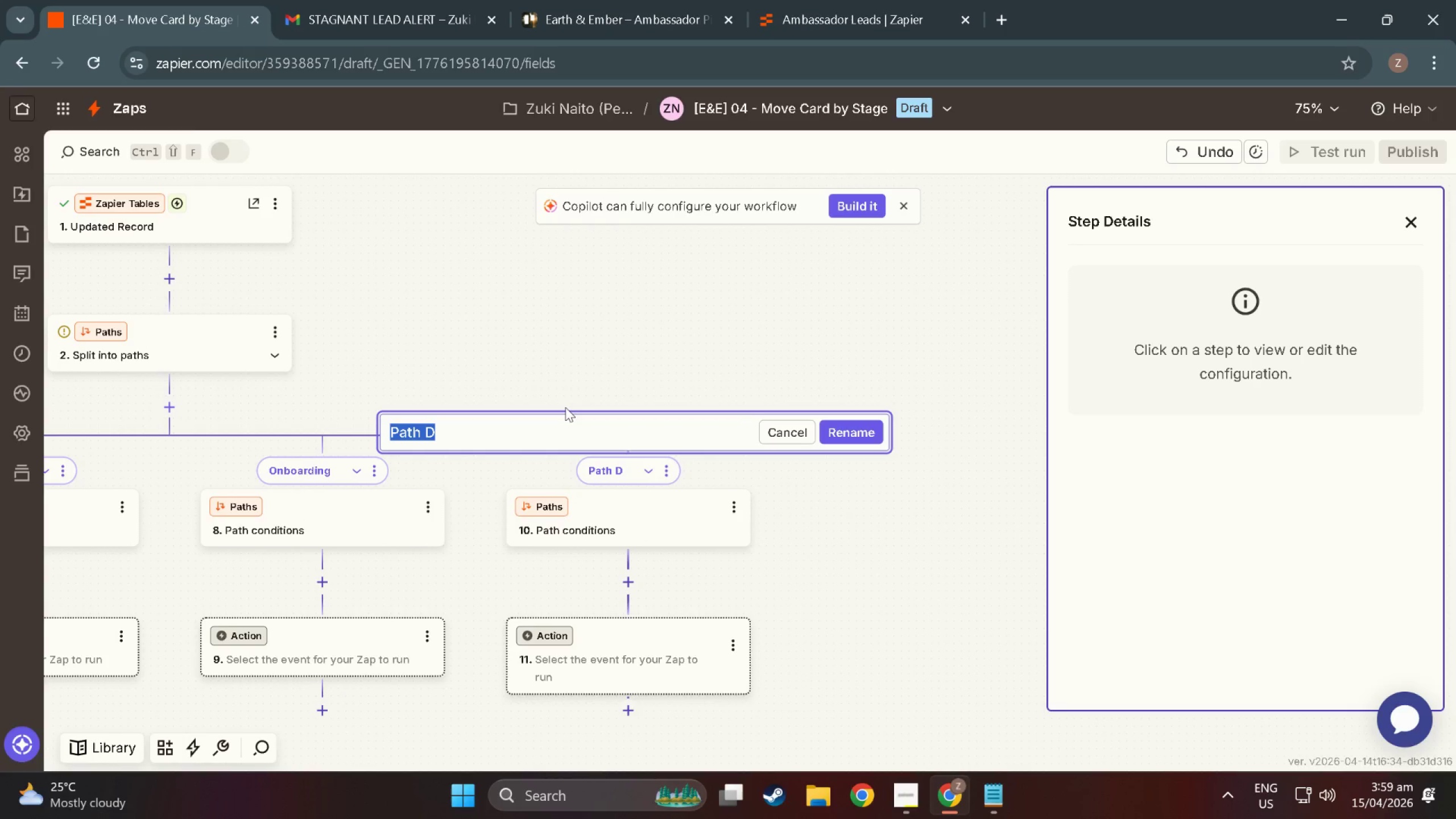 
type(RT)
key(Backspace)
type(ejected)
 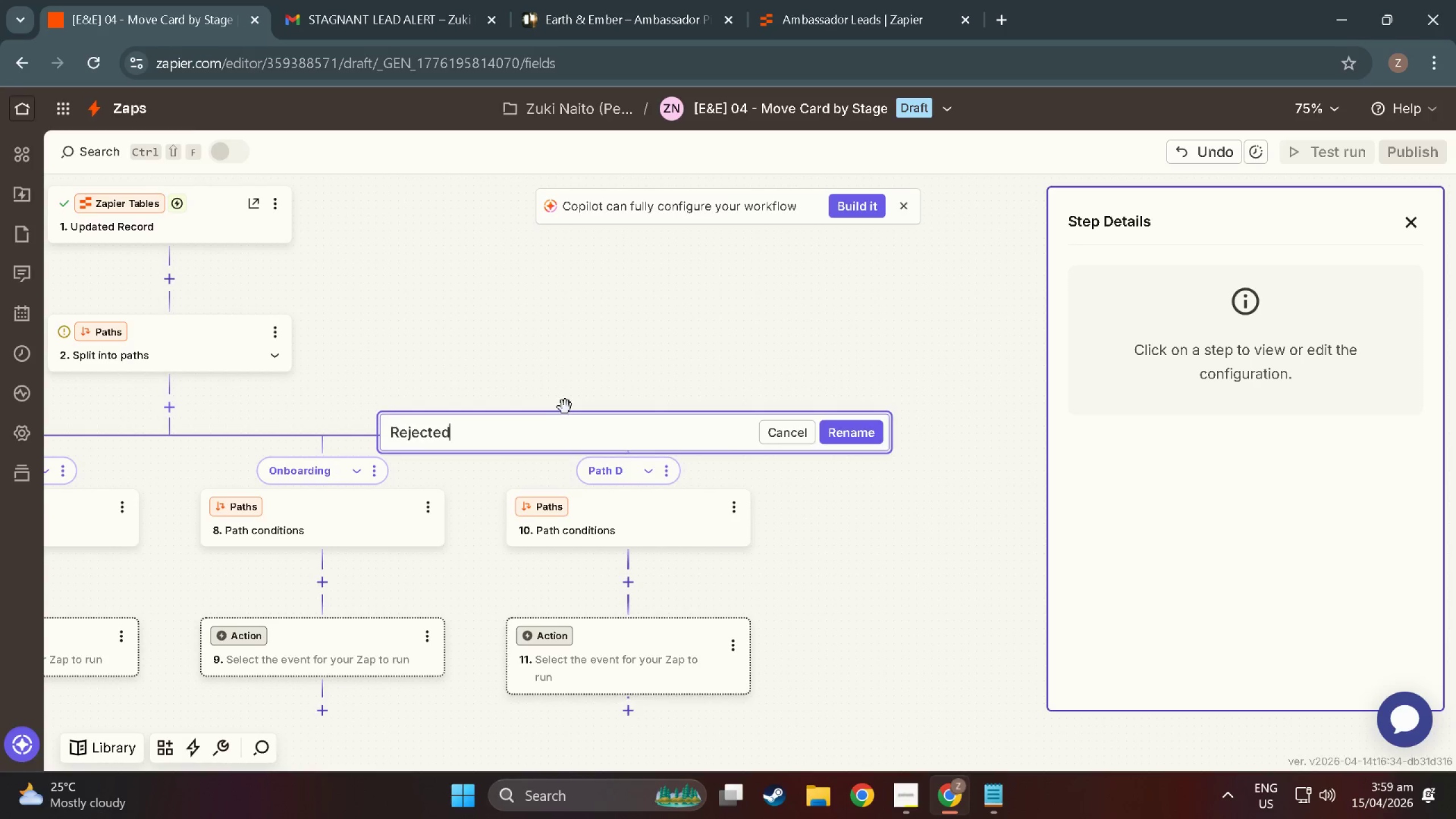 
key(Enter)
 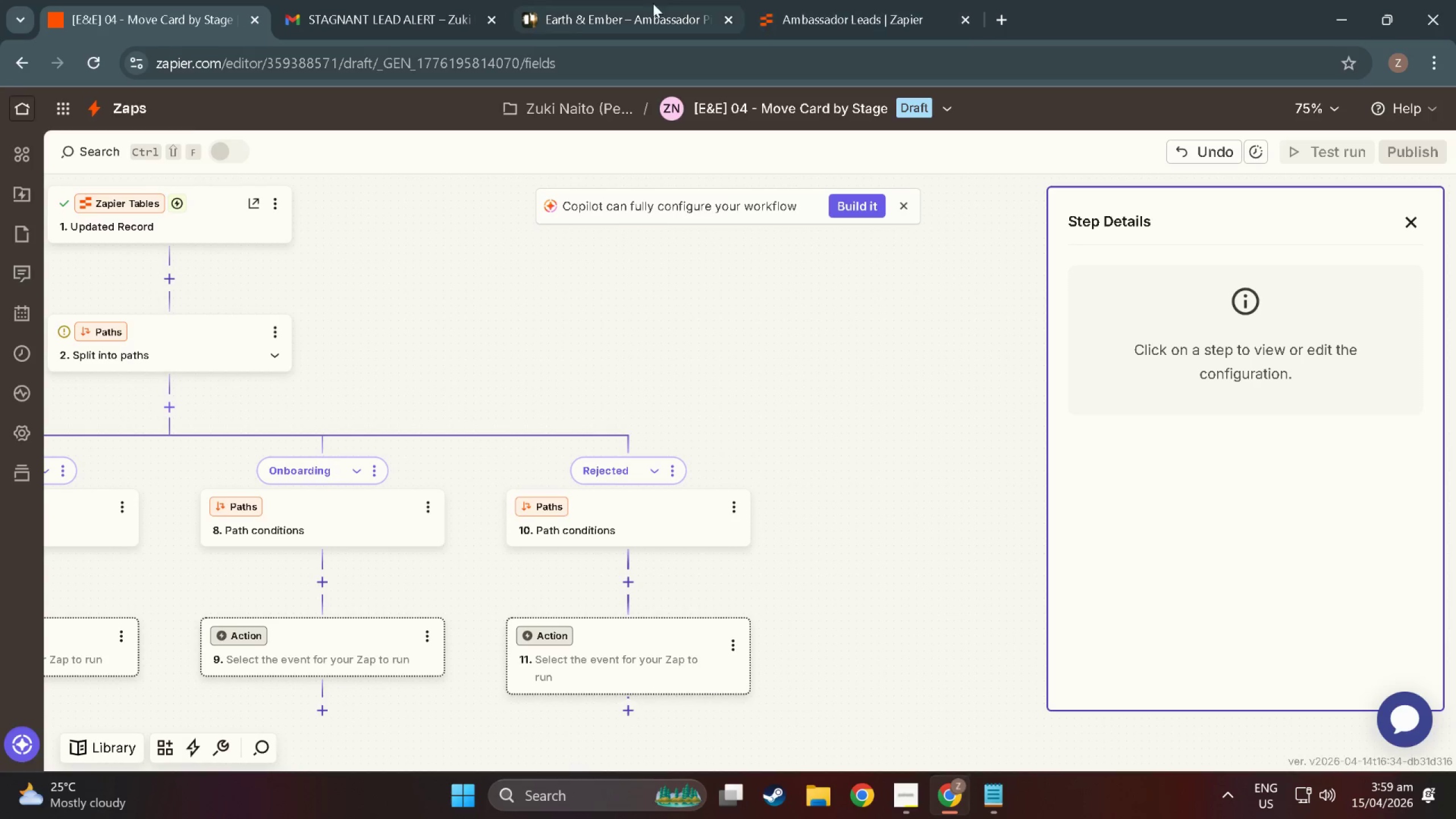 
left_click([574, 11])
 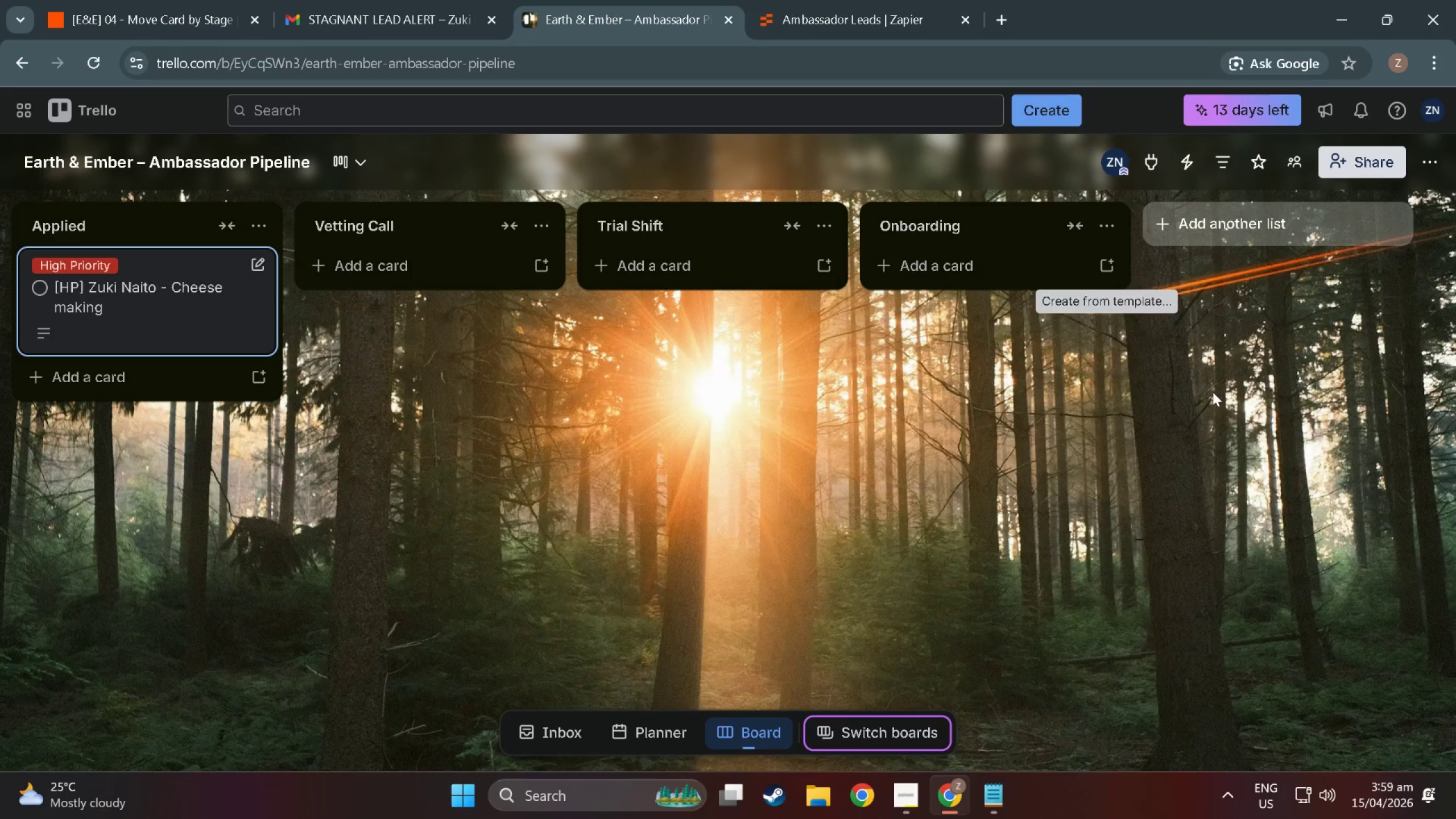 
left_click_drag(start_coordinate=[1182, 404], to_coordinate=[918, 431])
 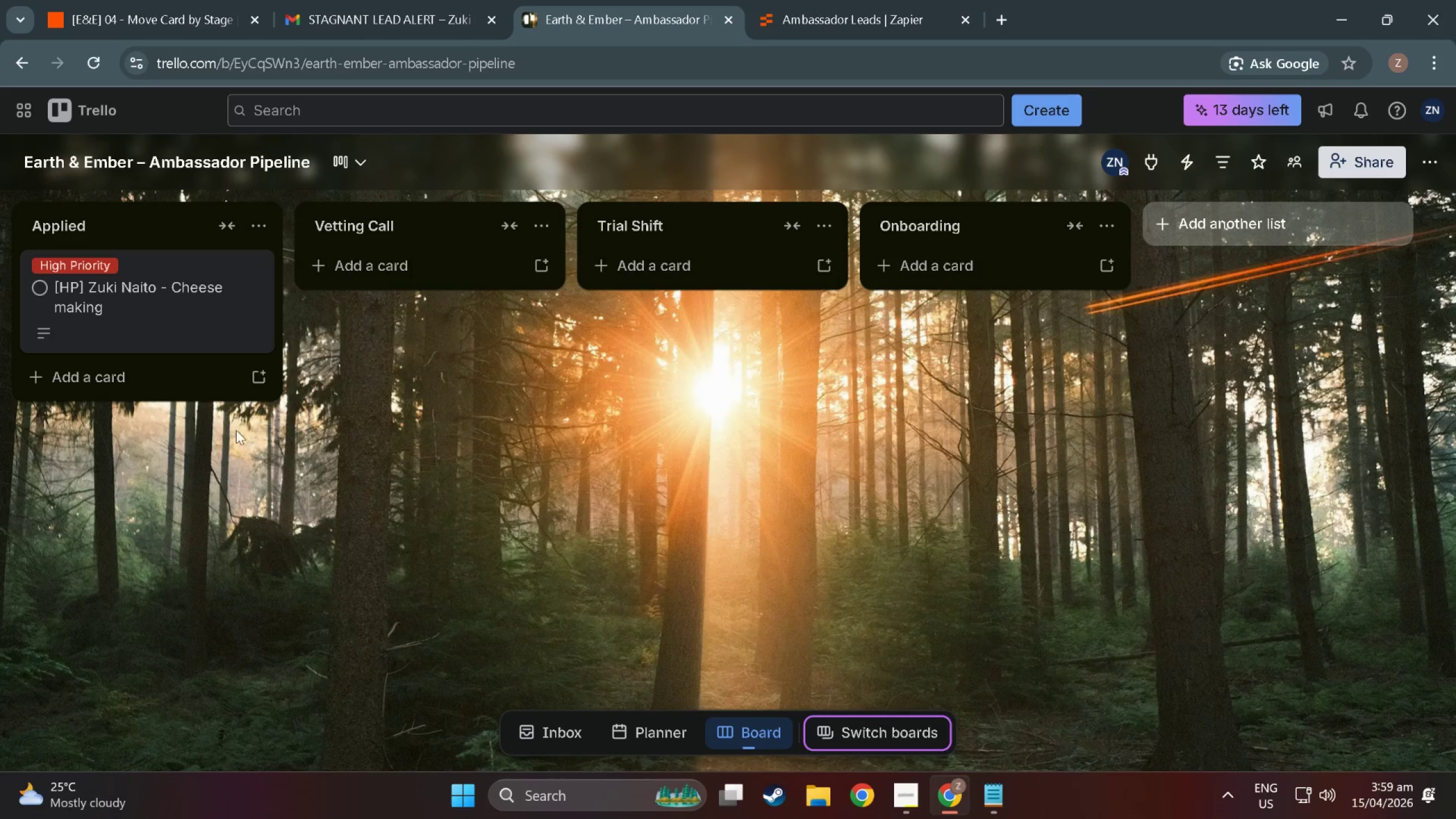 
left_click_drag(start_coordinate=[236, 430], to_coordinate=[515, 446])
 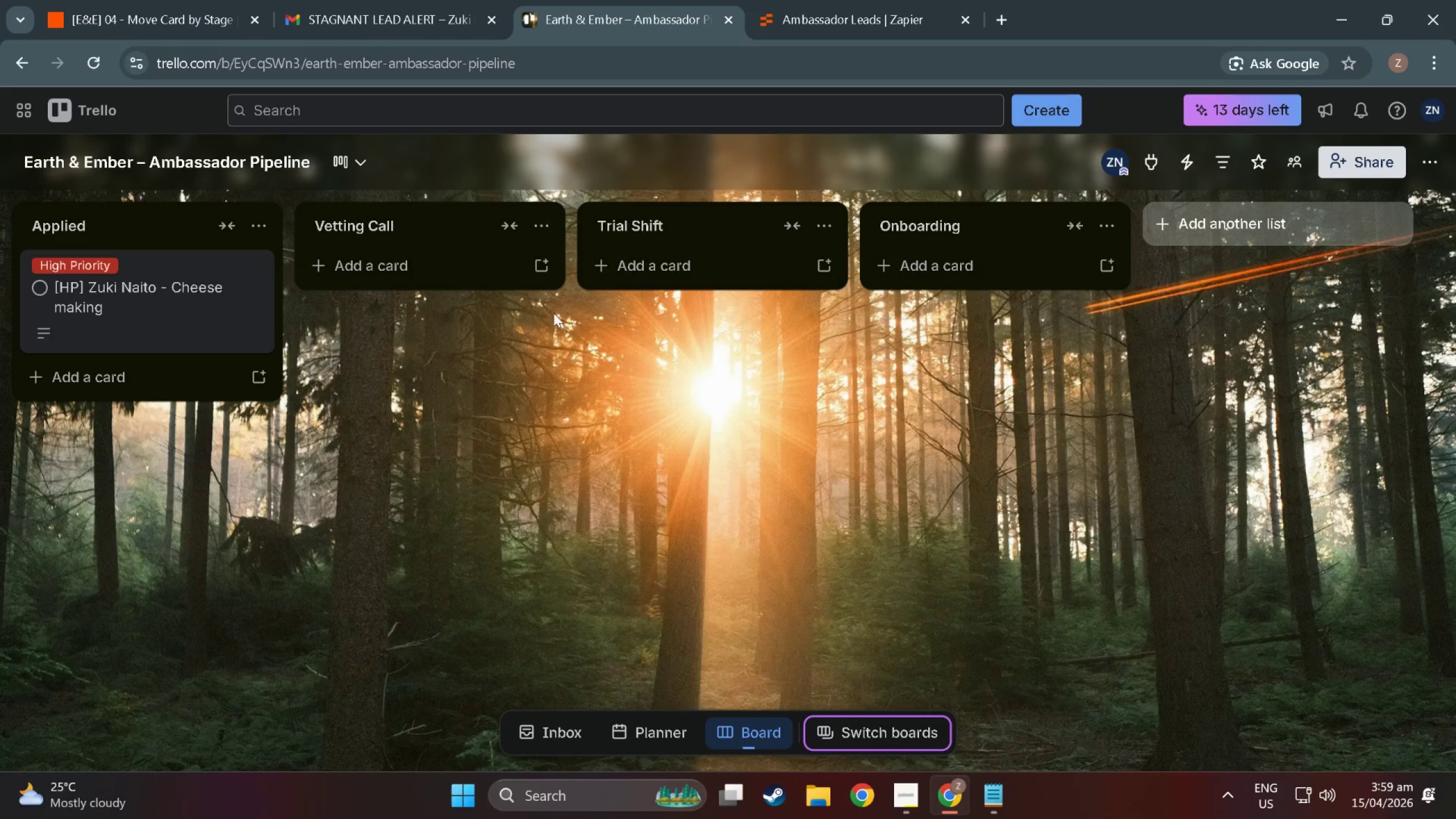 
scroll: coordinate [660, 243], scroll_direction: down, amount: 3.0
 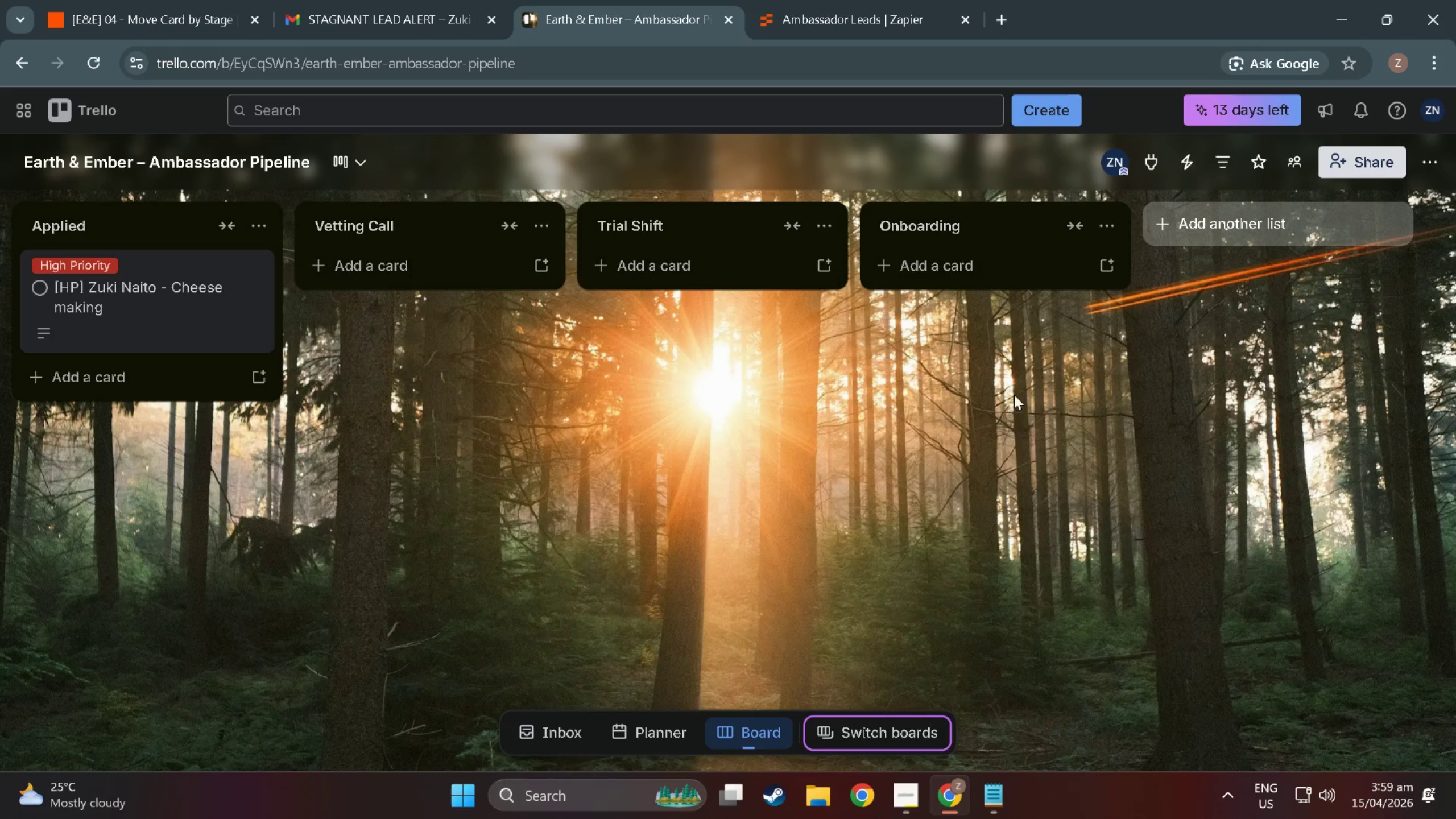 
scroll: coordinate [1021, 400], scroll_direction: up, amount: 3.0
 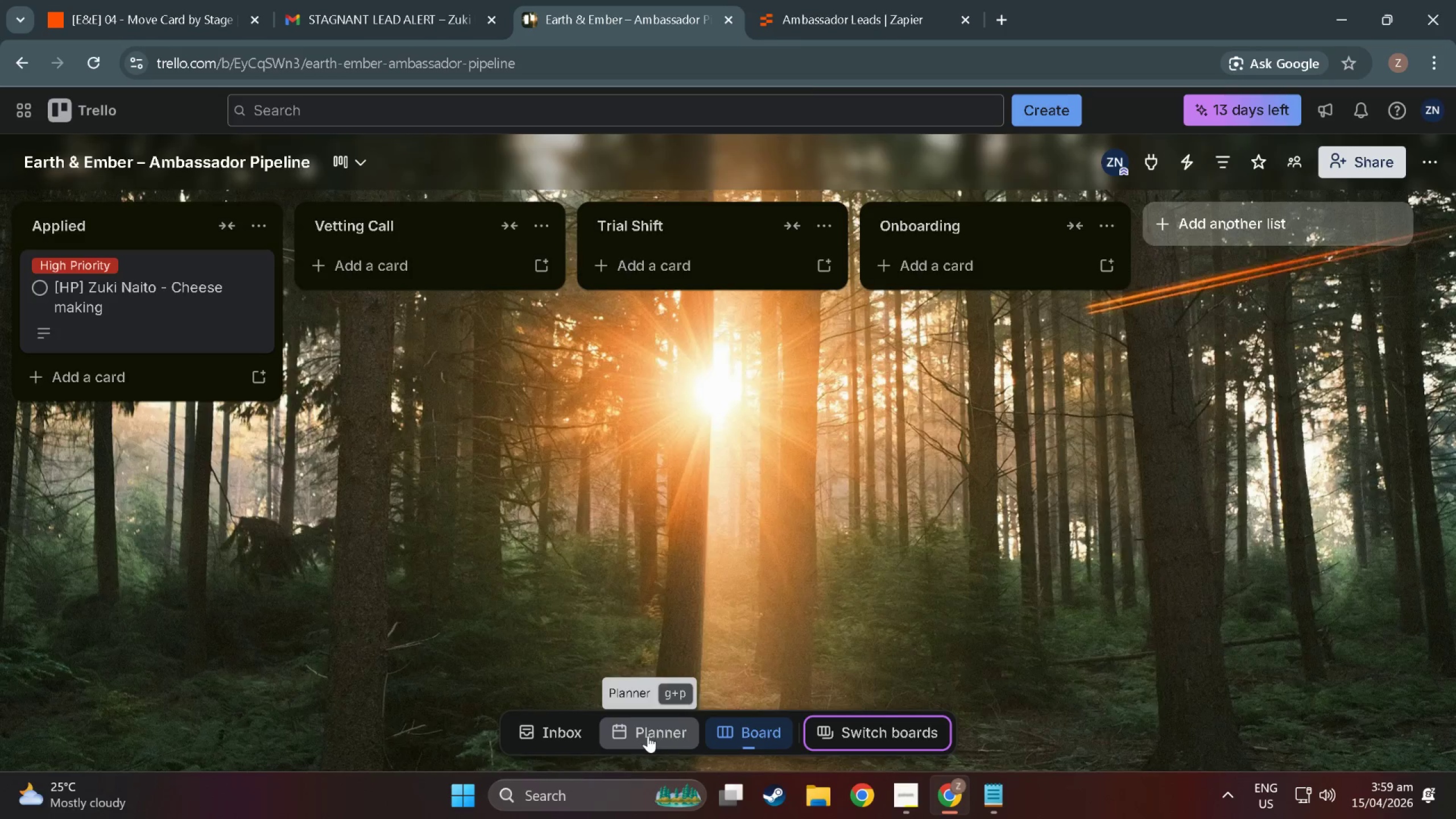 
double_click([539, 728])
 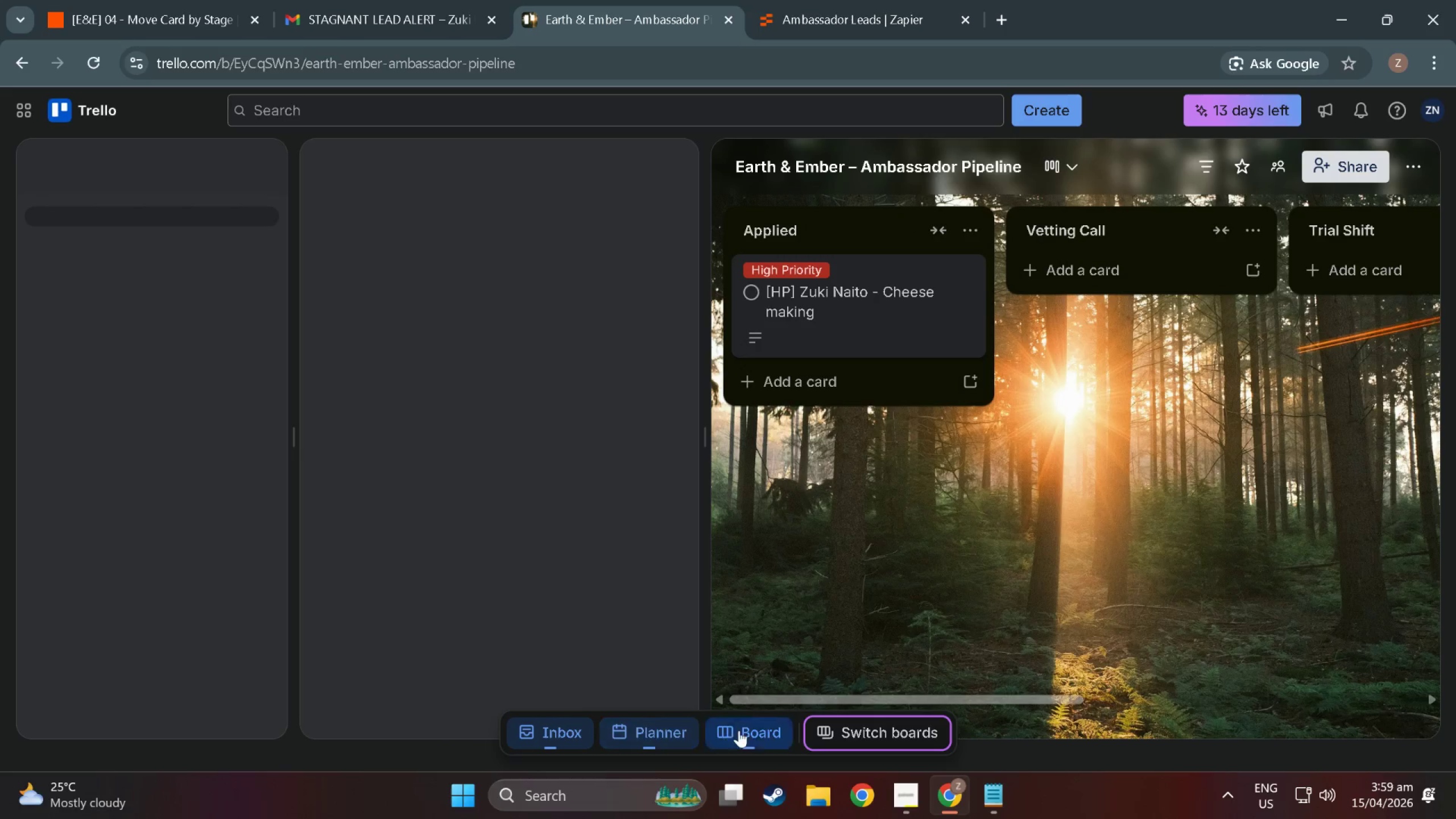 
triple_click([739, 730])
 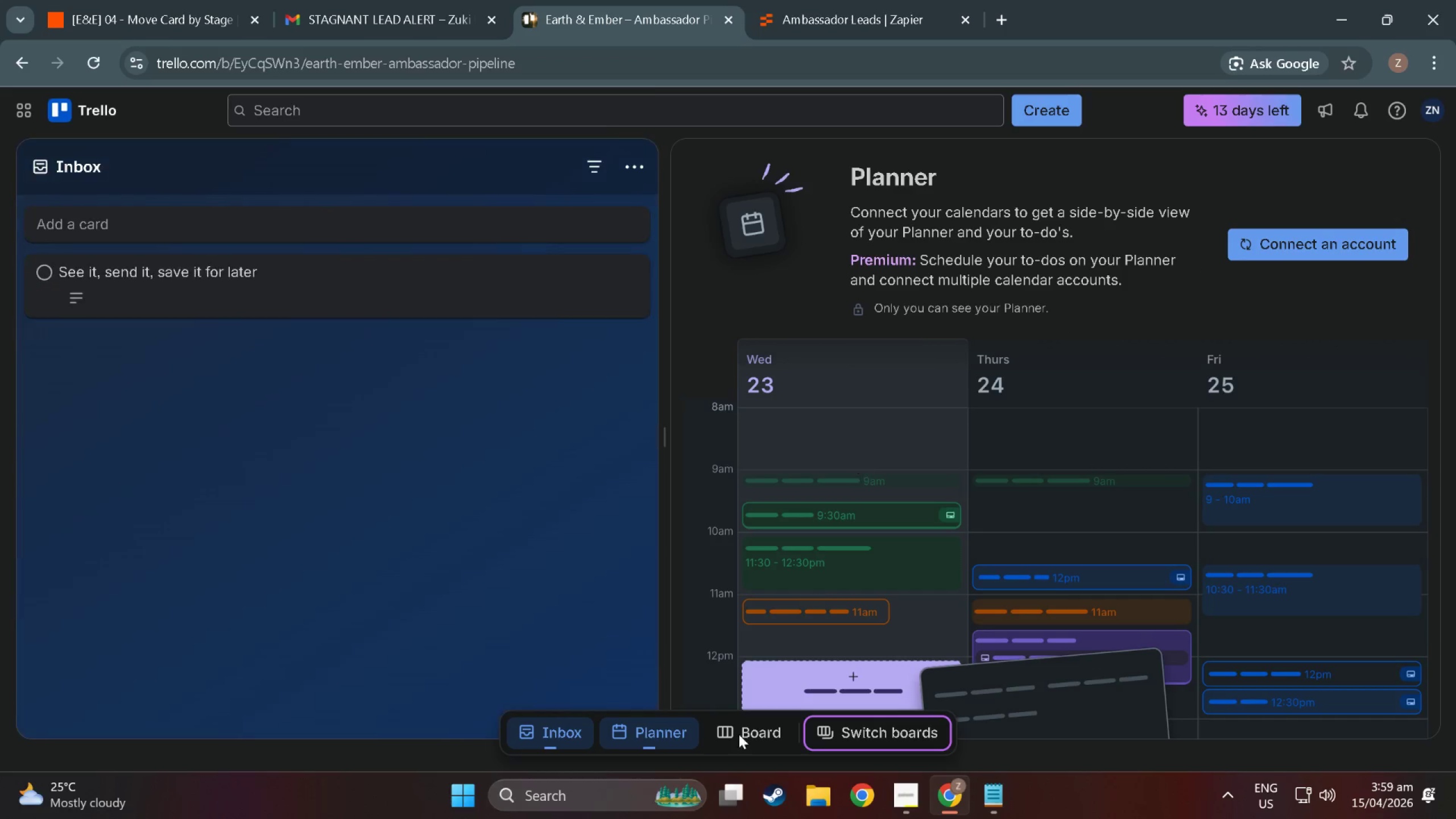 
left_click([731, 745])
 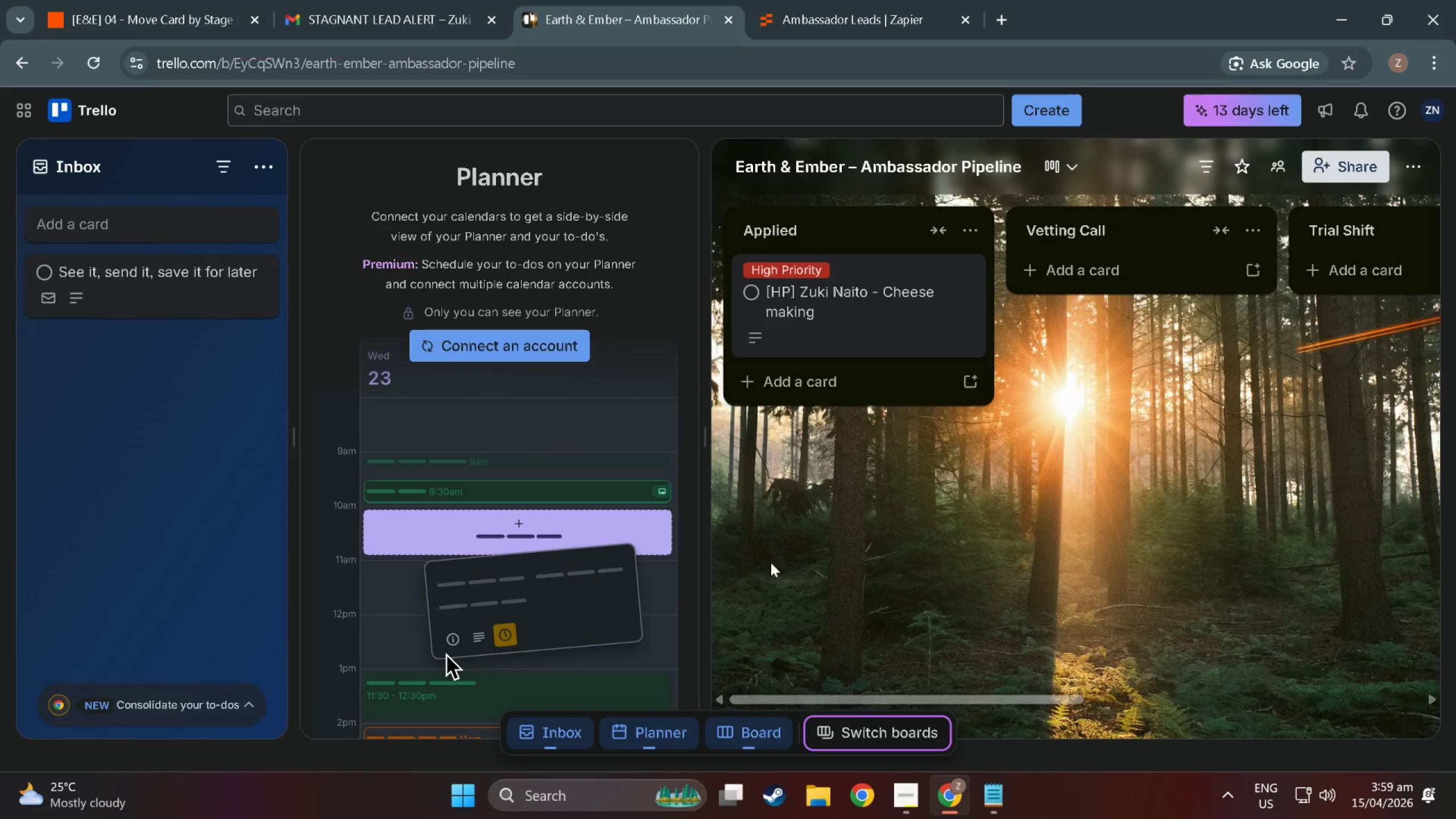 
left_click([652, 733])
 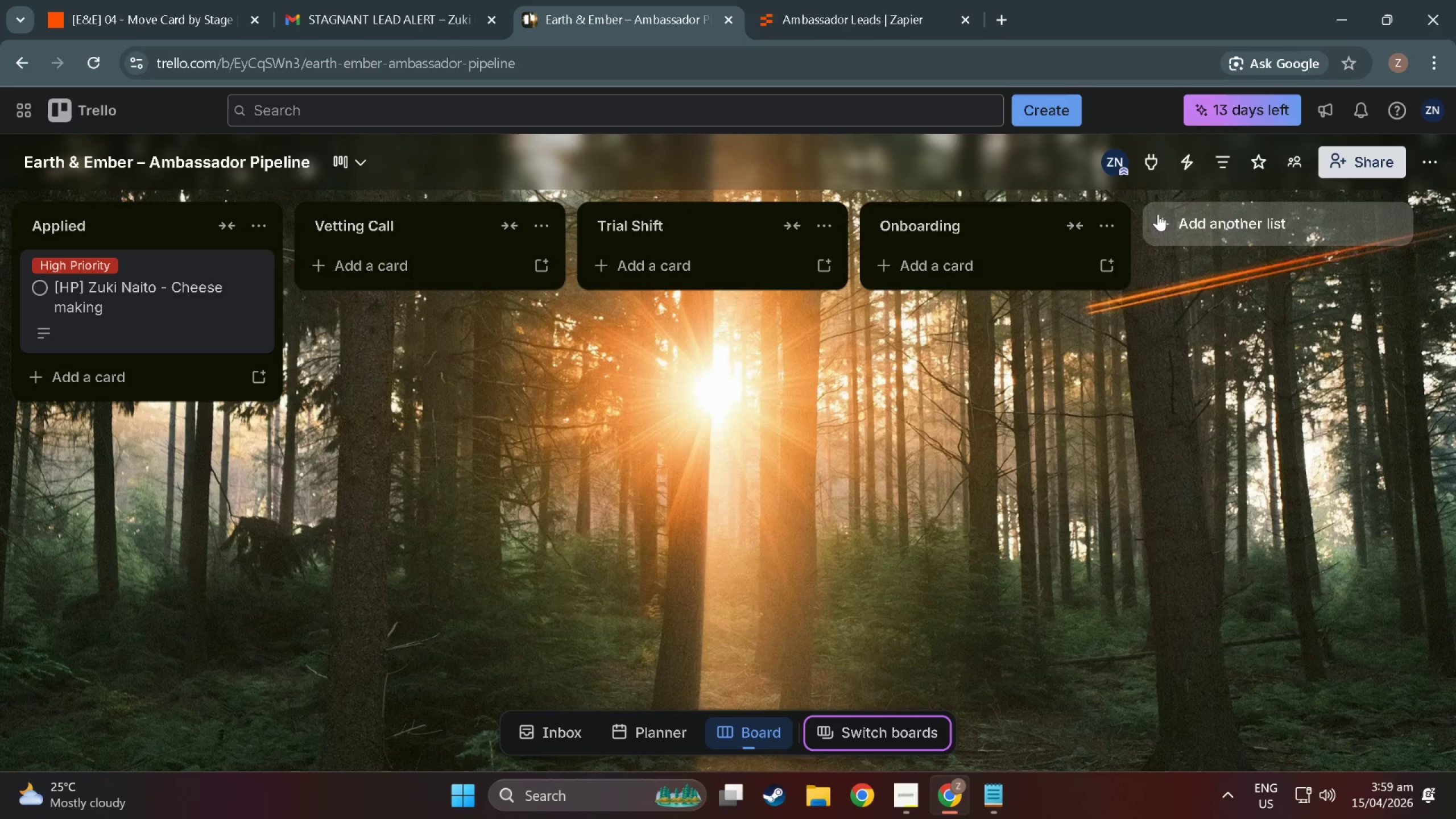 
left_click([1203, 222])
 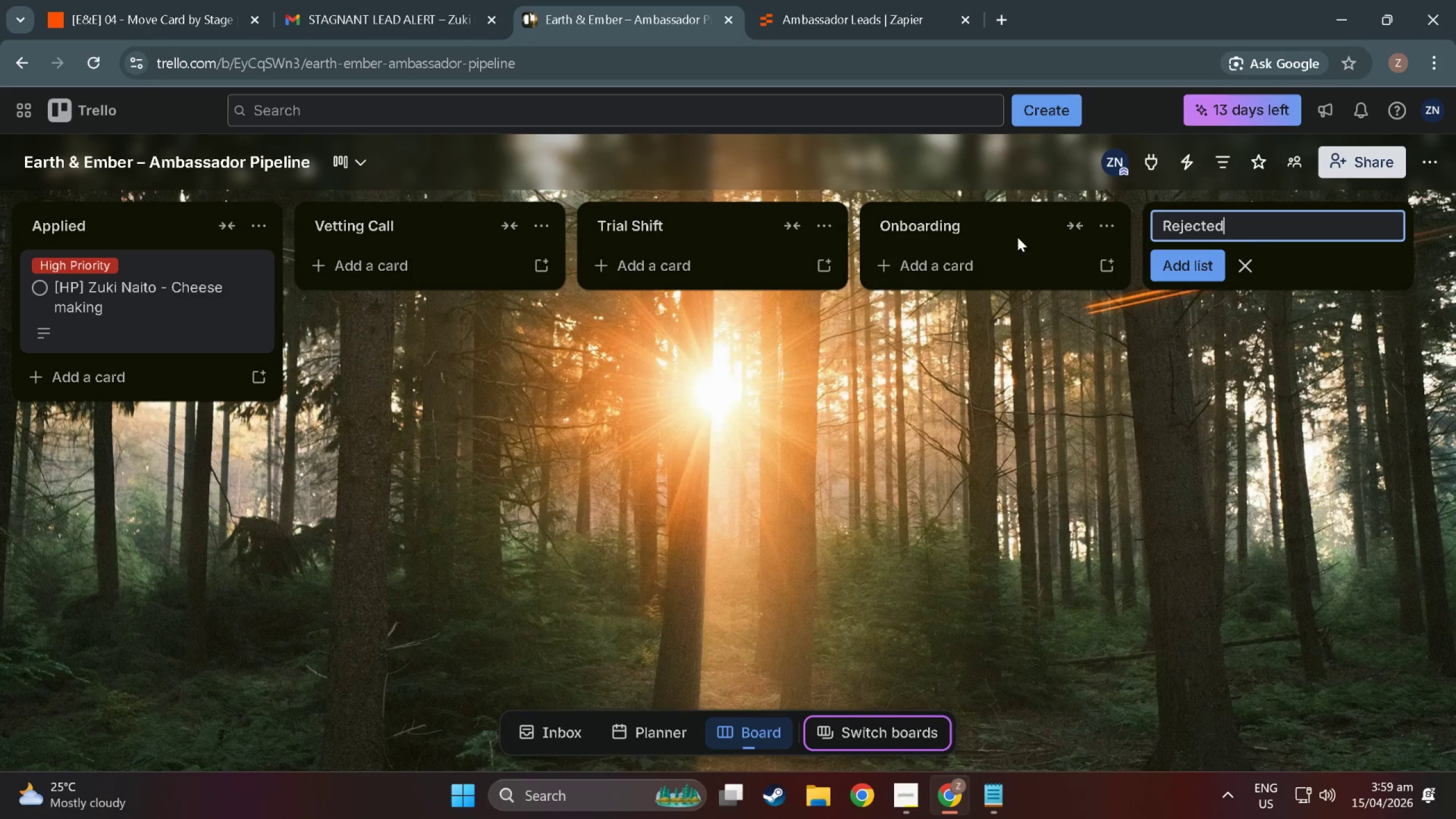 
key(Shift+R)
 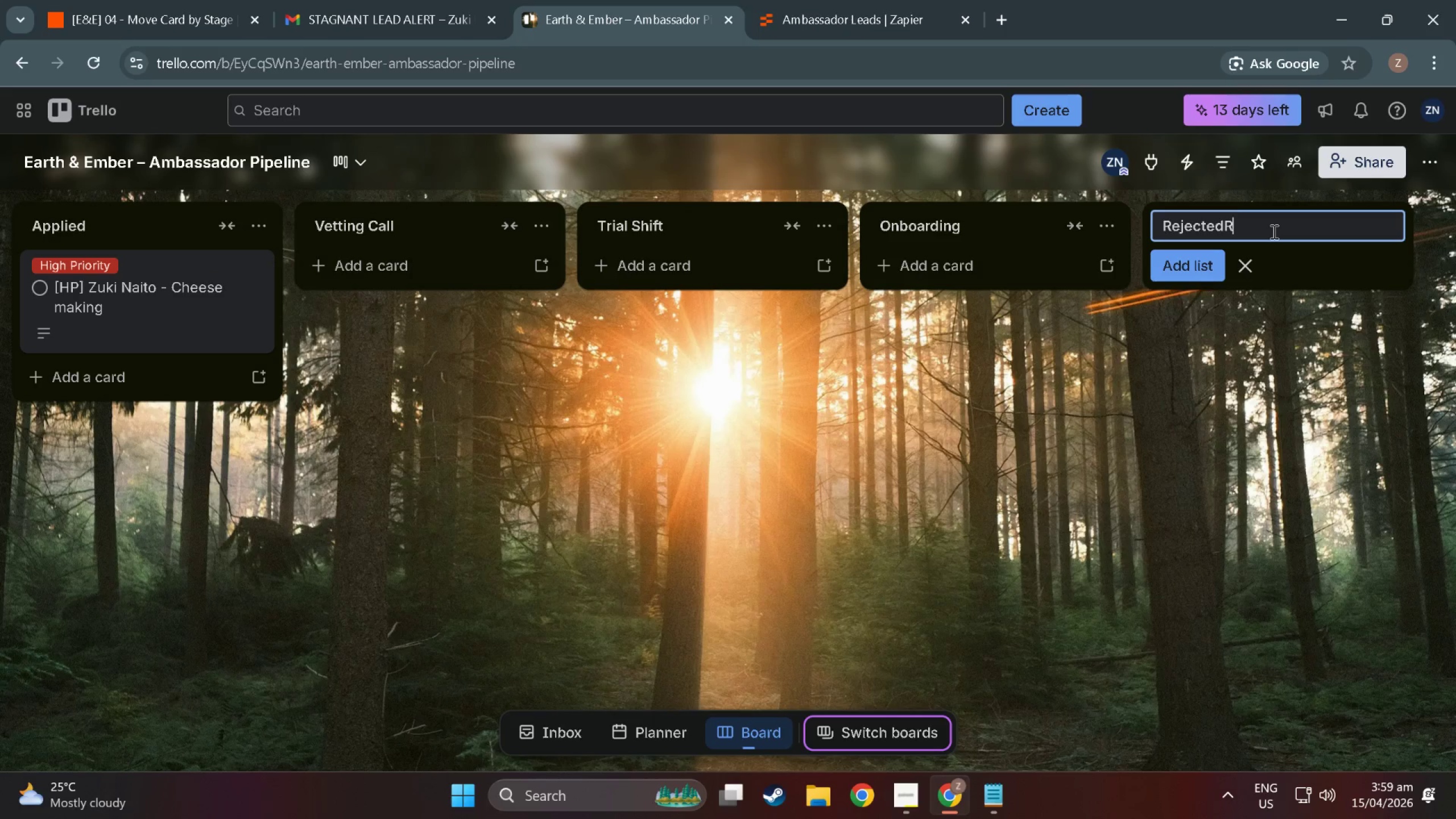 
key(Backspace)
 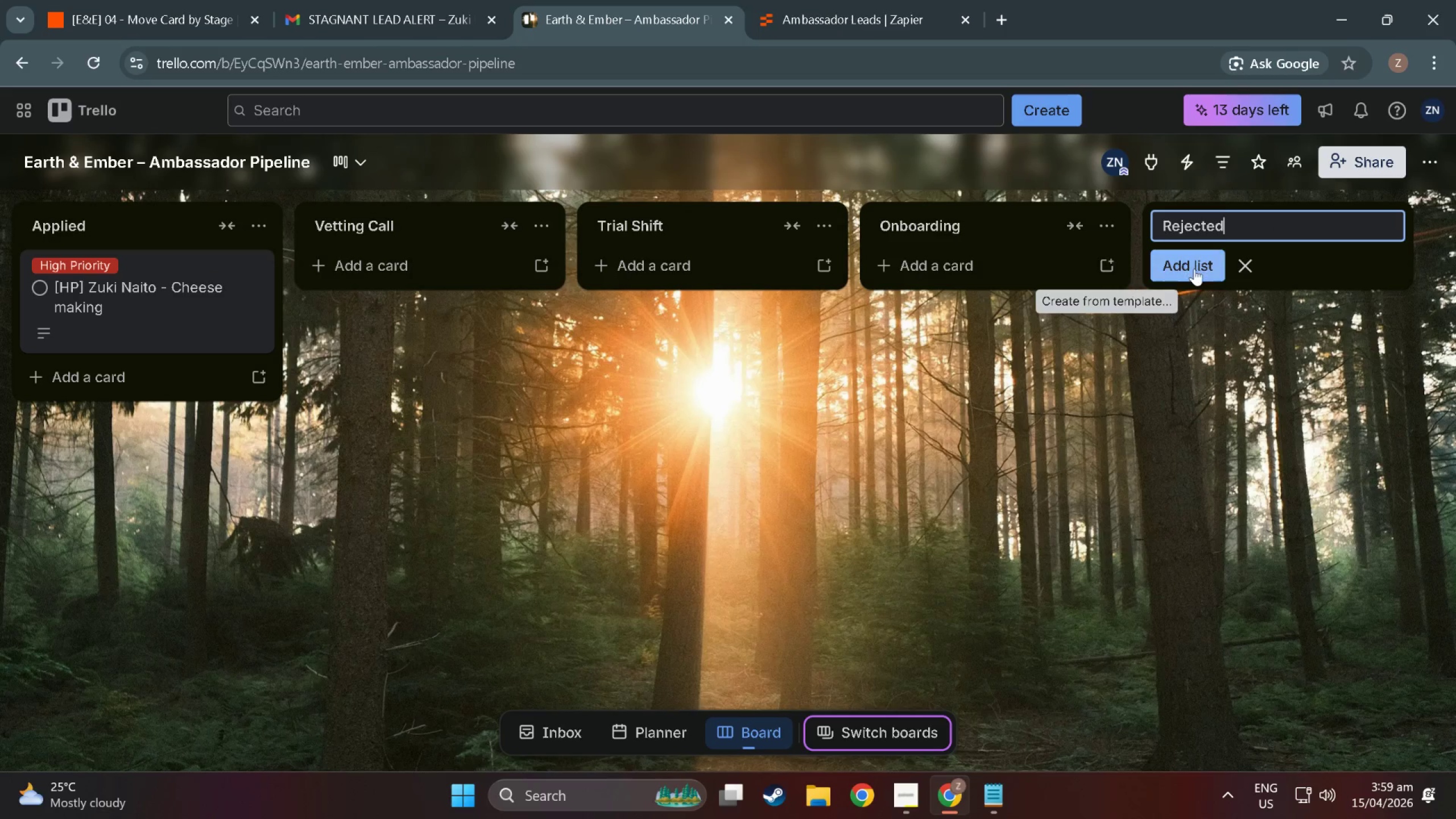 
left_click([1196, 268])
 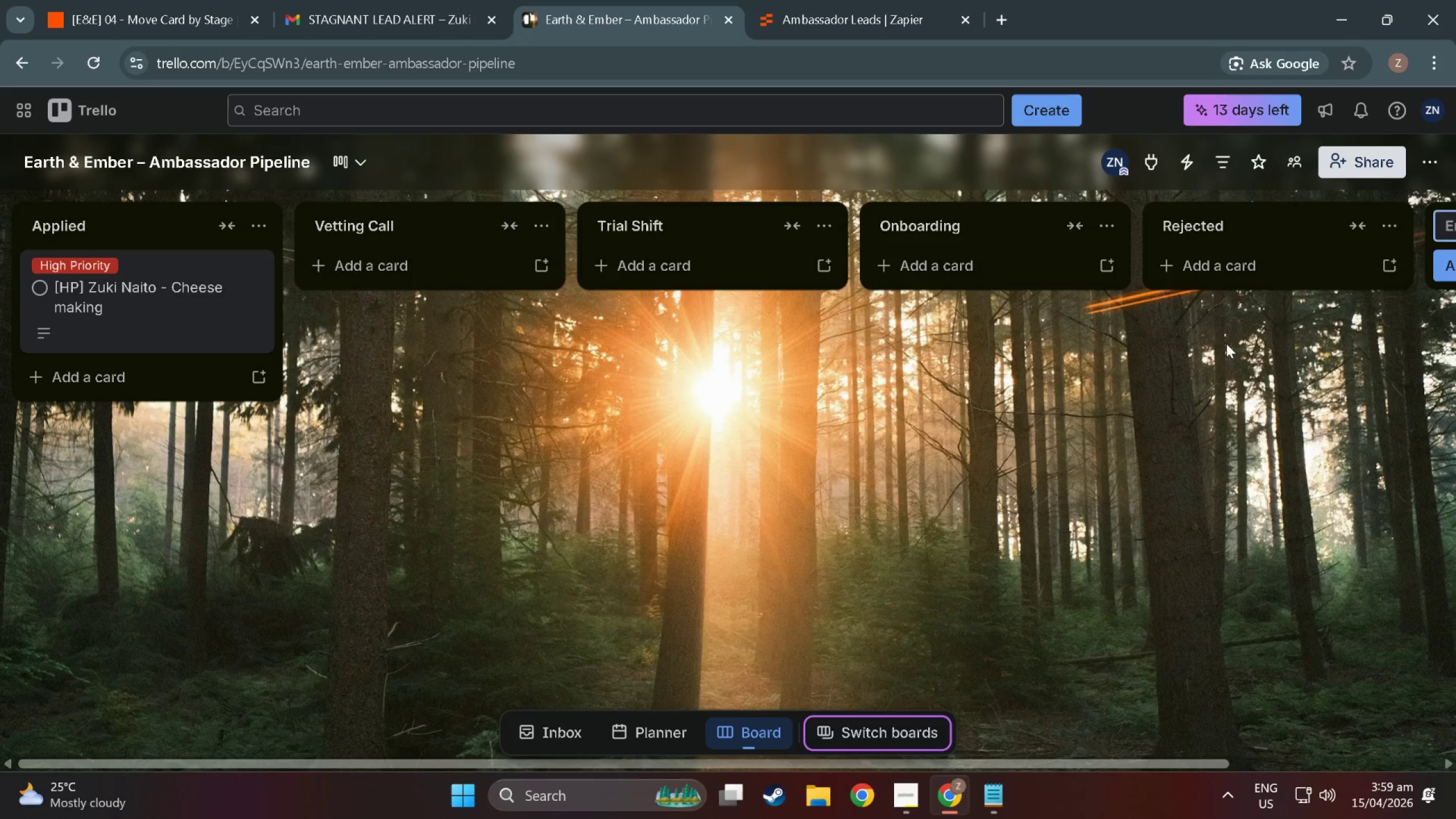 
left_click_drag(start_coordinate=[1228, 344], to_coordinate=[728, 321])
 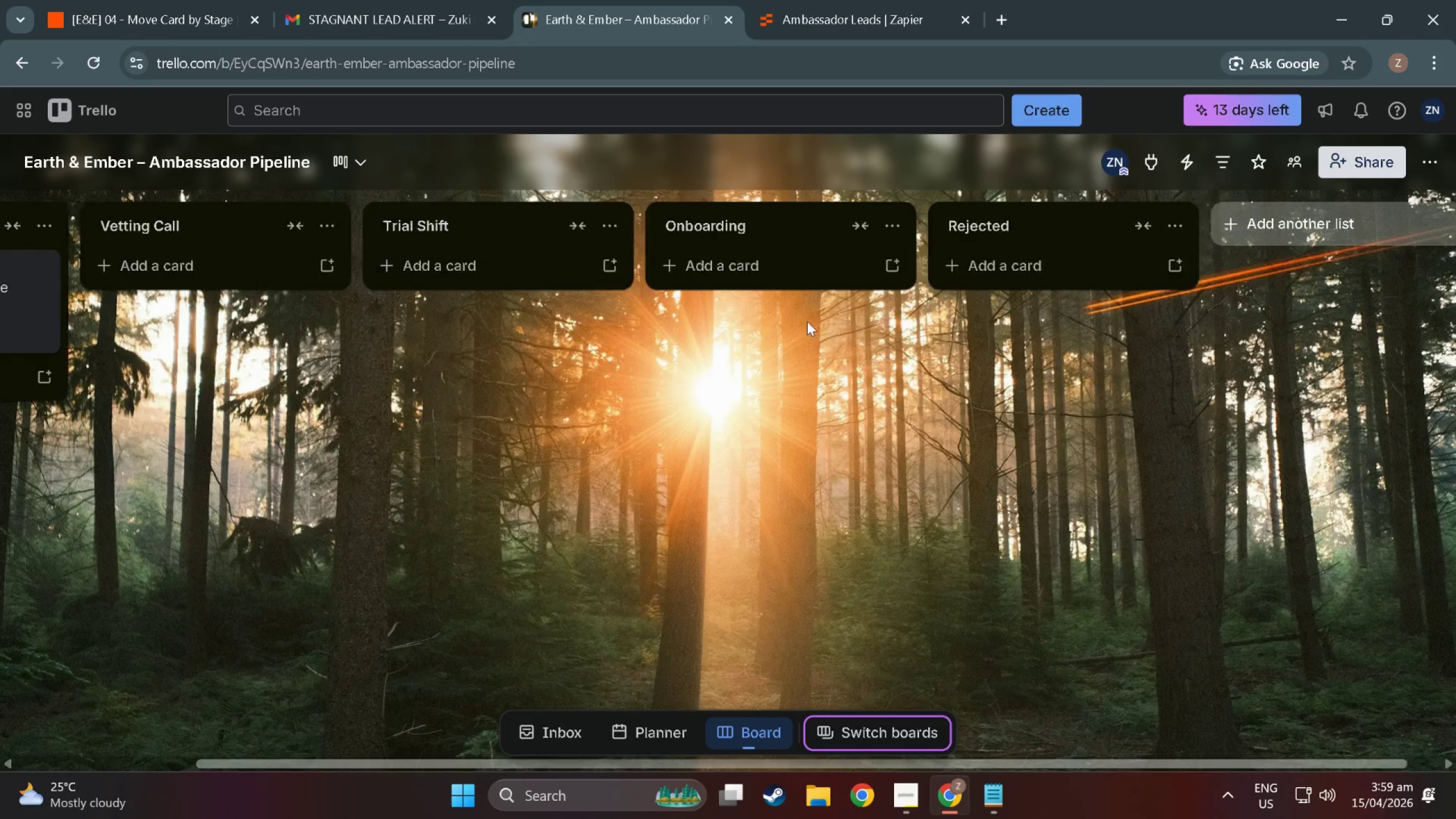 
left_click_drag(start_coordinate=[746, 321], to_coordinate=[1169, 315])
 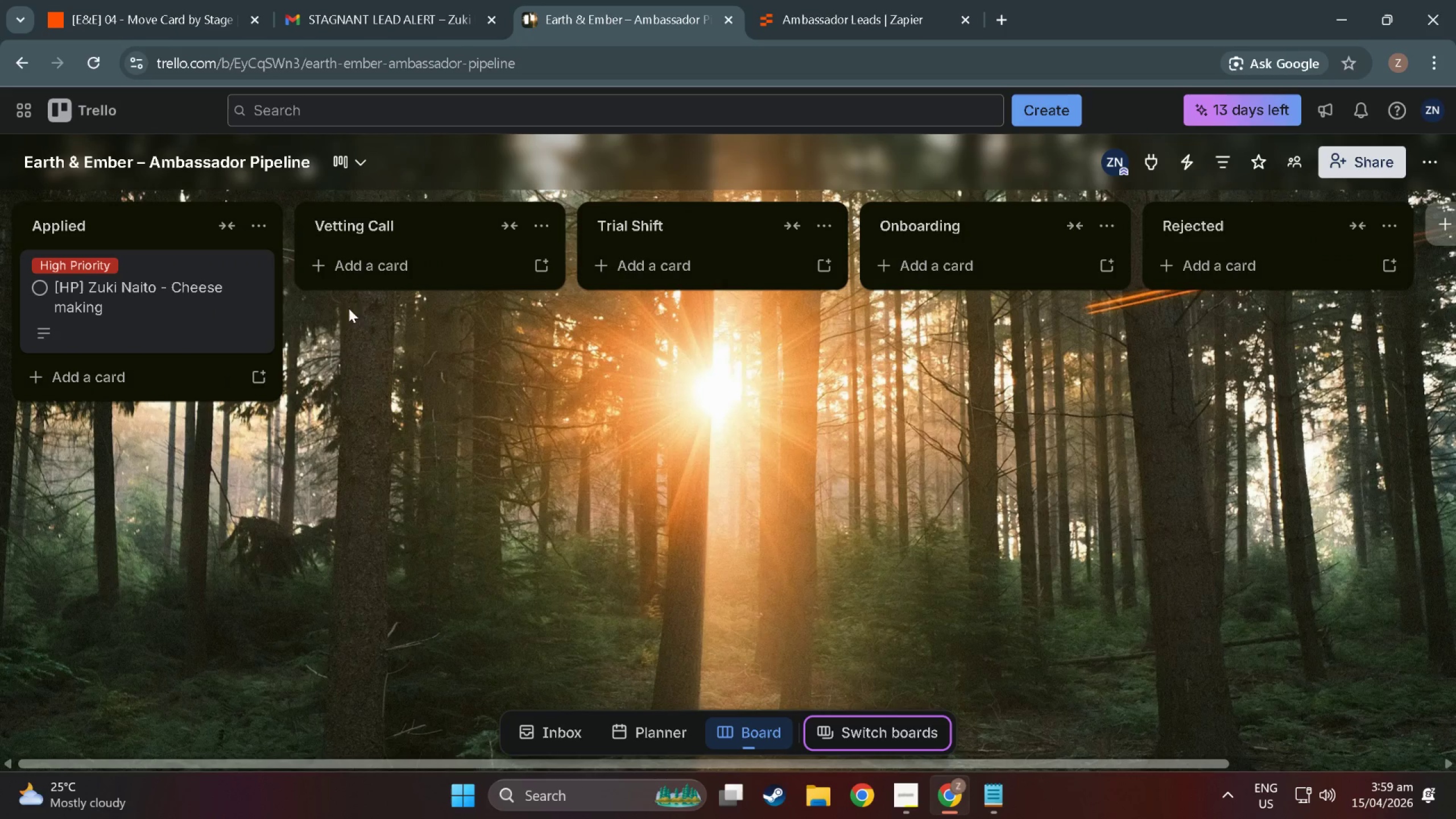 
left_click_drag(start_coordinate=[354, 311], to_coordinate=[613, 328])
 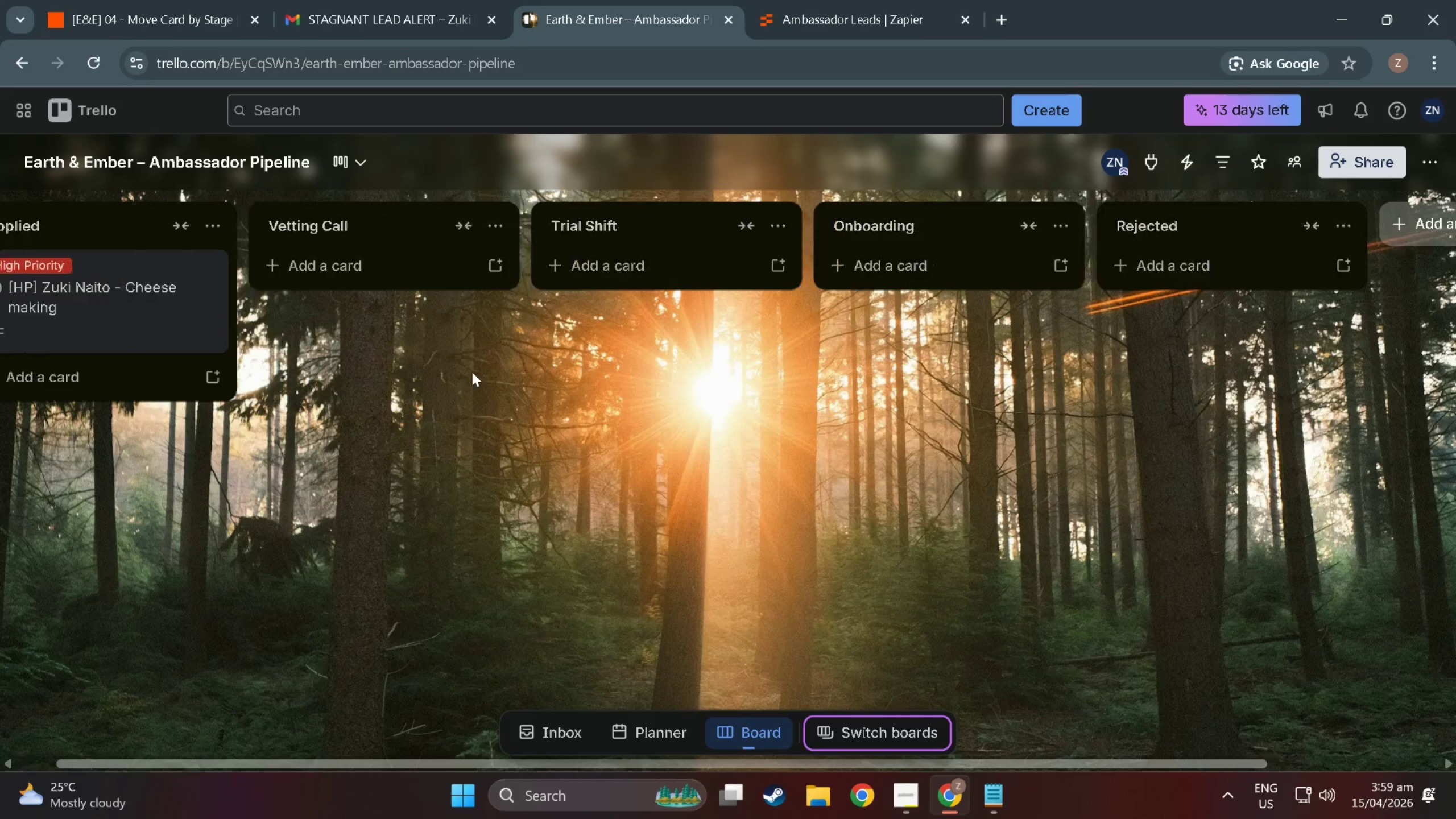 
left_click_drag(start_coordinate=[595, 355], to_coordinate=[284, 374])
 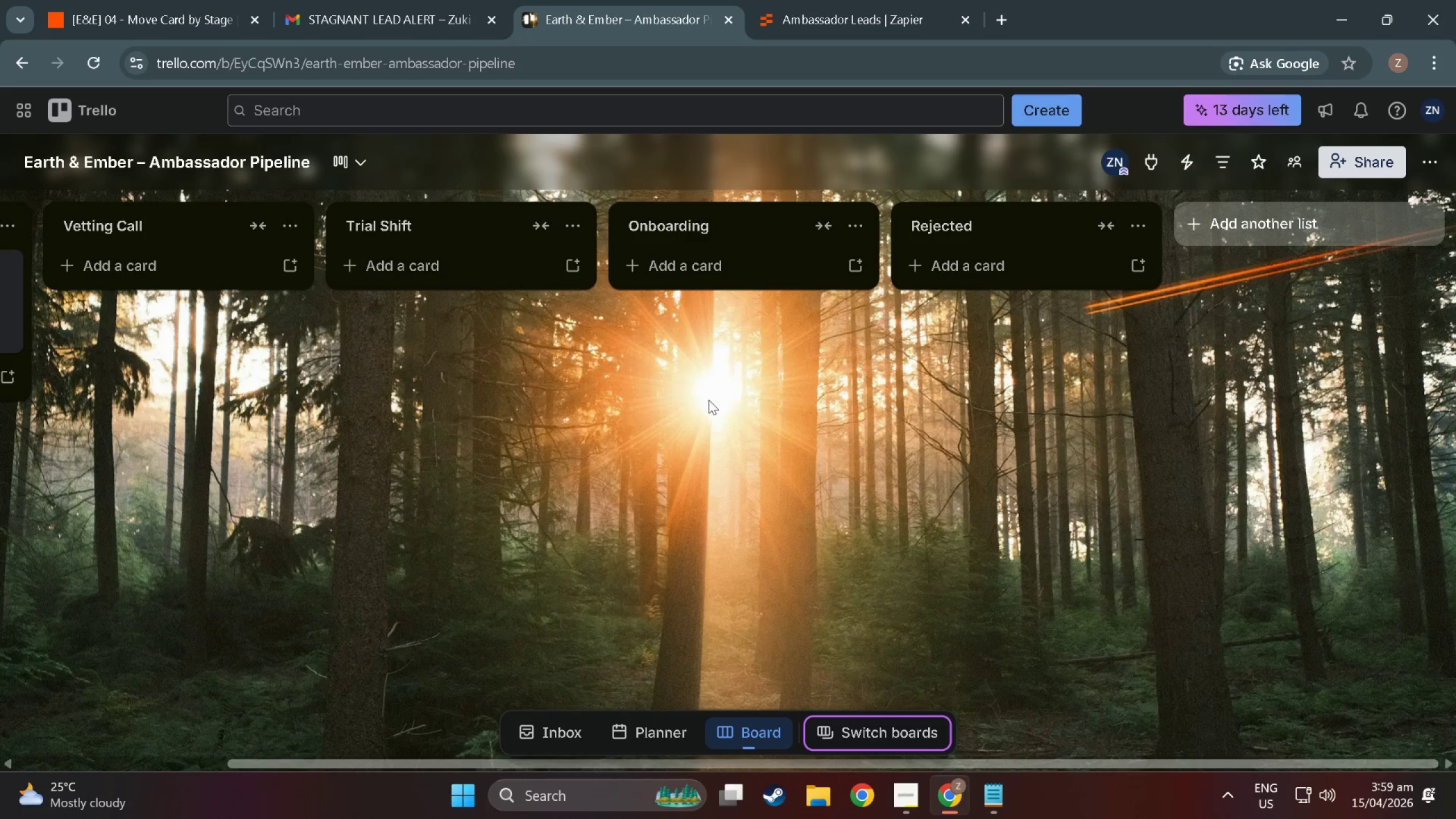 
left_click_drag(start_coordinate=[712, 400], to_coordinate=[354, 411])
 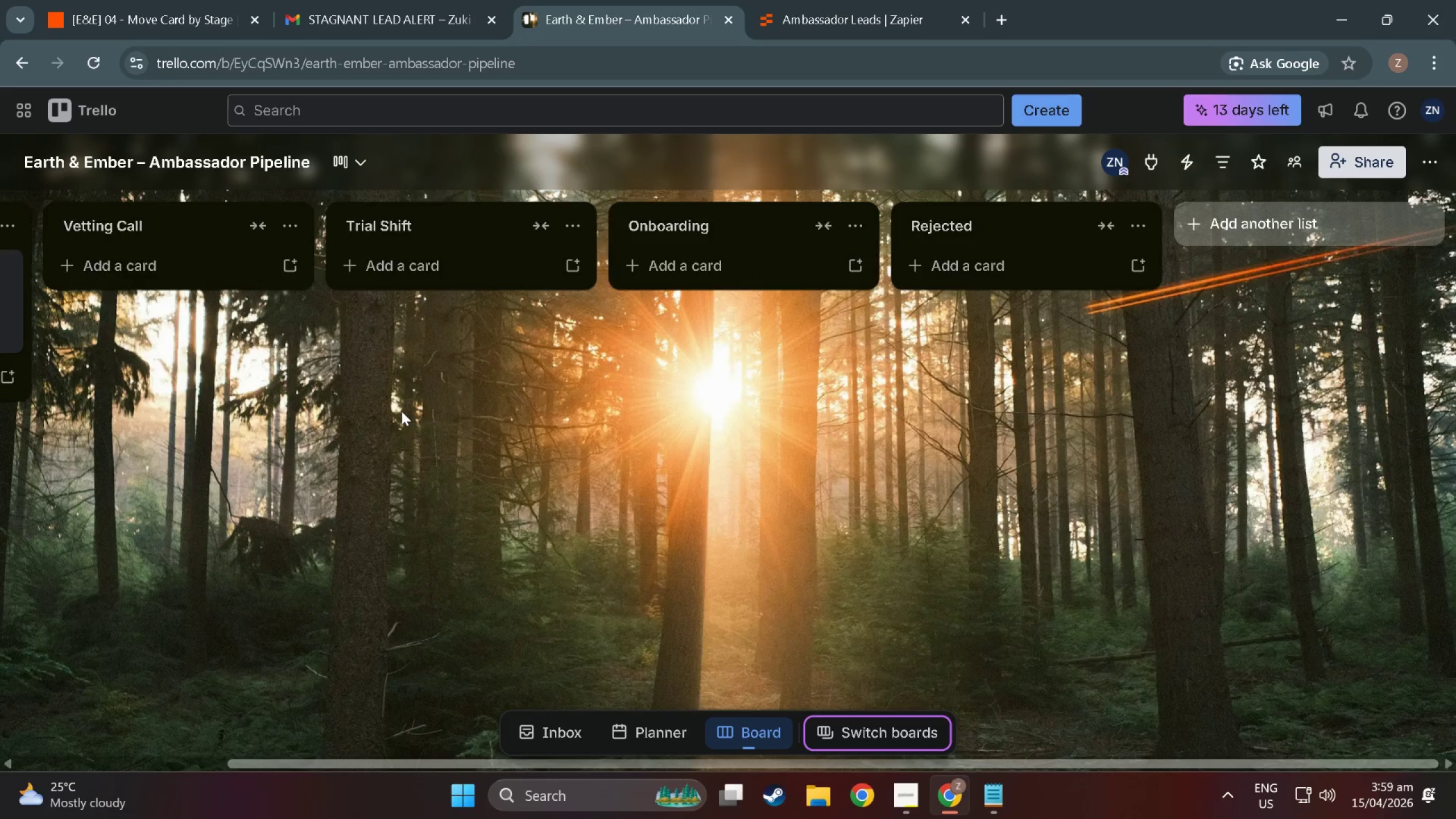 
left_click_drag(start_coordinate=[402, 411], to_coordinate=[871, 427])
 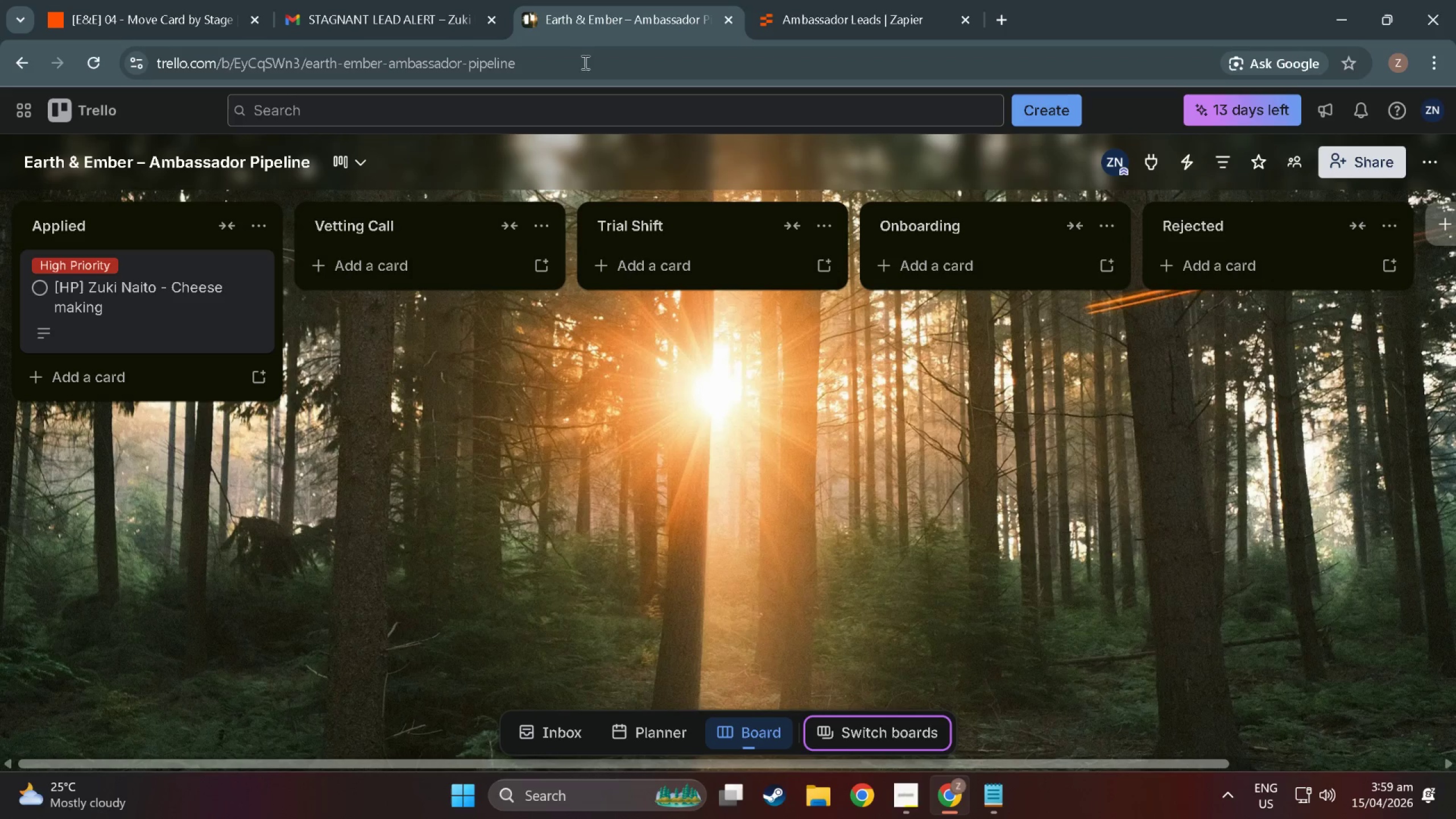 
left_click([810, 0])
 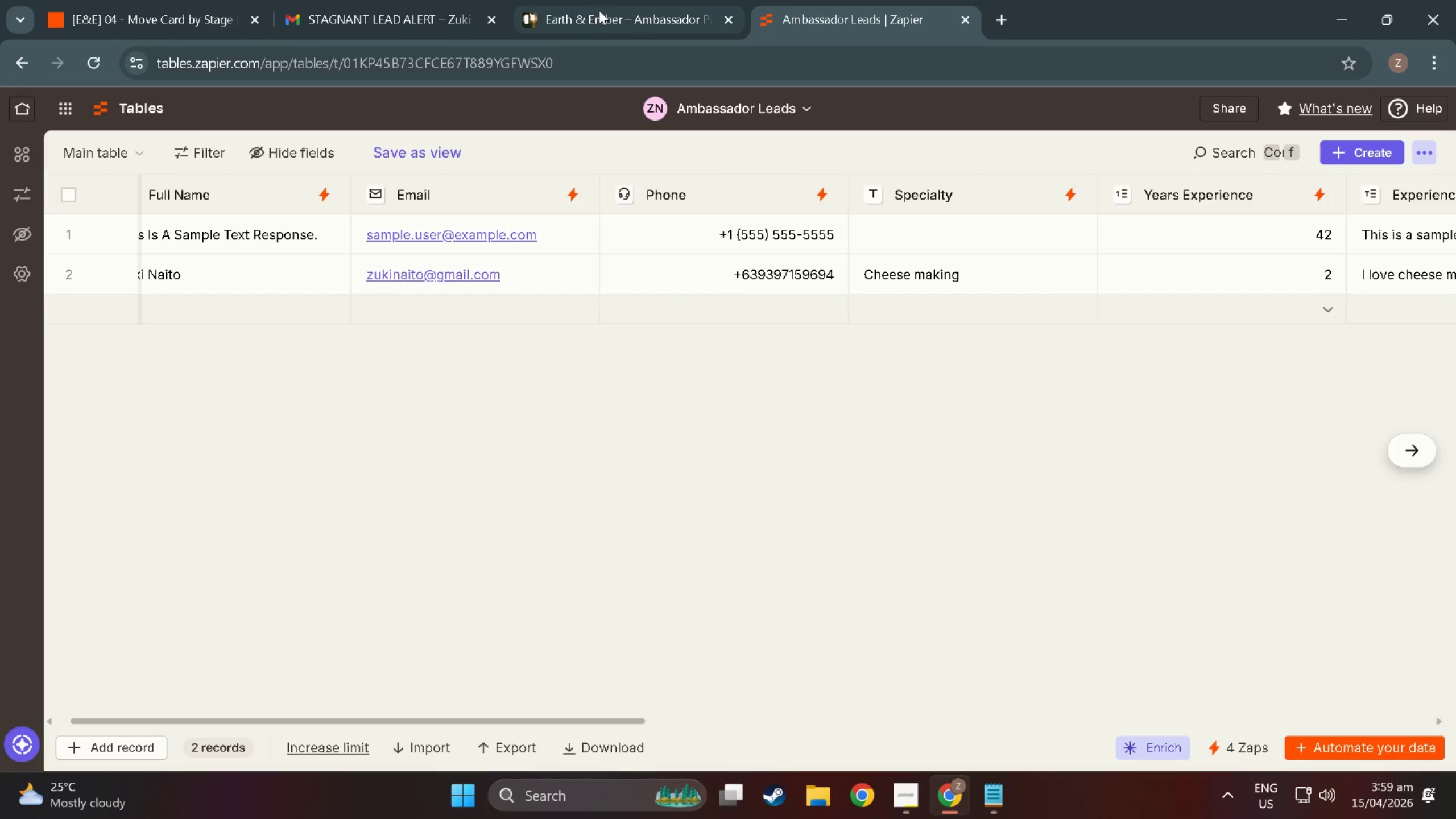 
left_click([595, 10])
 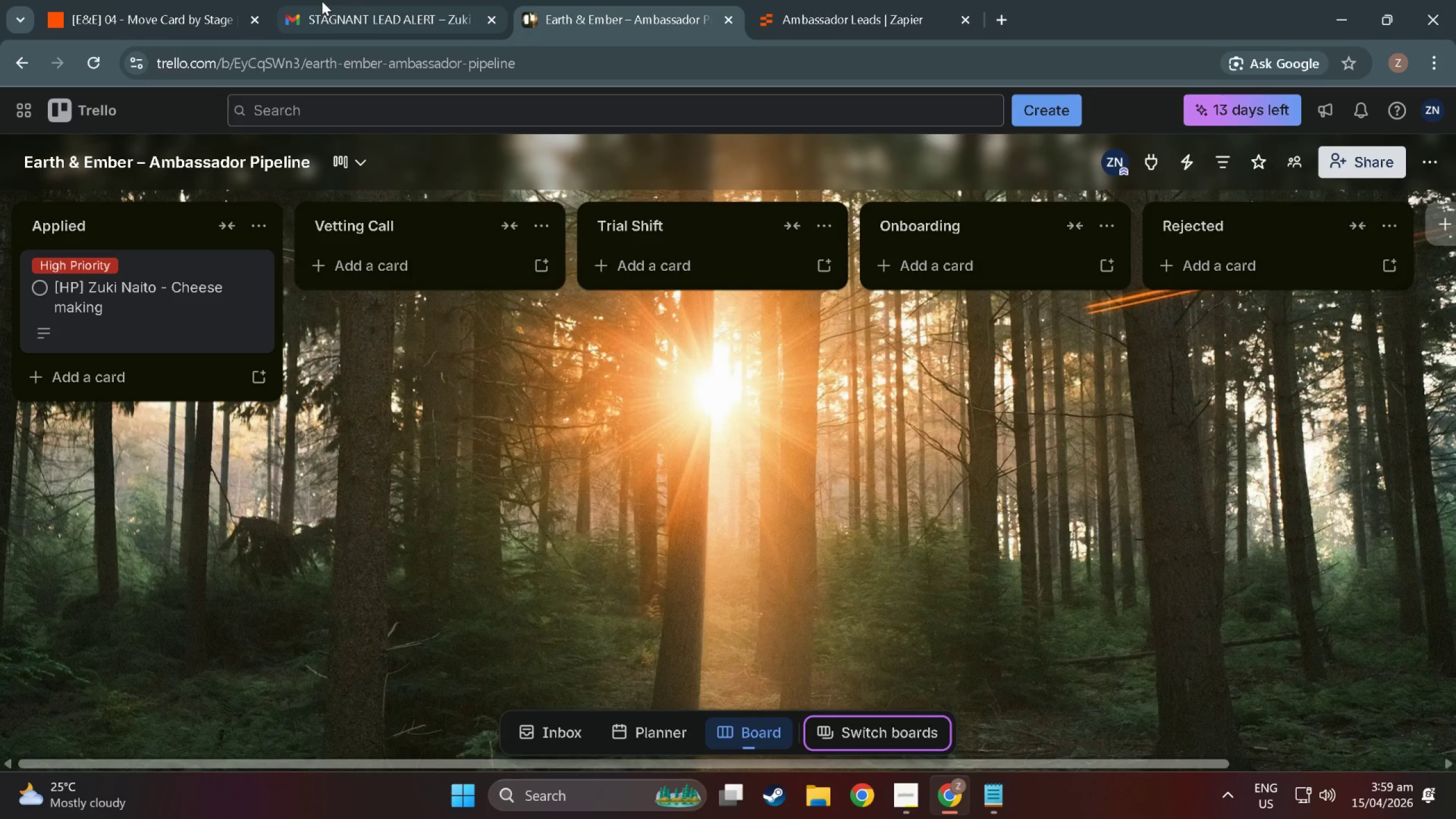 
left_click([322, 1])
 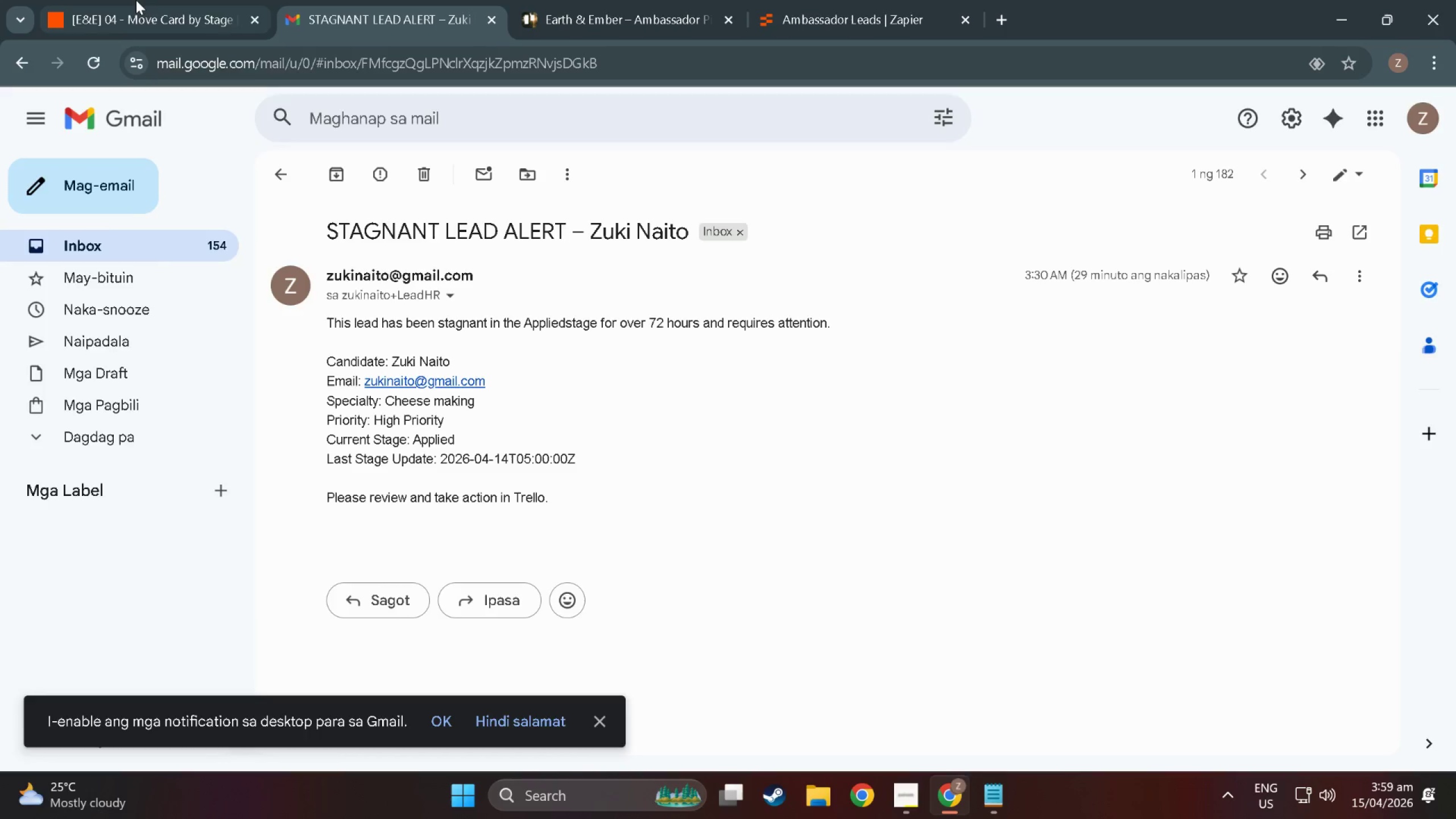 
left_click([136, 0])
 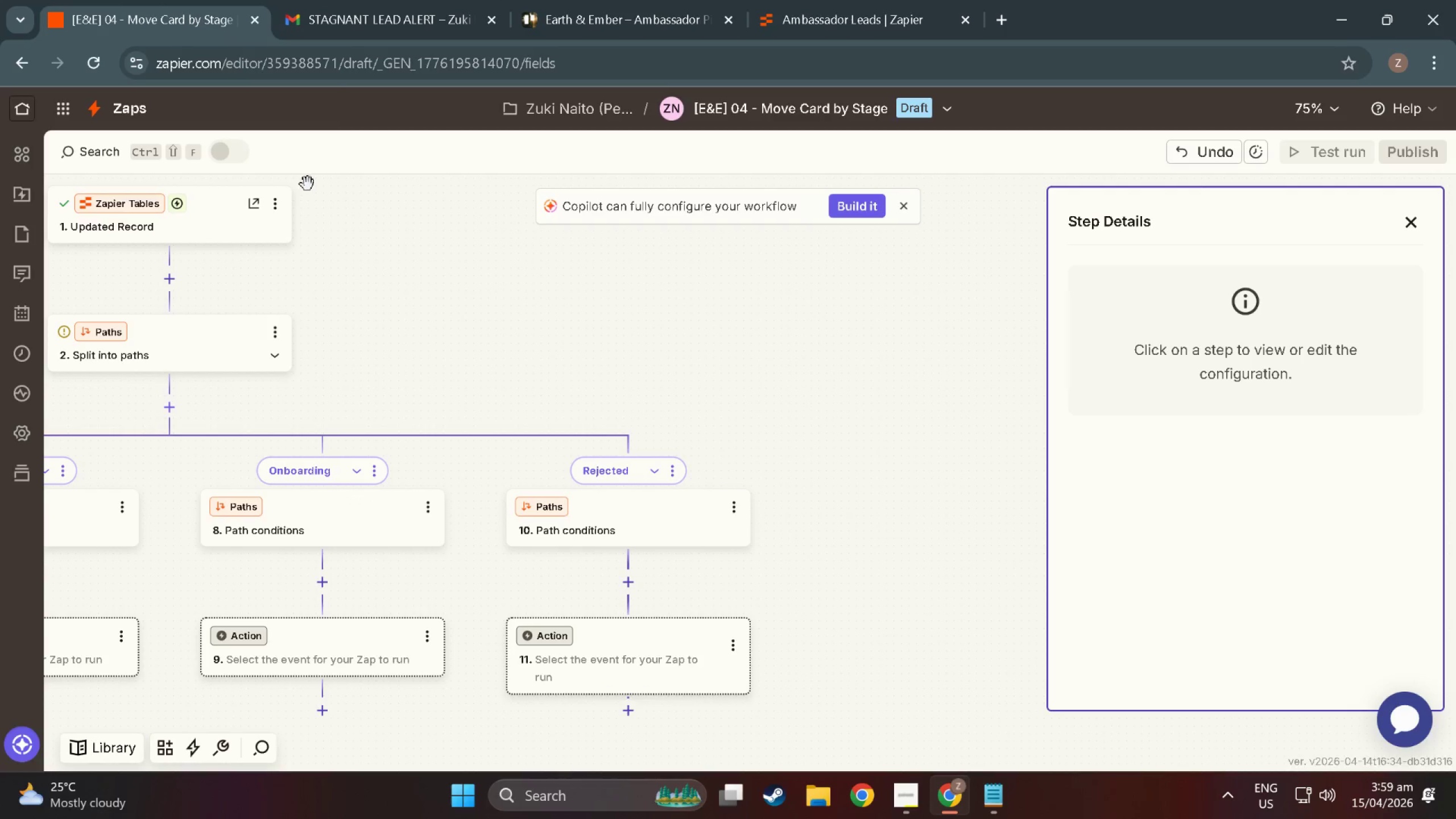 
left_click_drag(start_coordinate=[372, 293], to_coordinate=[556, 247])
 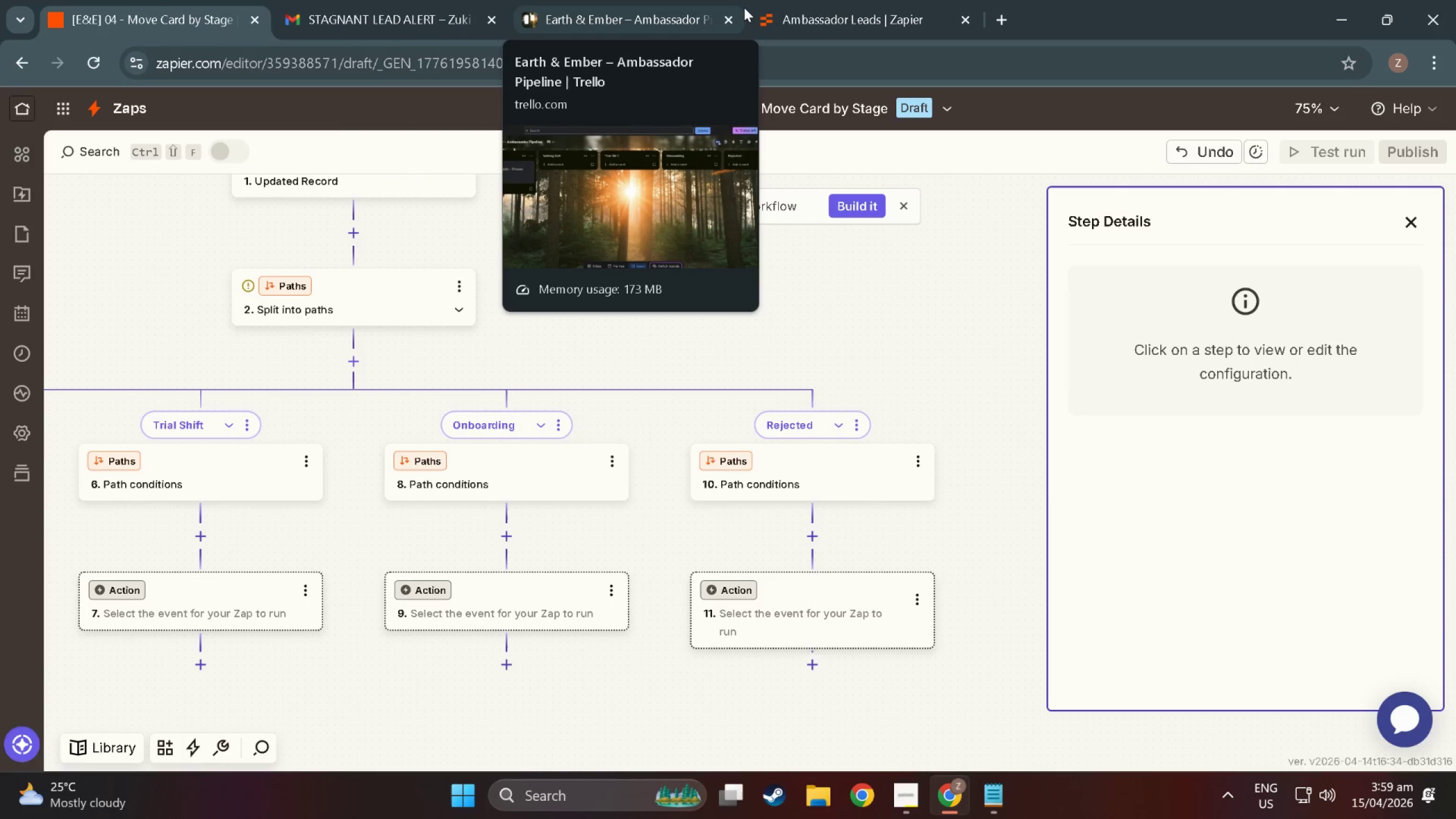 
wait(9.23)
 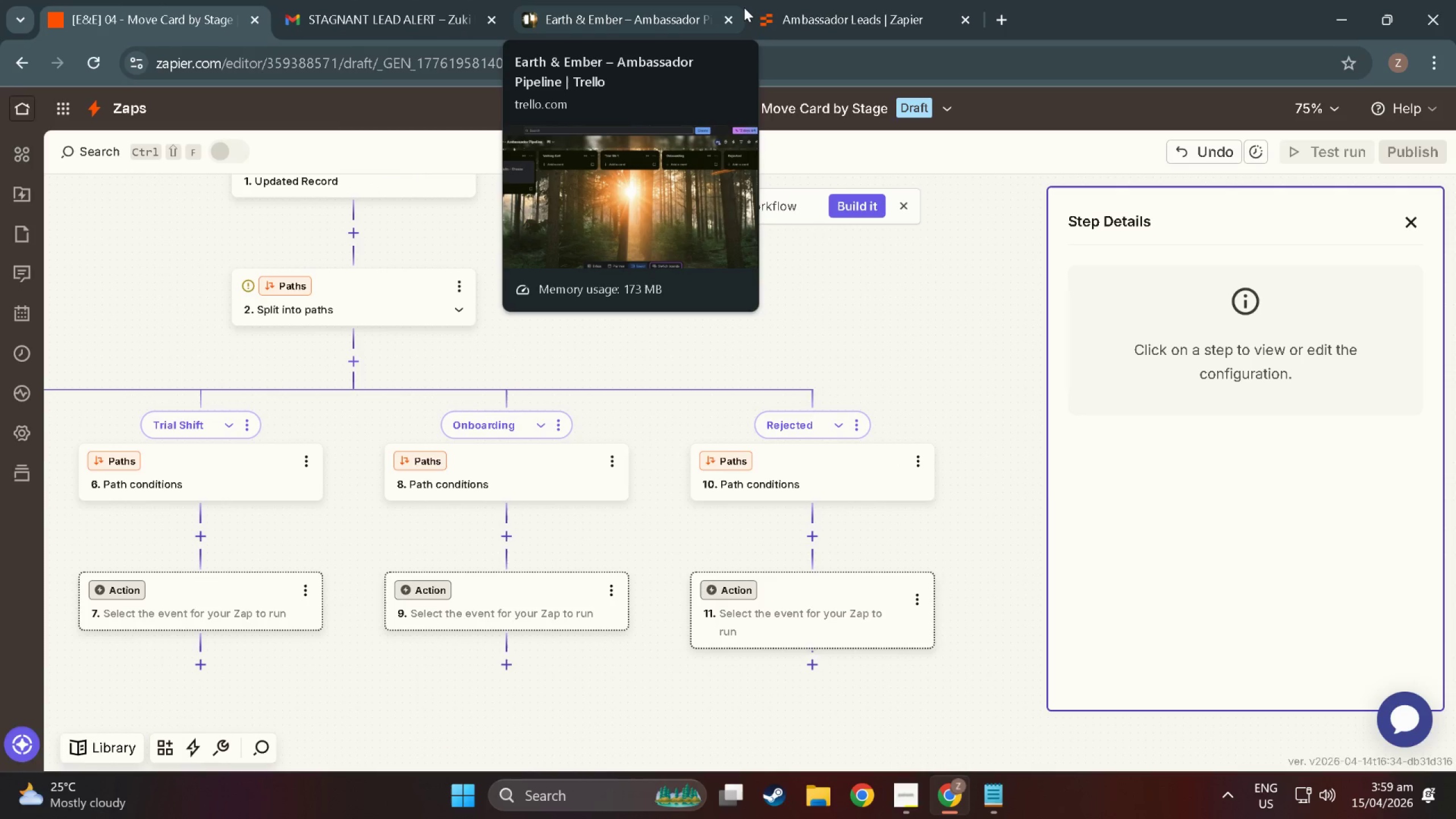 
left_click([990, 809])
 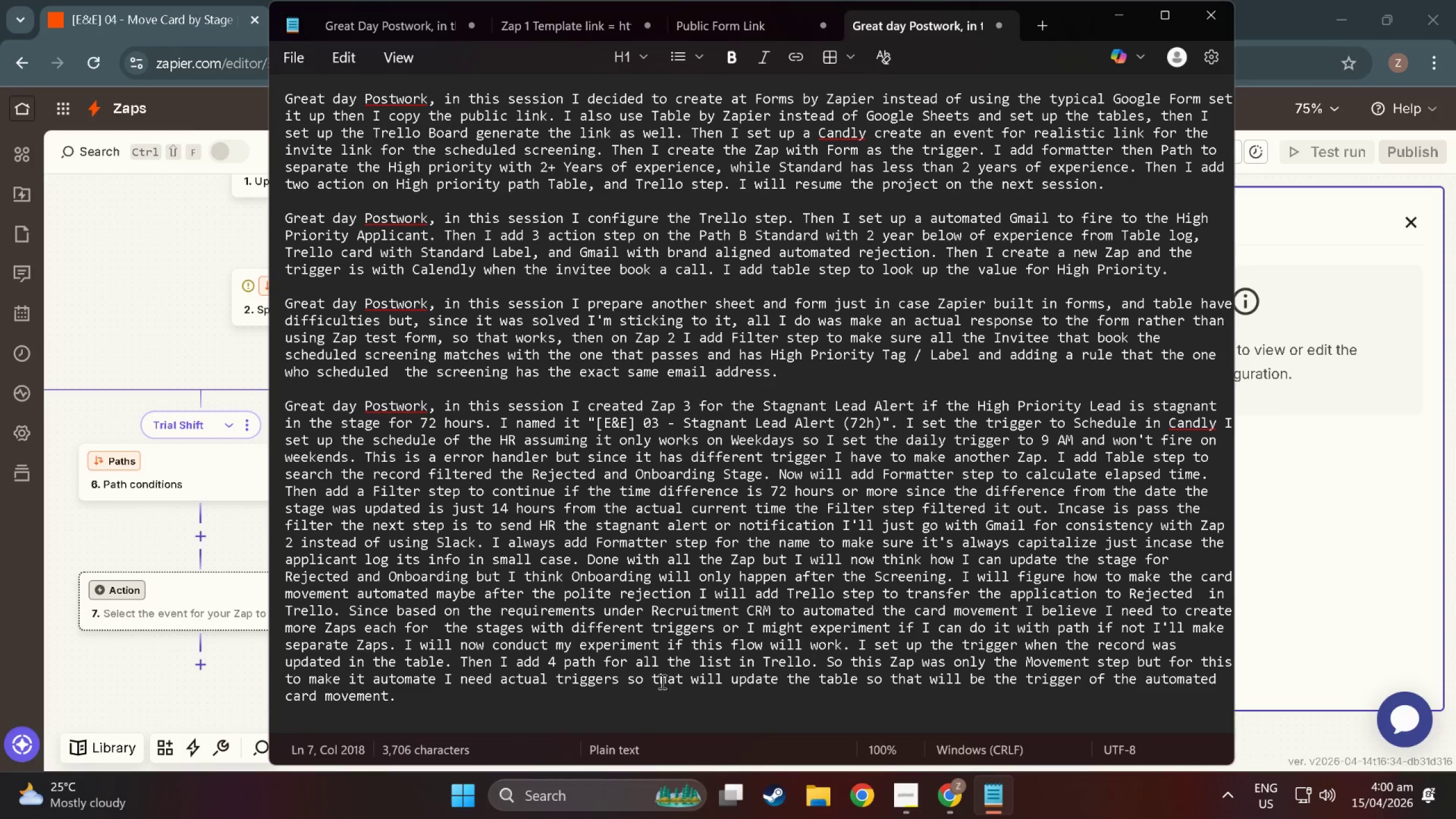 
type(For the Rejected trigger i believe it's best to add on Zap 2 after shooting the Gm)
key(Backspace)
key(Backspace)
type(Gm)
key(Backspace)
key(Backspace)
type(p)
key(Backspace)
type(Polite)
 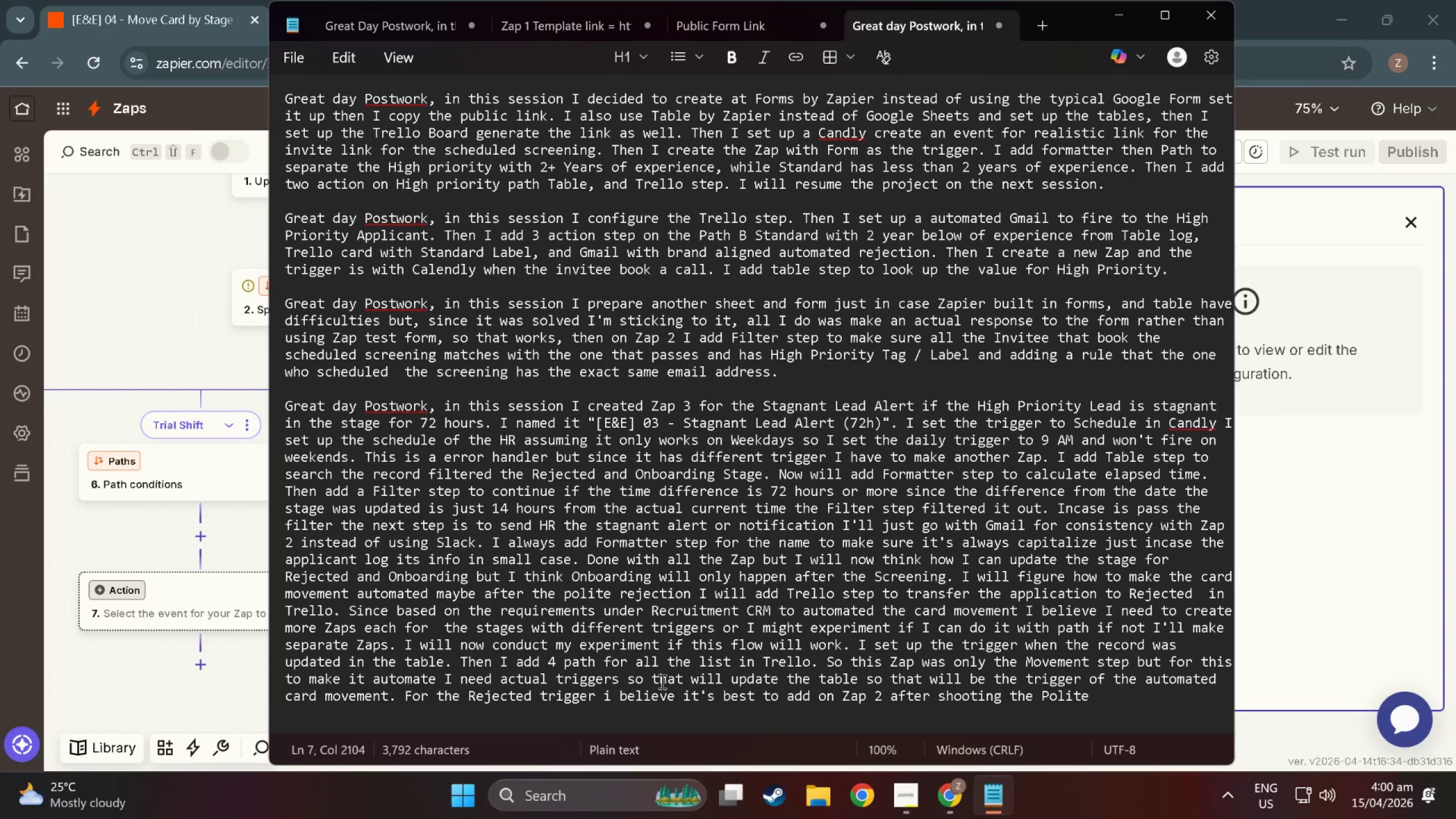 
wait(5.75)
 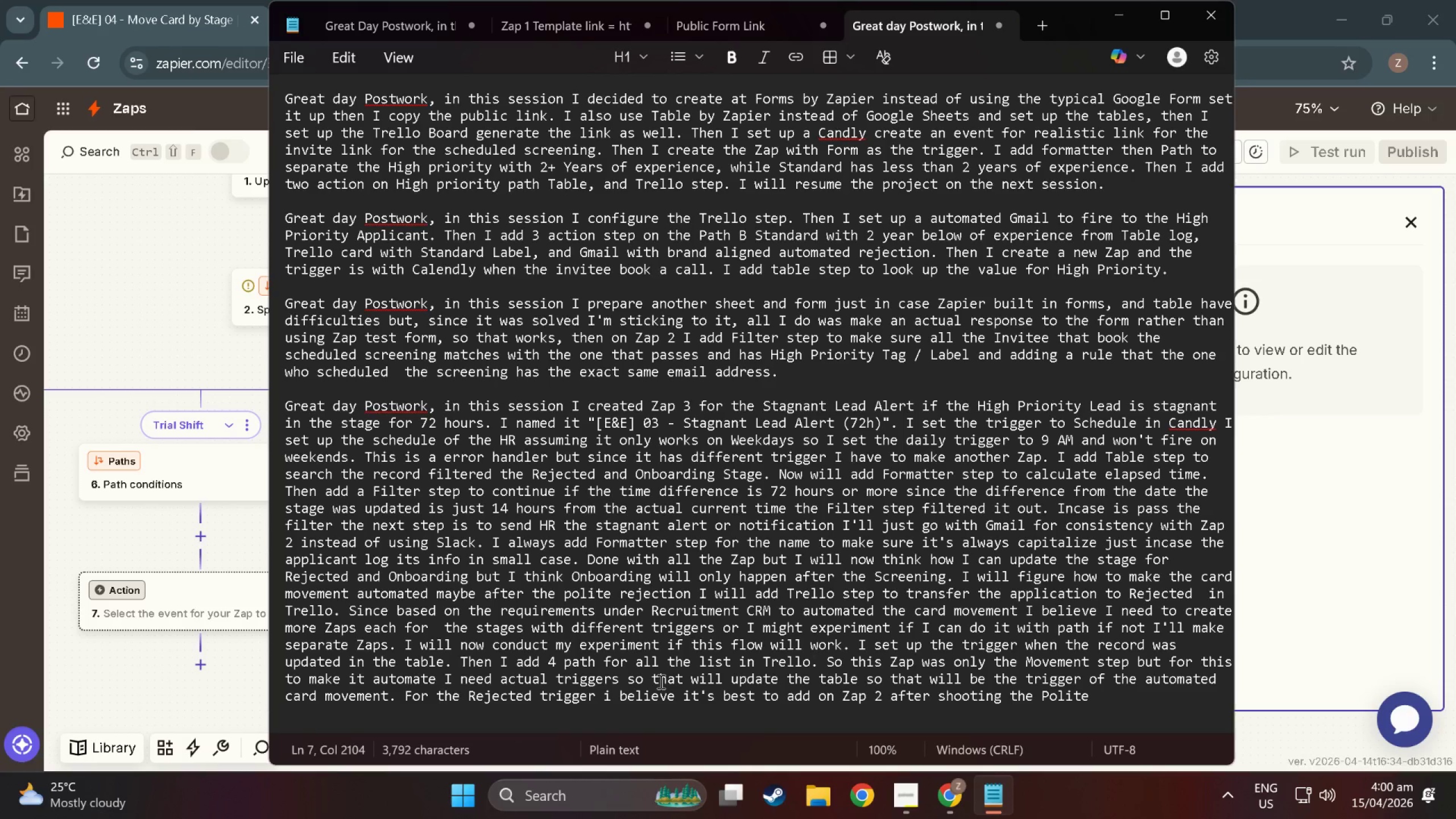 
type( Rejection Email t)
key(Backspace)
type(it willupdate the table to R)
key(Backspace)
key(Backspace)
key(Backspace)
key(Backspace)
type(the Stage to Rejected then the Card movement will trigger for)
key(Backspace)
key(Backspace)
type(rom)
key(Backspace)
key(Backspace)
key(Backspace)
key(Backspace)
key(Backspace)
type(.)
 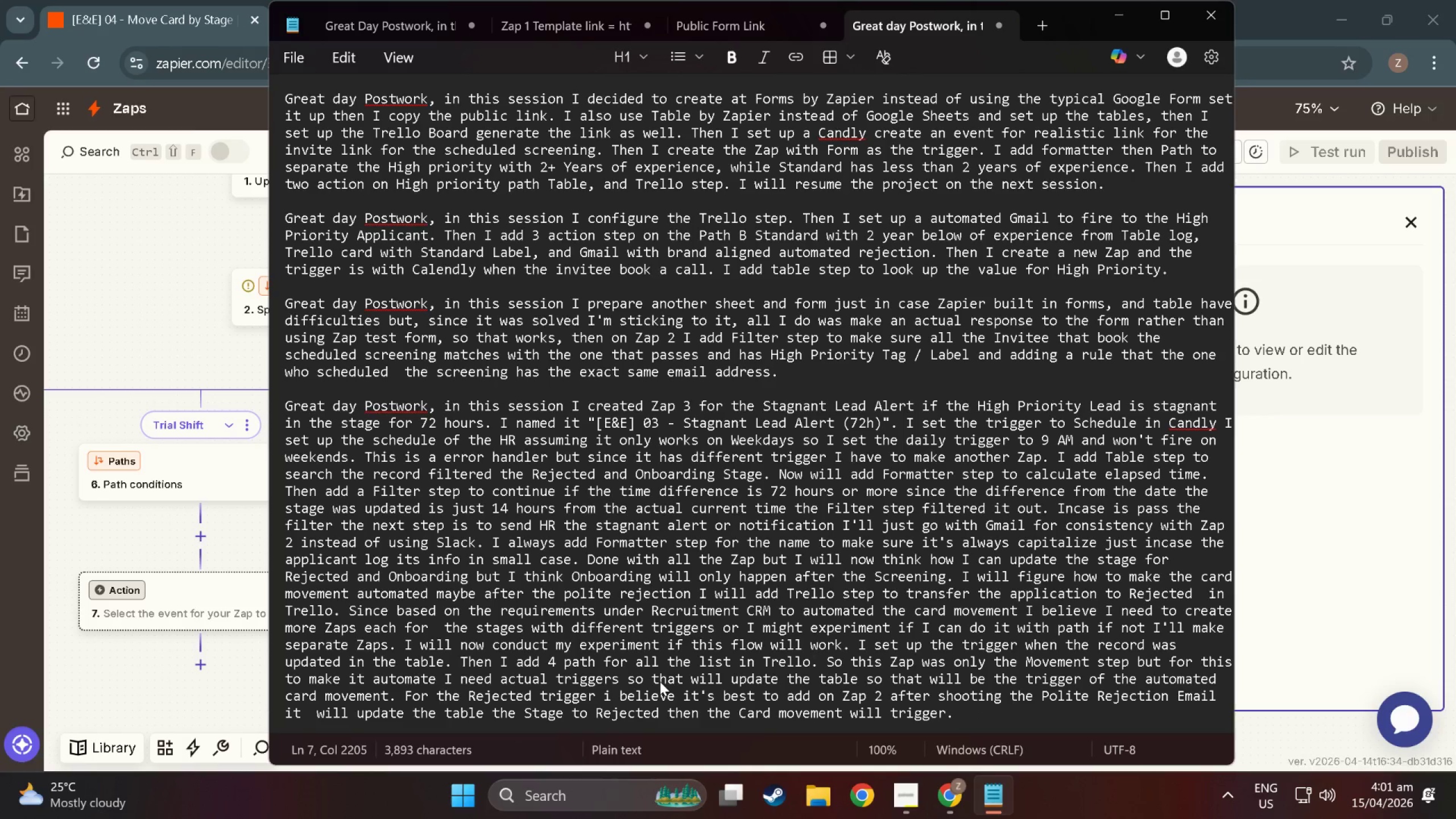 
left_click([1302, 425])
 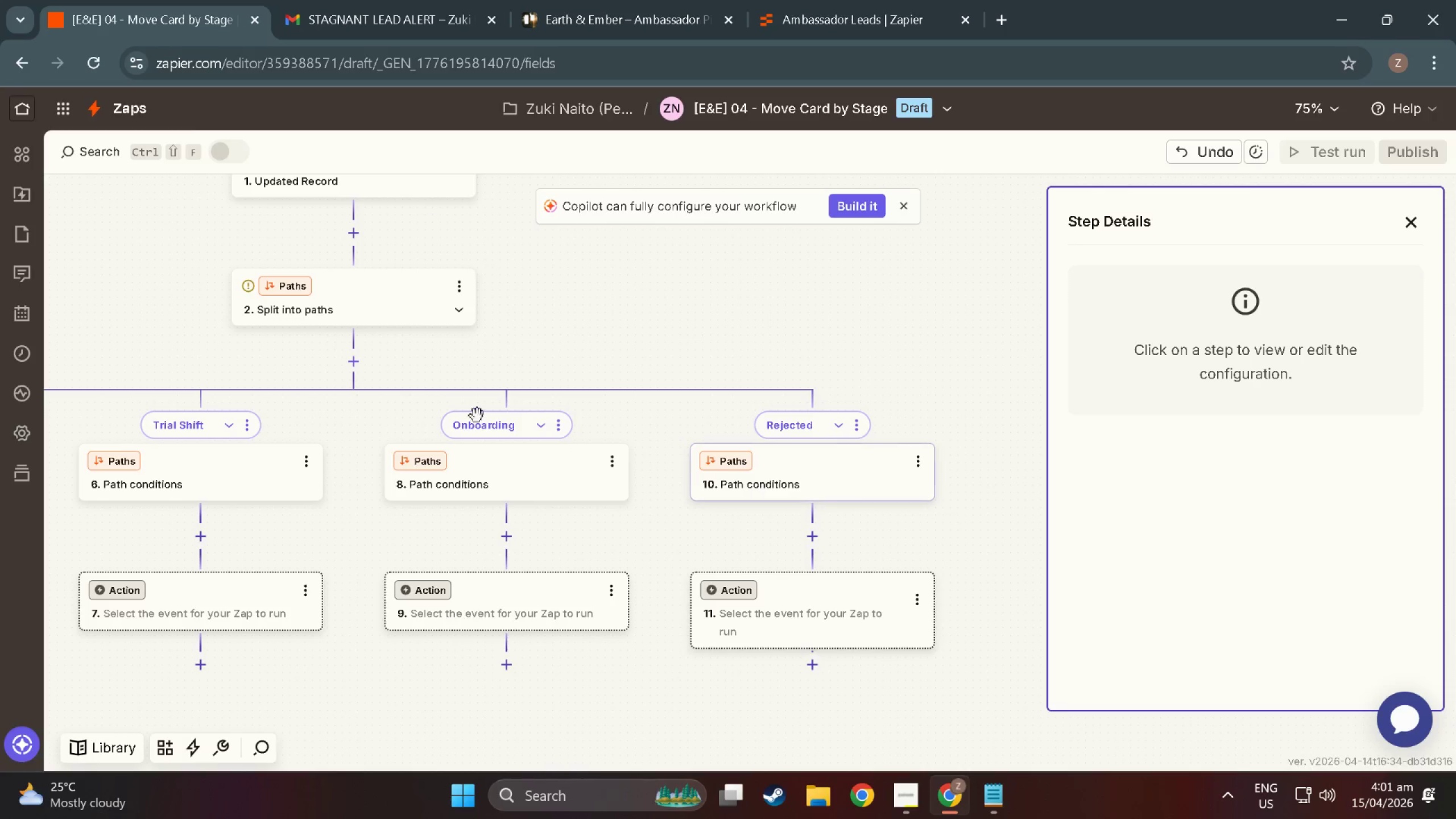 
left_click_drag(start_coordinate=[502, 369], to_coordinate=[904, 375])
 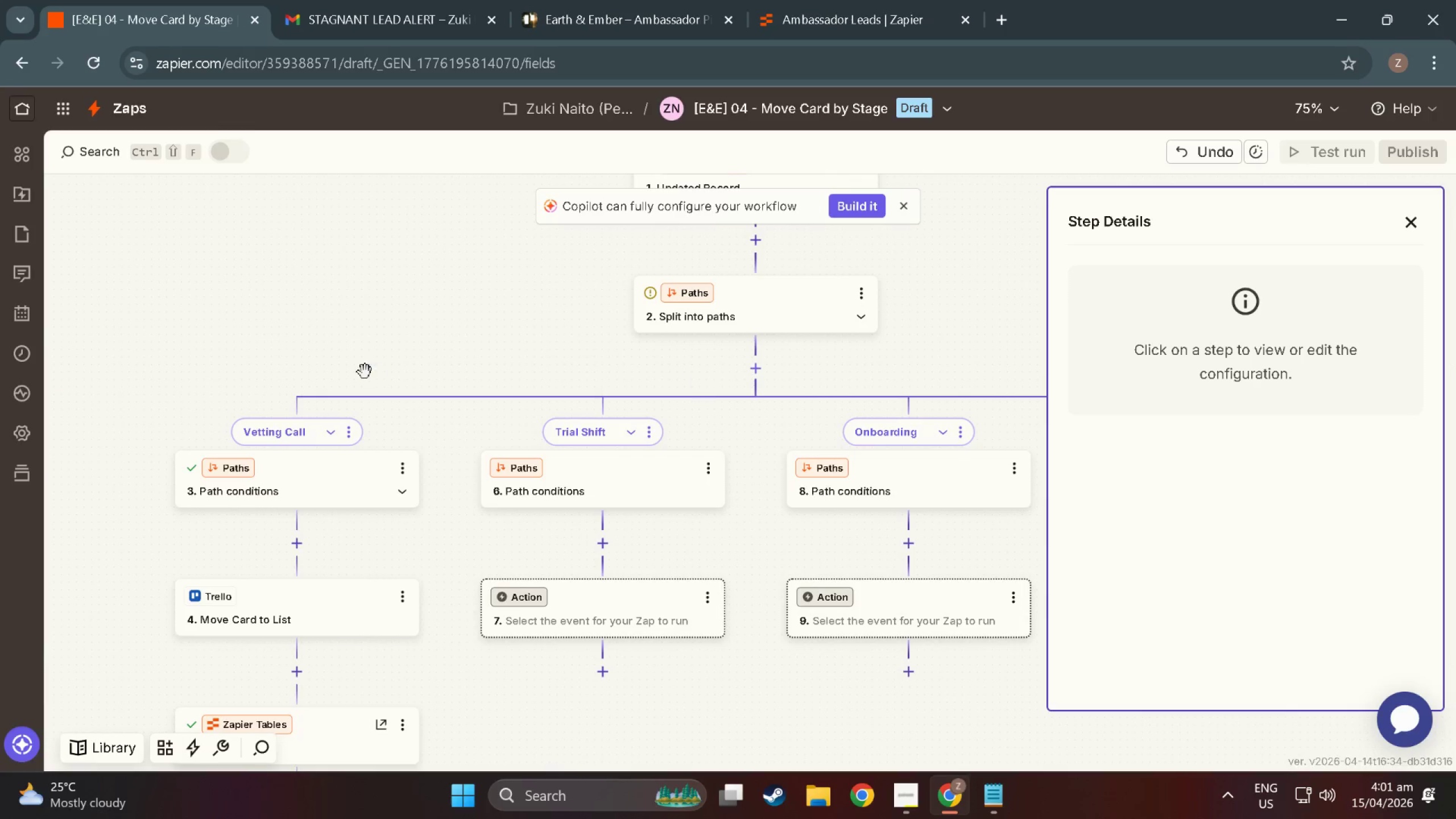 
left_click_drag(start_coordinate=[365, 372], to_coordinate=[439, 372])
 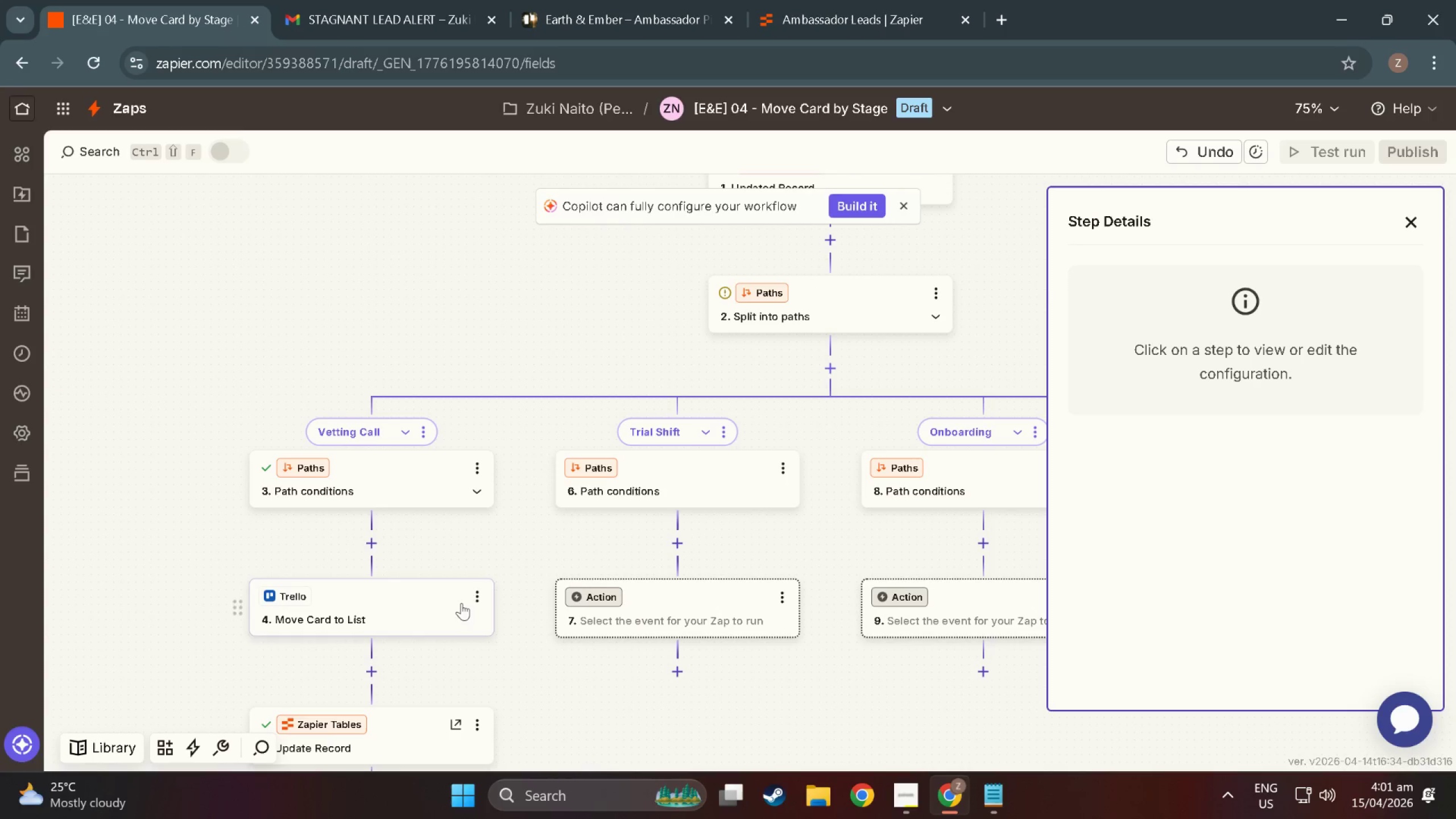 
left_click([479, 590])
 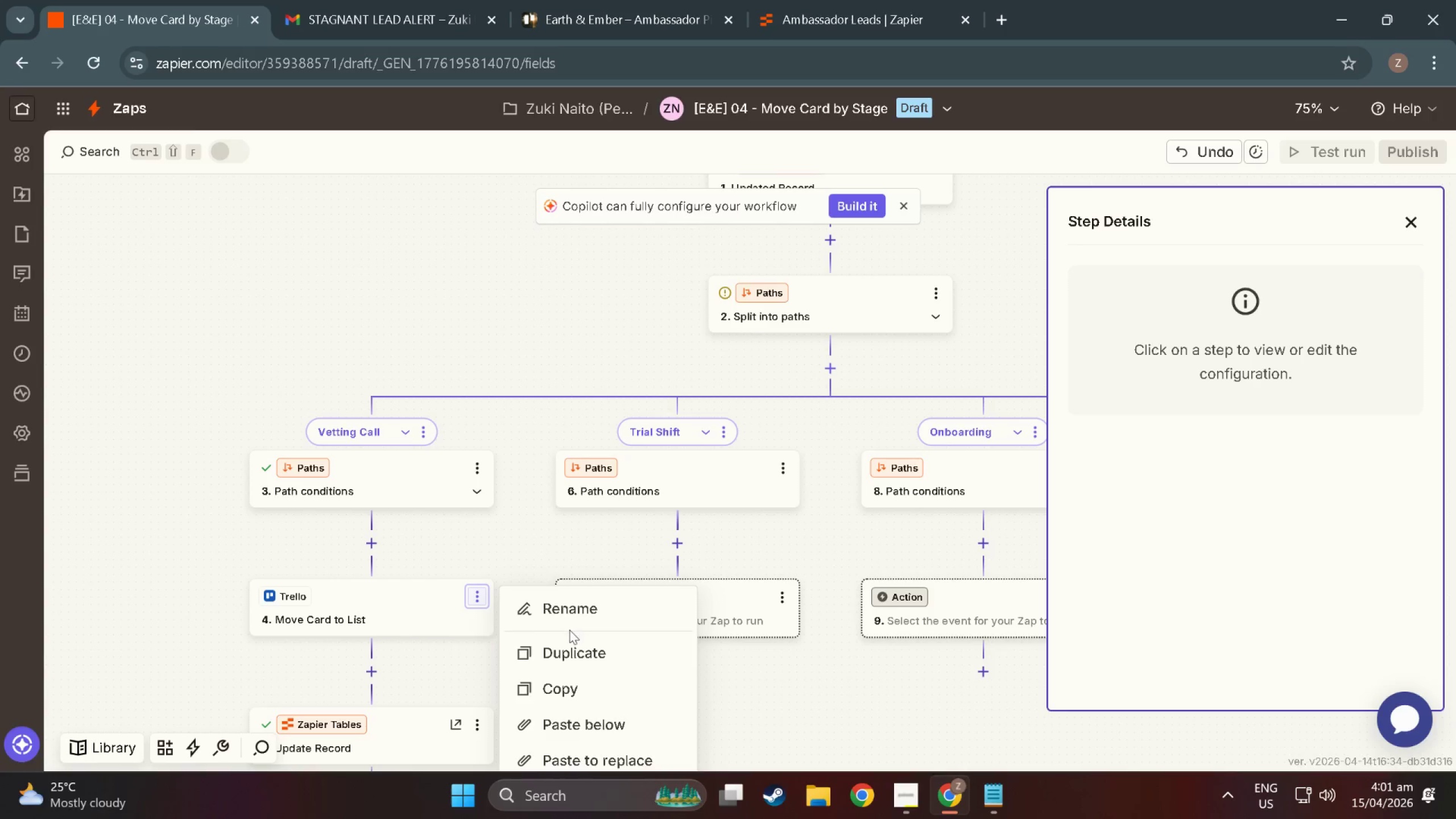 
left_click([580, 648])
 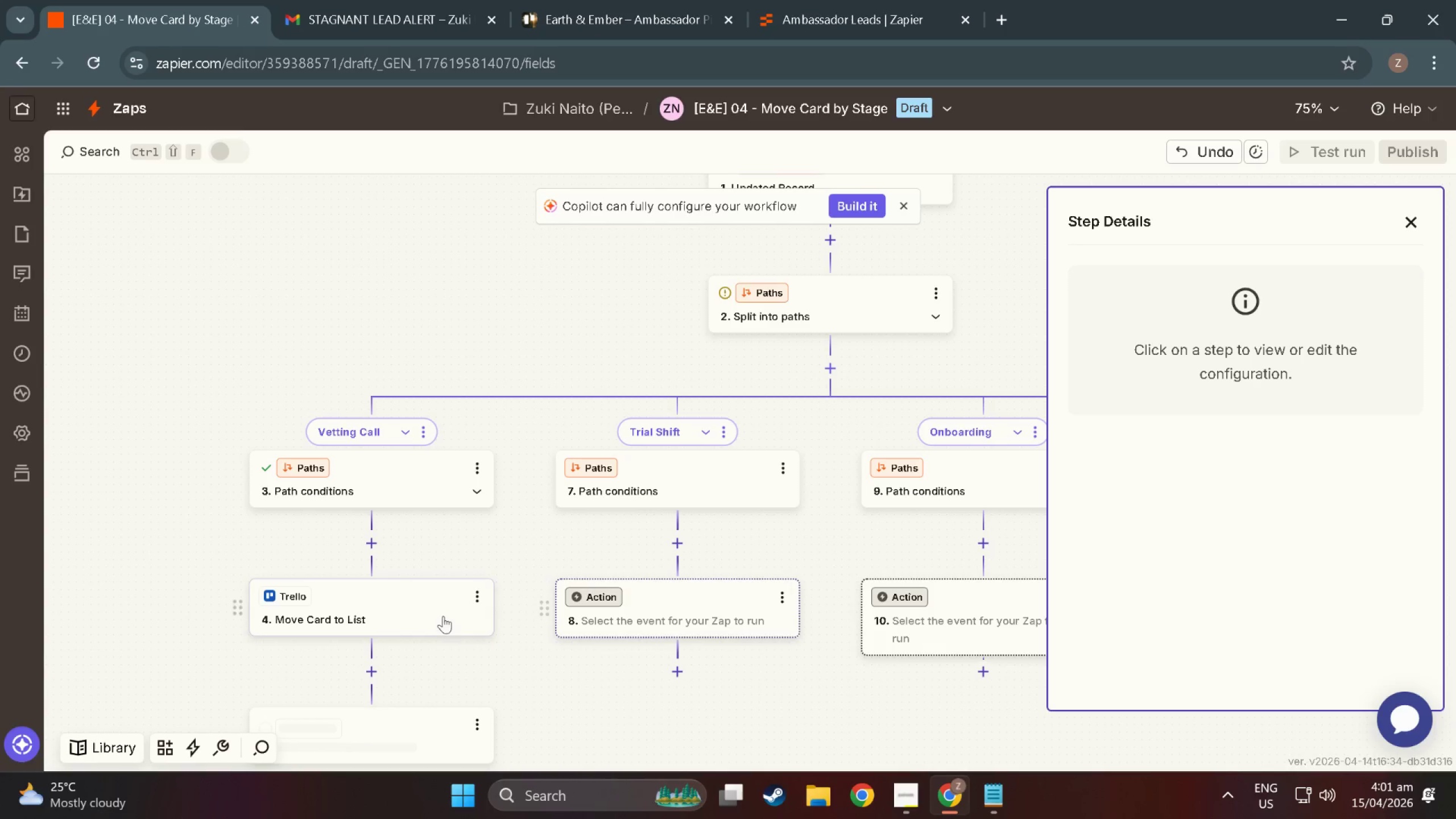 
left_click_drag(start_coordinate=[396, 562], to_coordinate=[446, 403])
 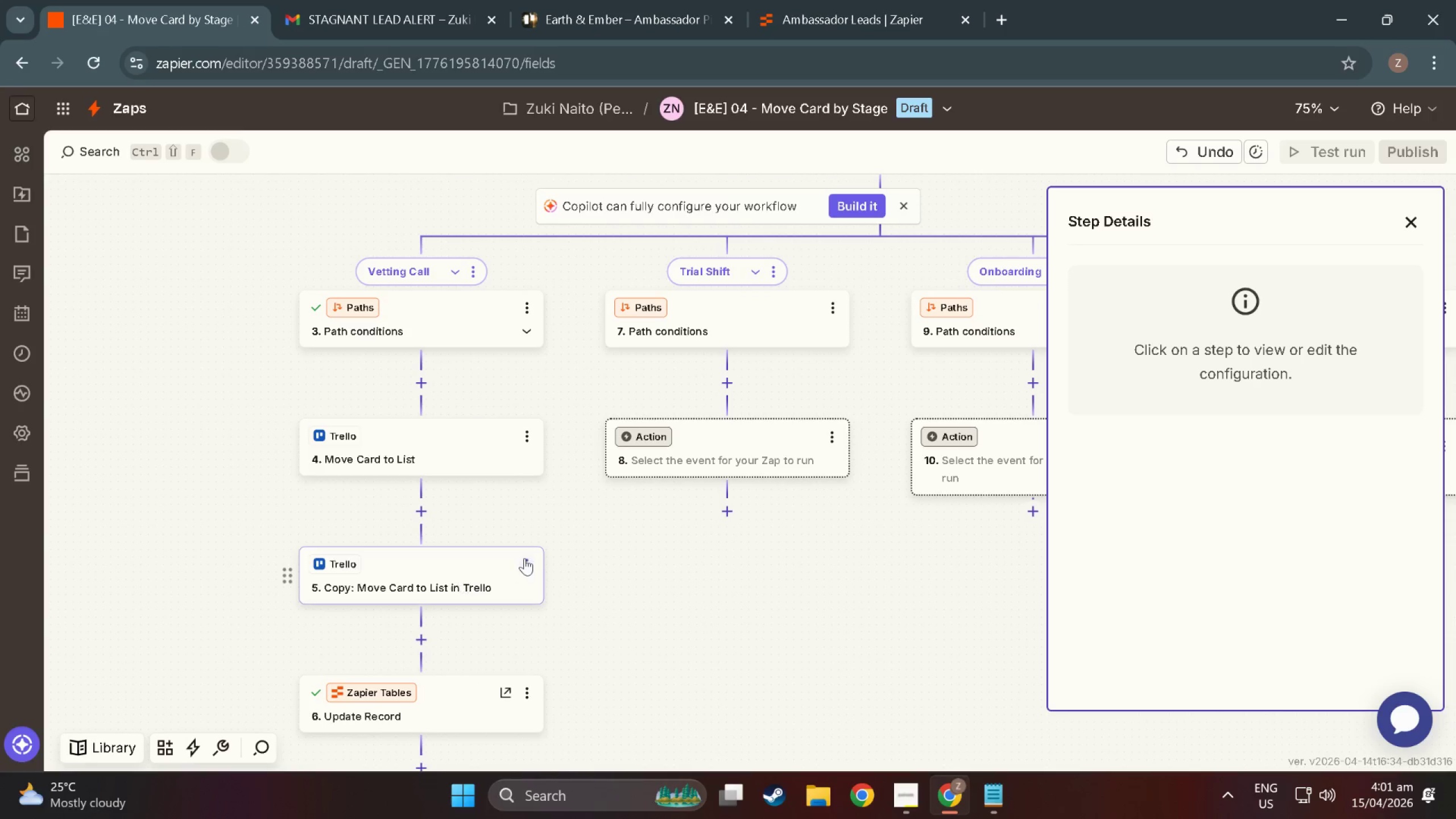 
left_click([536, 558])
 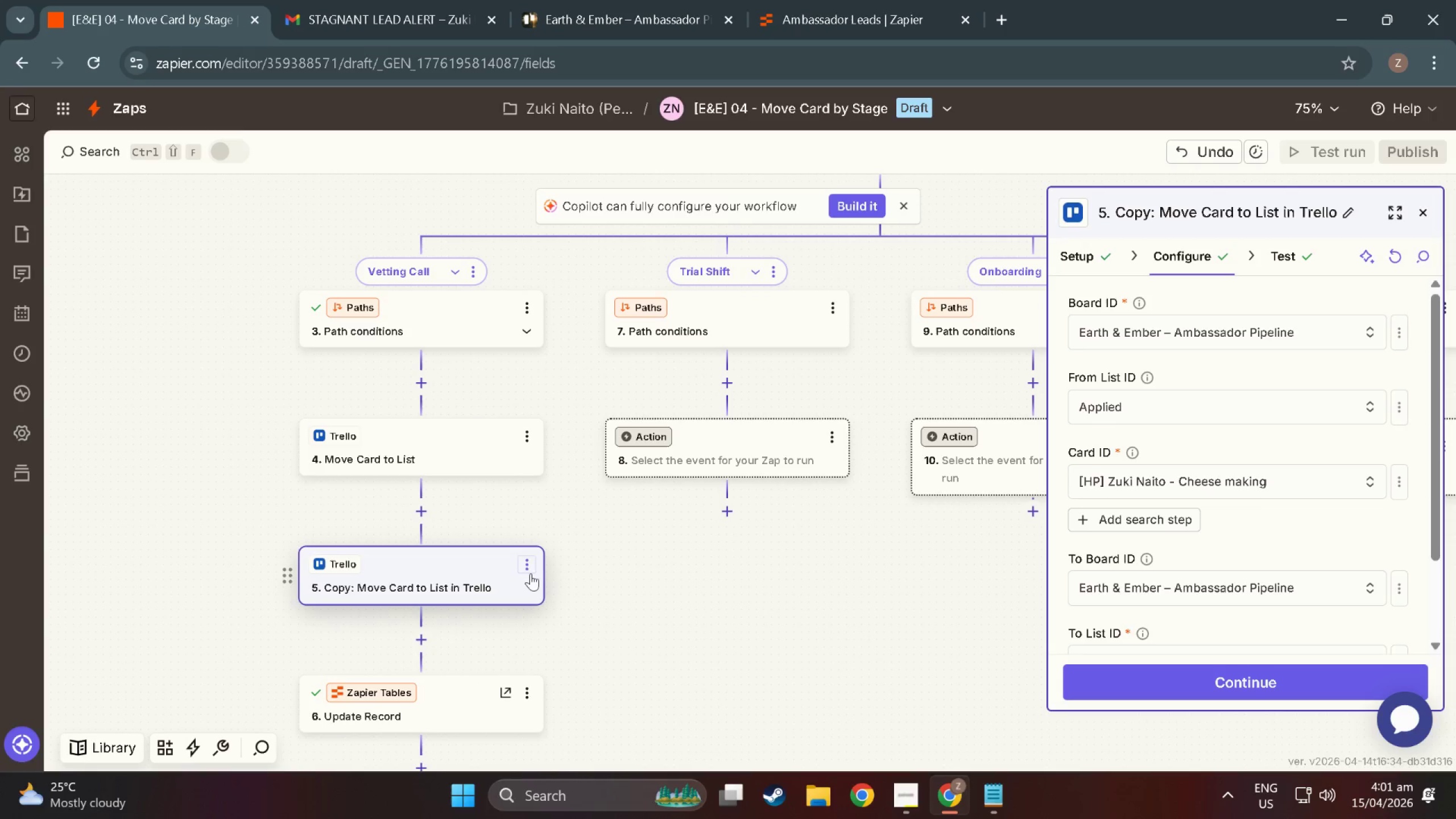 
left_click([526, 564])
 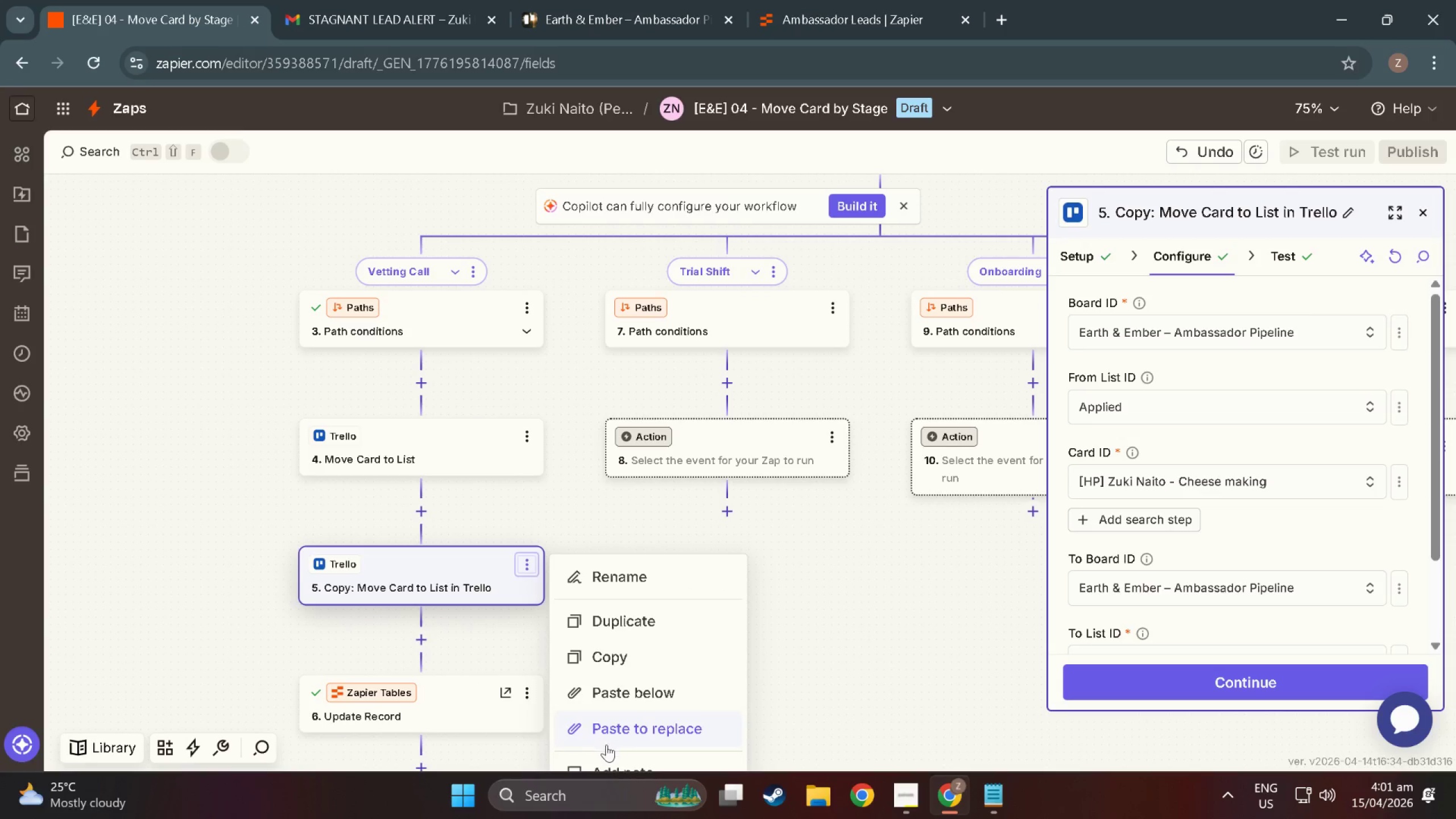 
left_click([800, 626])
 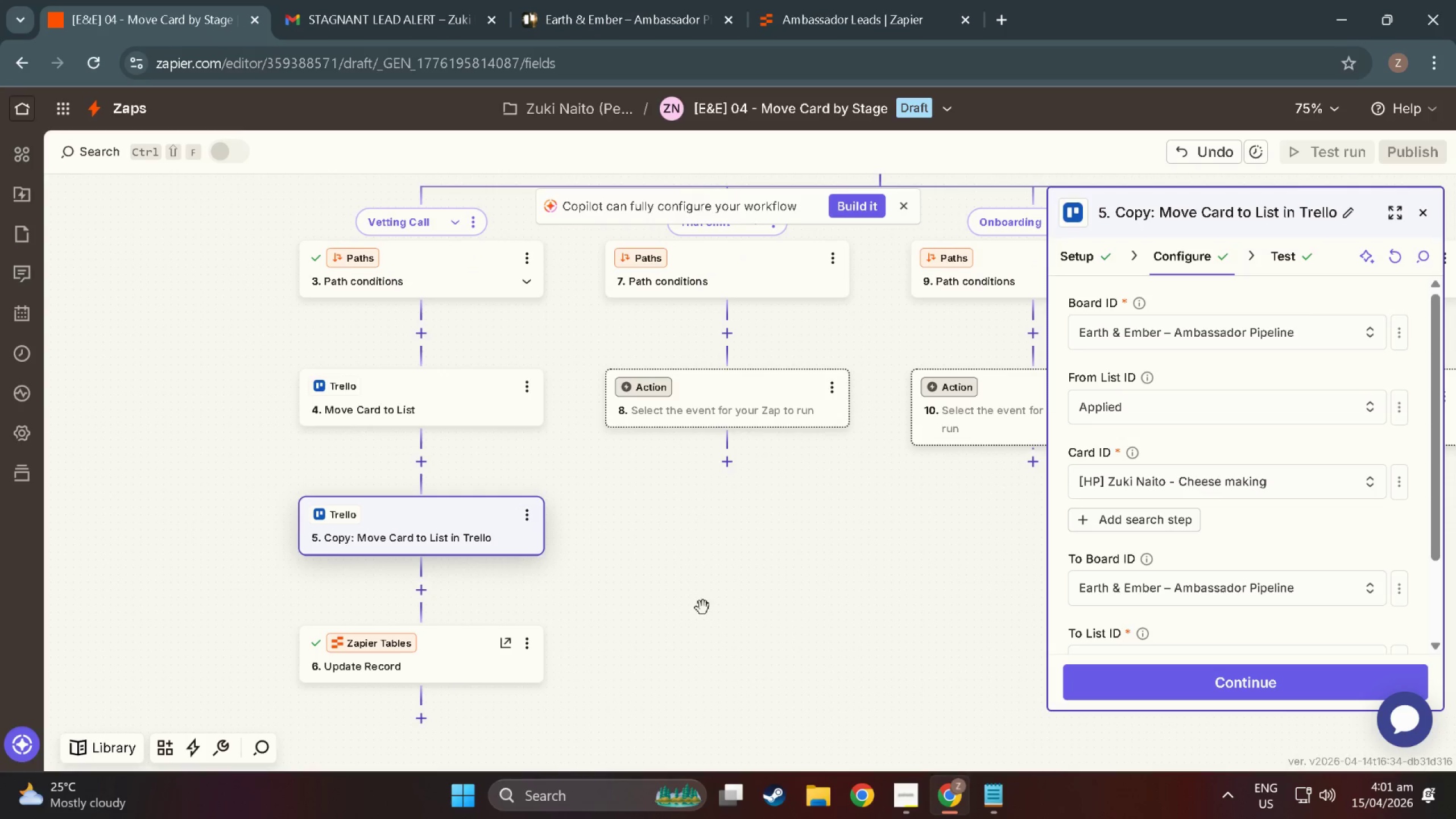 
scroll: coordinate [667, 603], scroll_direction: down, amount: 7.0
 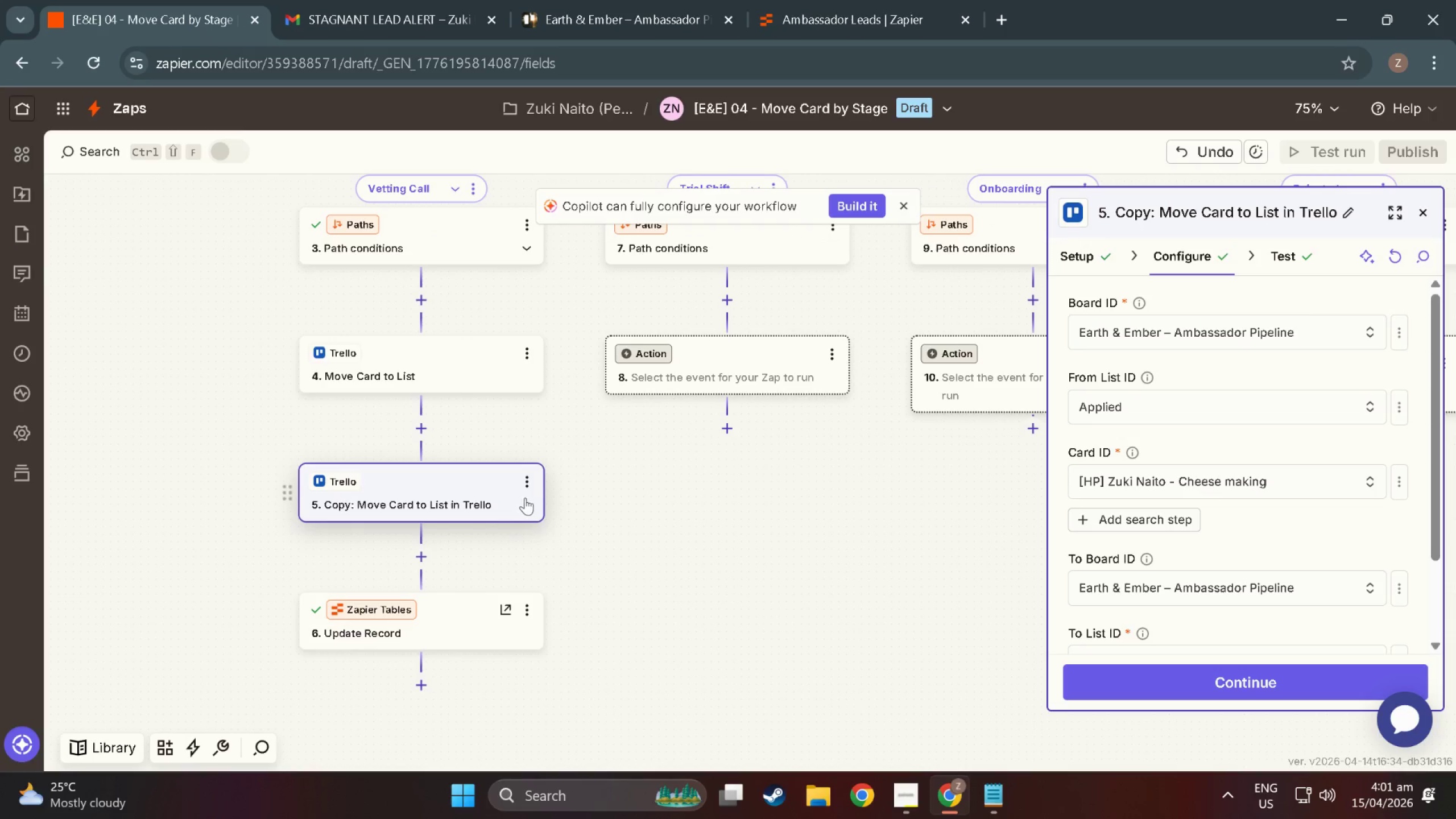 
left_click([532, 474])
 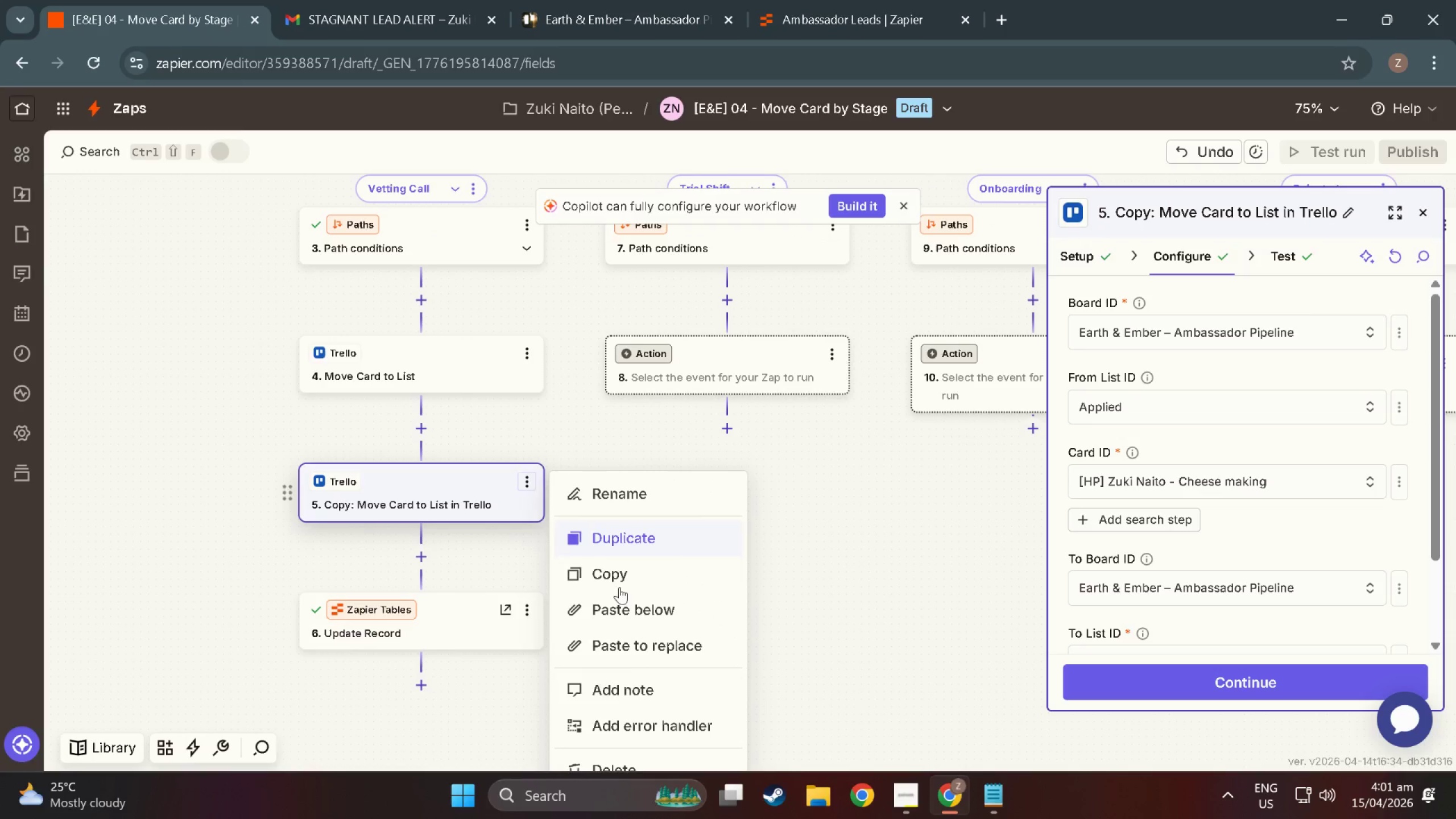 
scroll: coordinate [665, 697], scroll_direction: down, amount: 4.0
 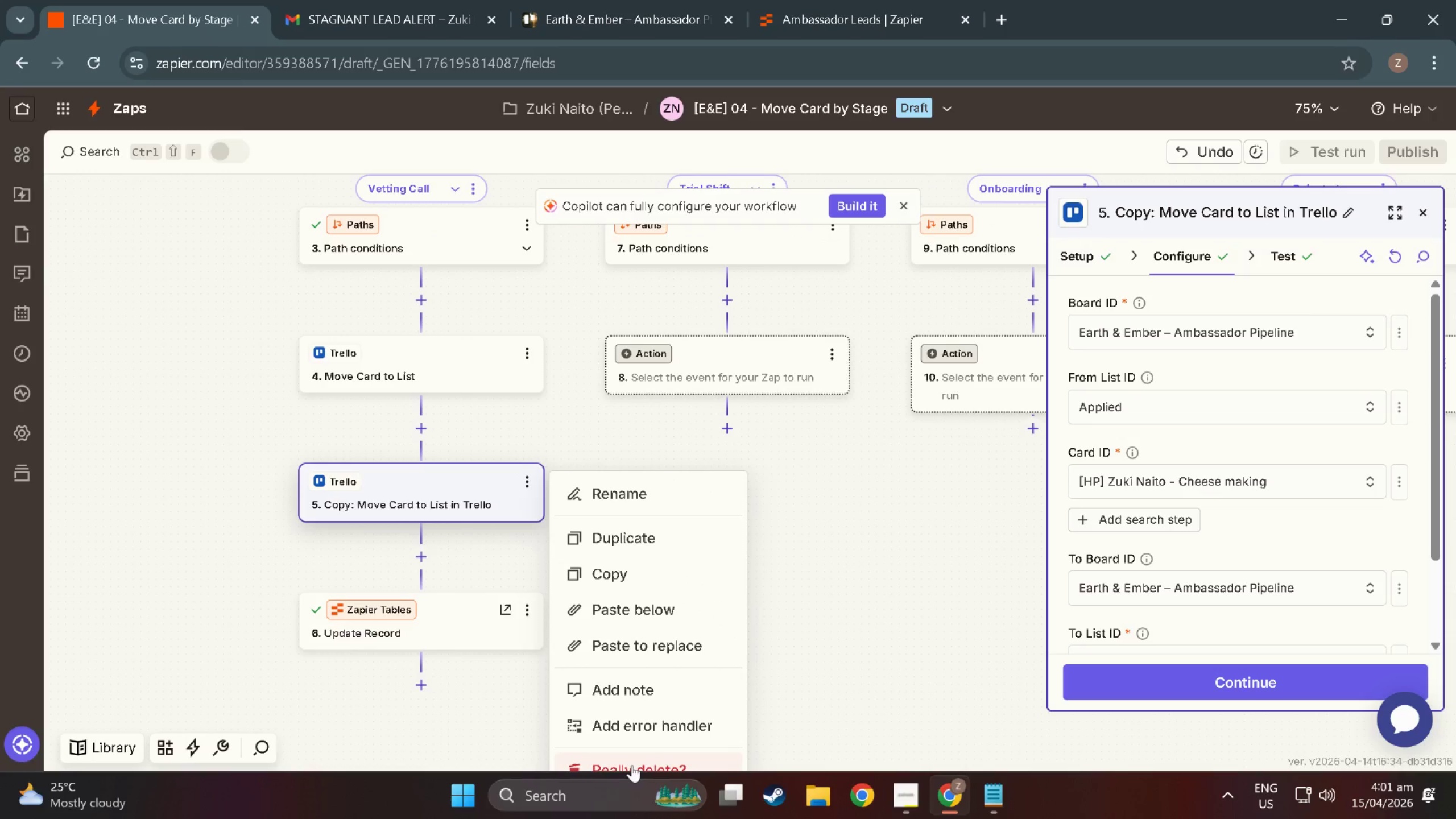 
double_click([633, 760])
 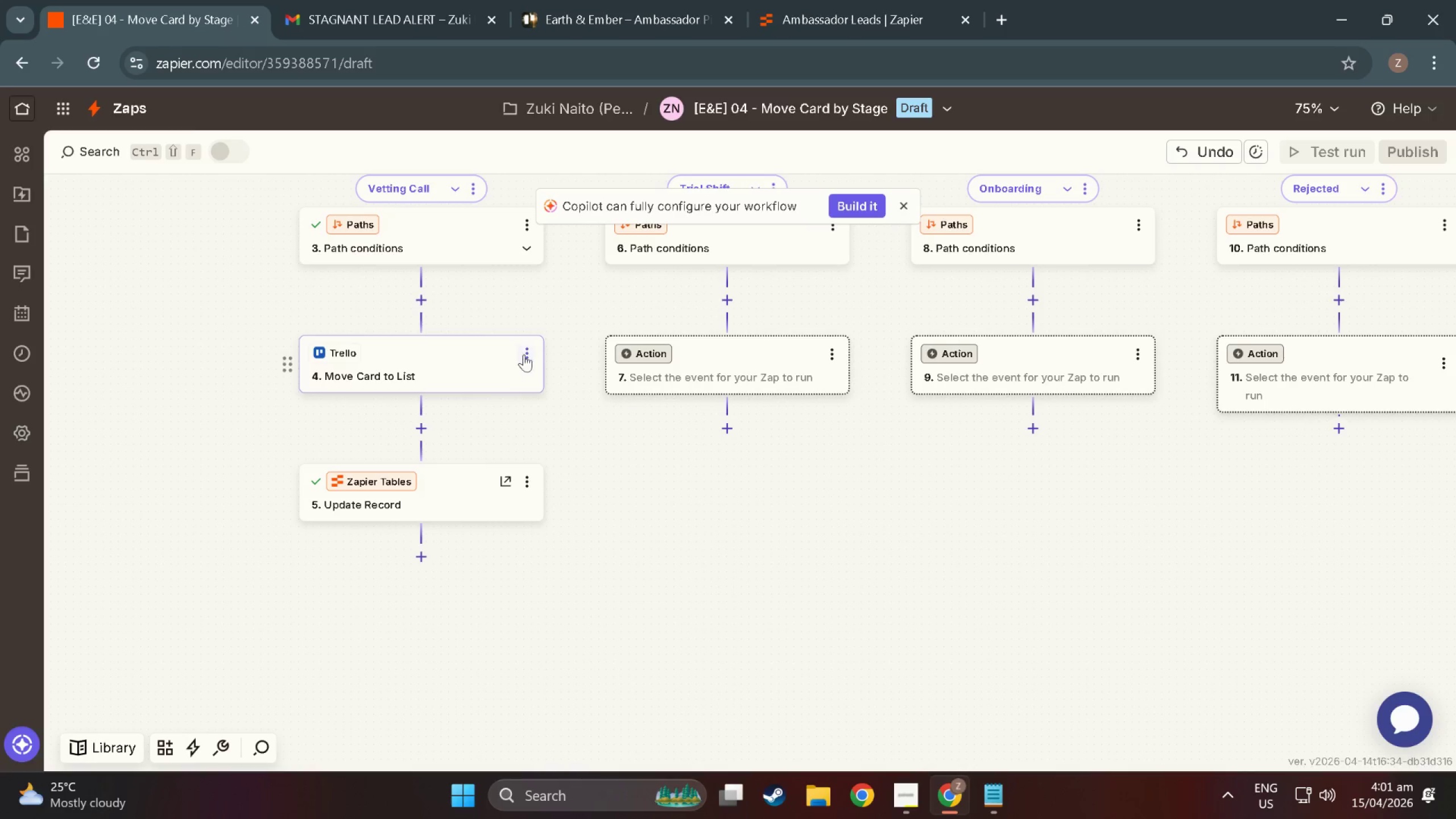 
left_click([526, 353])
 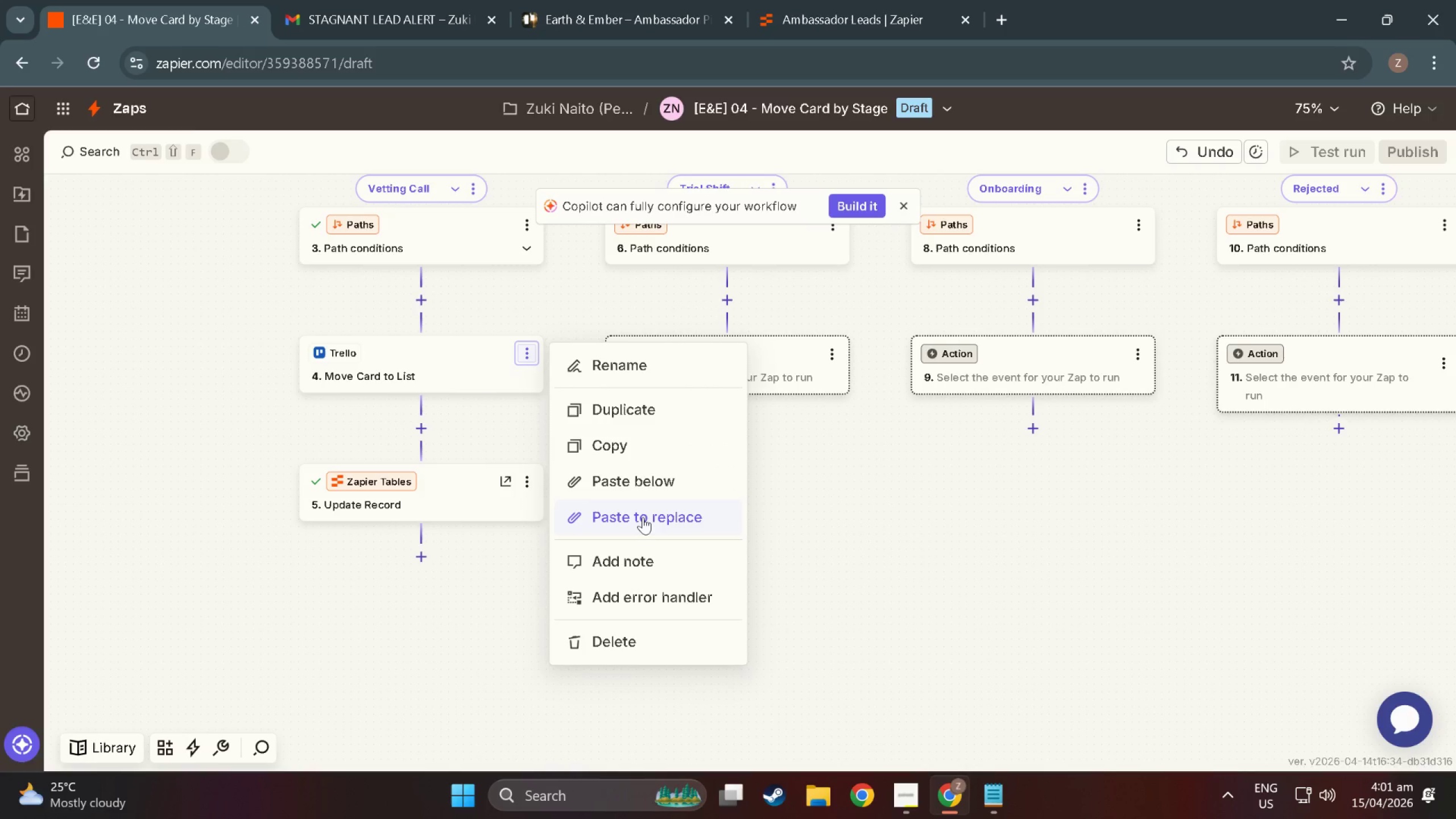 
left_click([628, 439])
 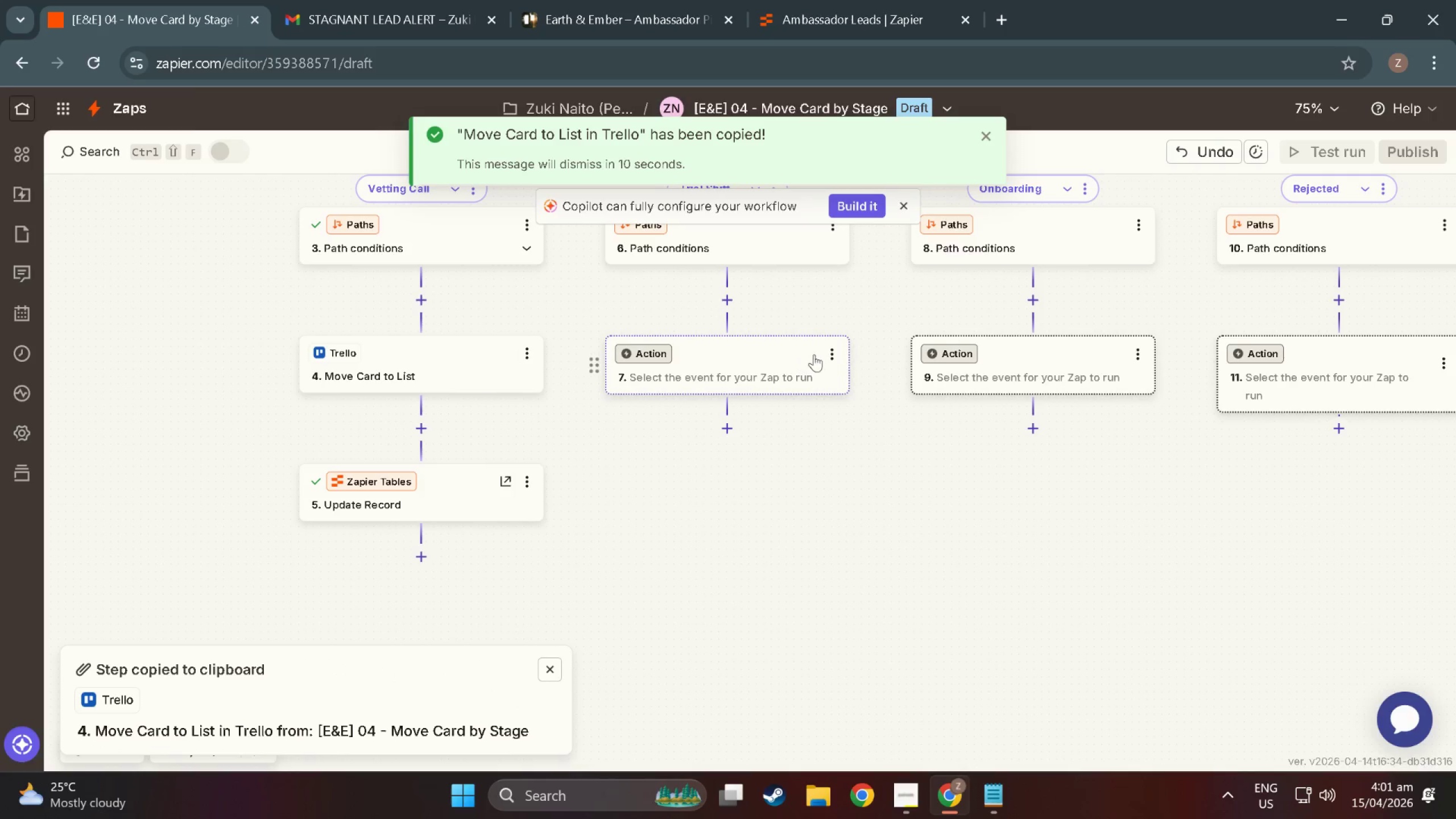 
left_click([830, 354])
 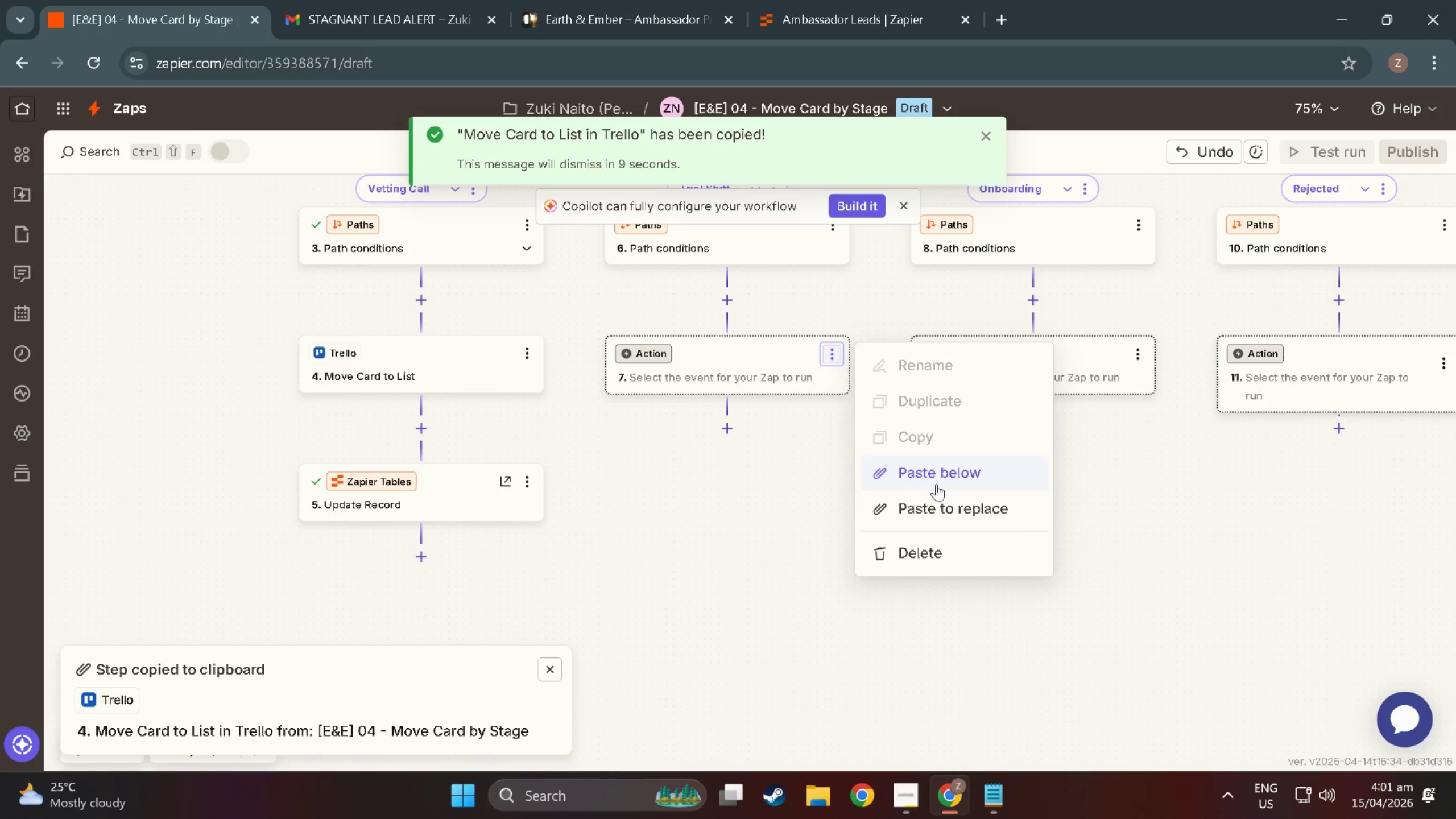 
left_click([953, 508])
 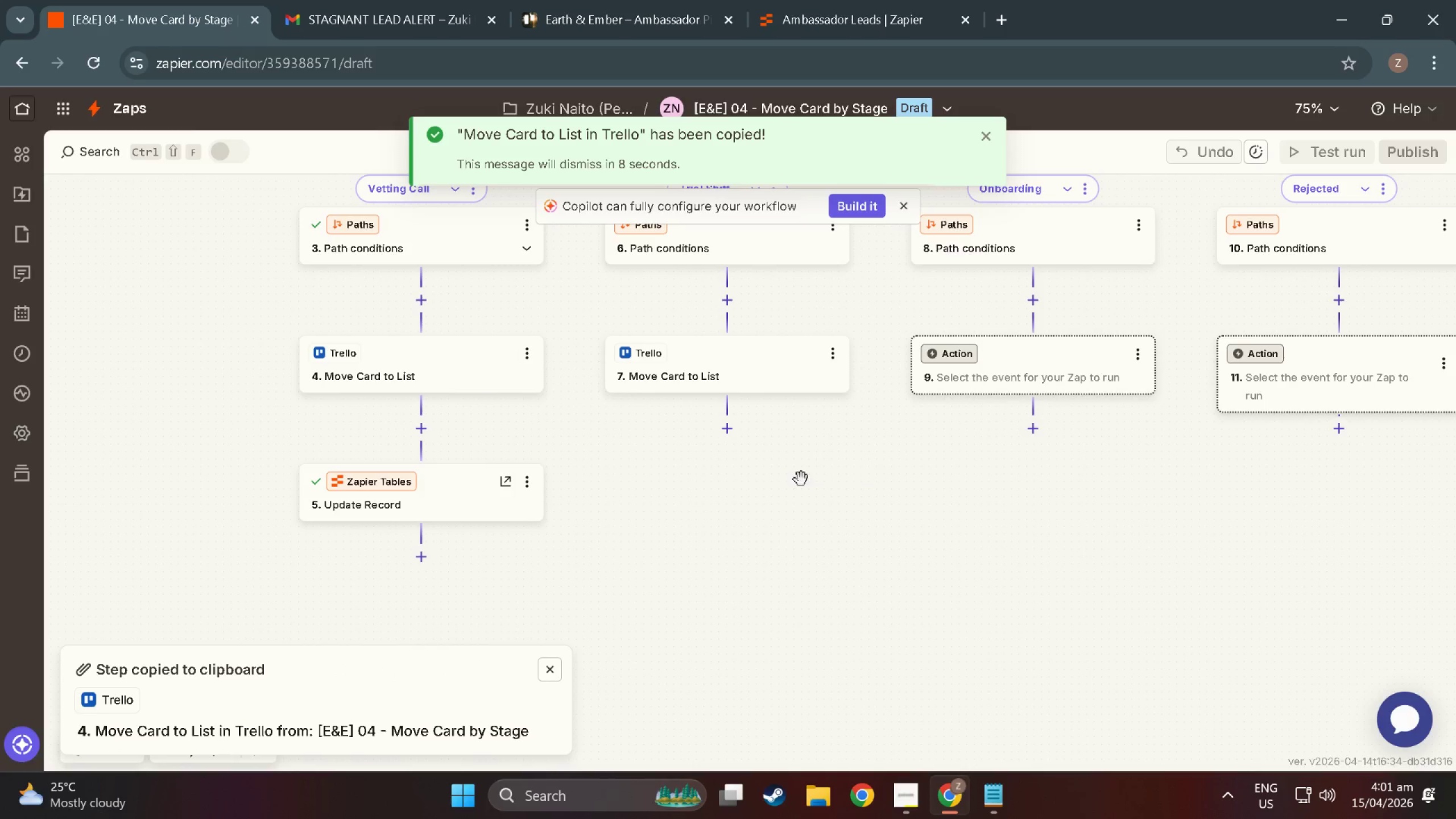 
left_click_drag(start_coordinate=[796, 481], to_coordinate=[628, 495])
 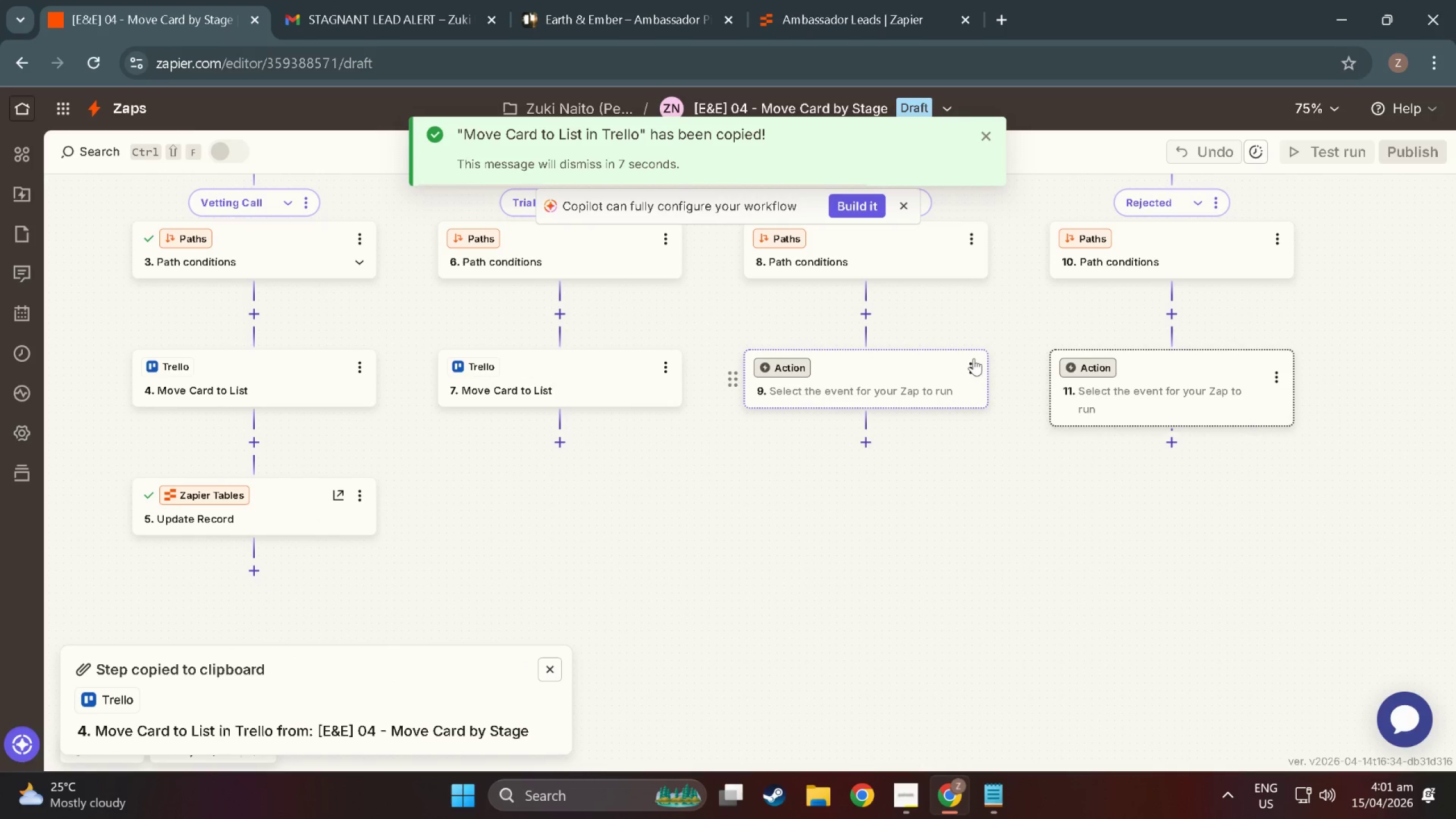 
left_click([974, 363])
 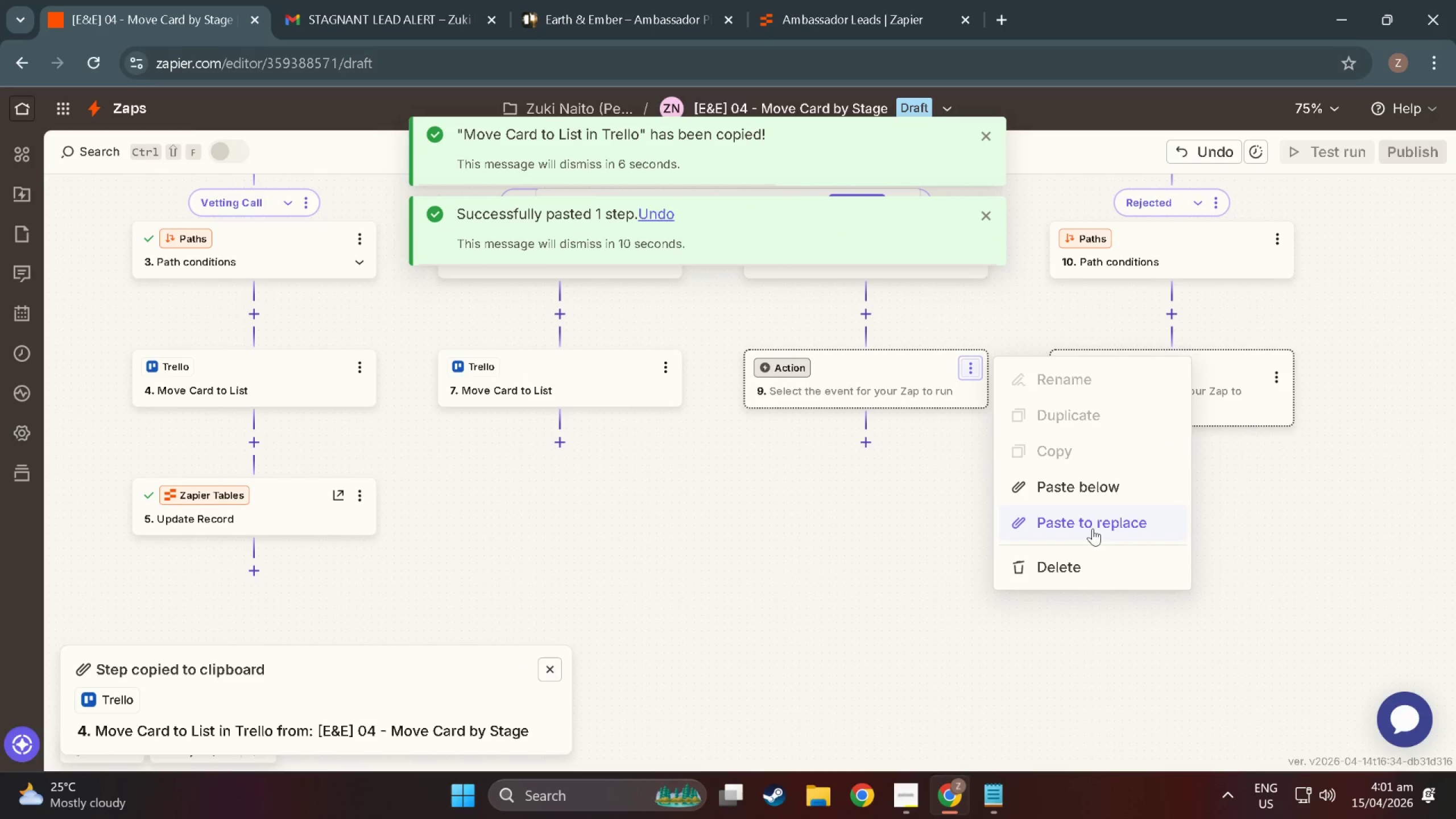 
left_click([1092, 519])
 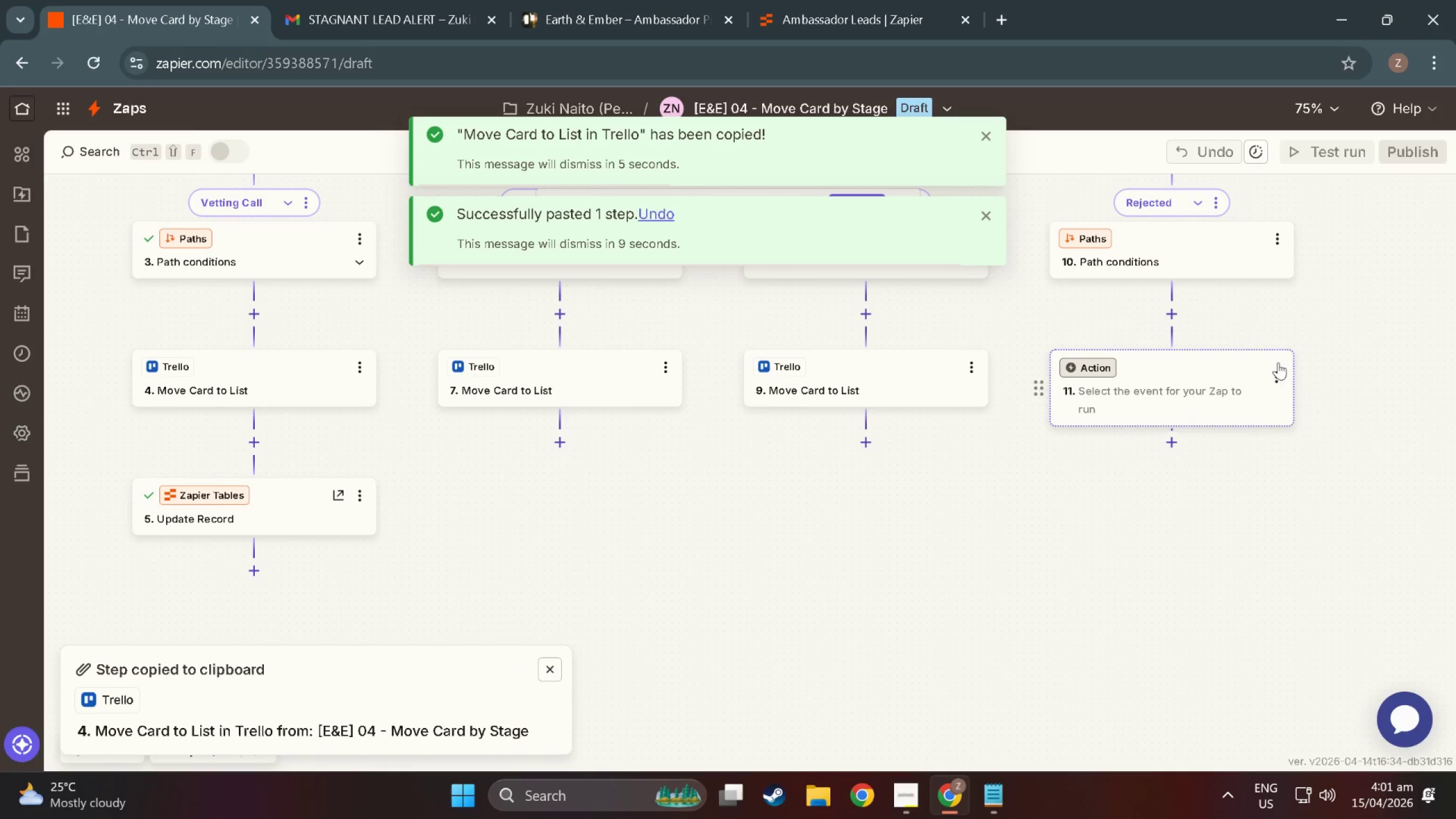 
left_click([1276, 367])
 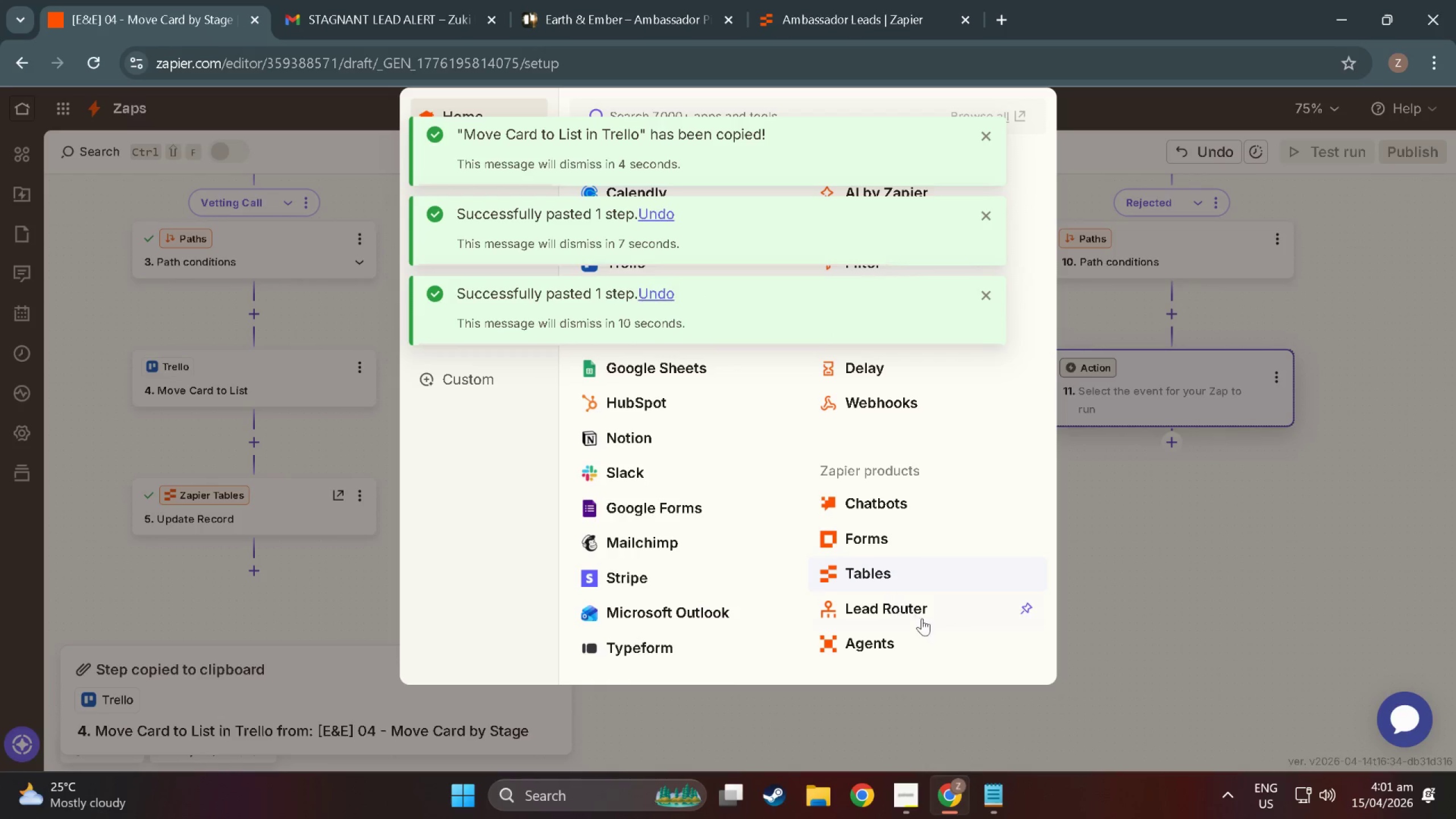 
left_click([1238, 462])
 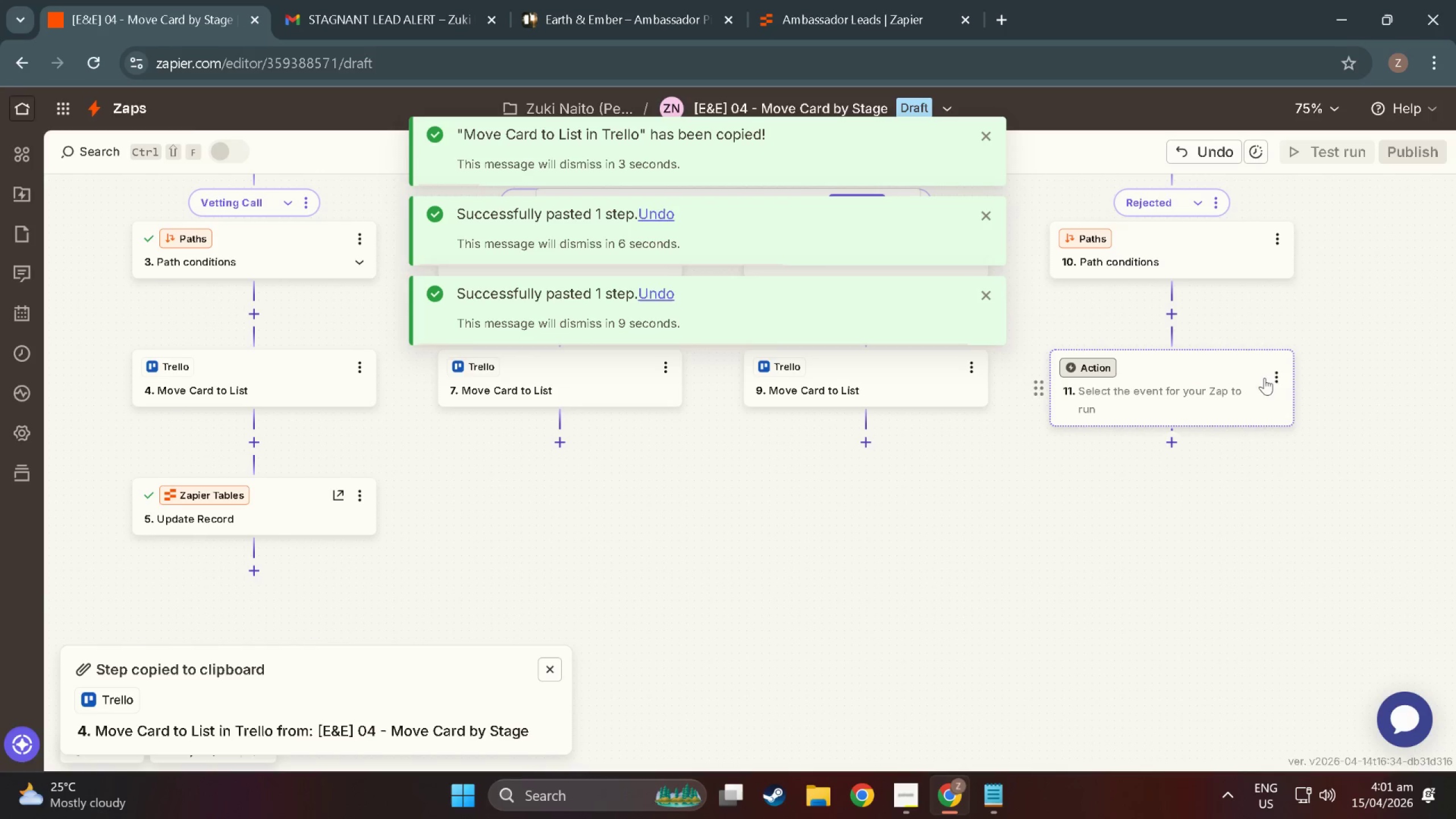 
left_click([1283, 377])
 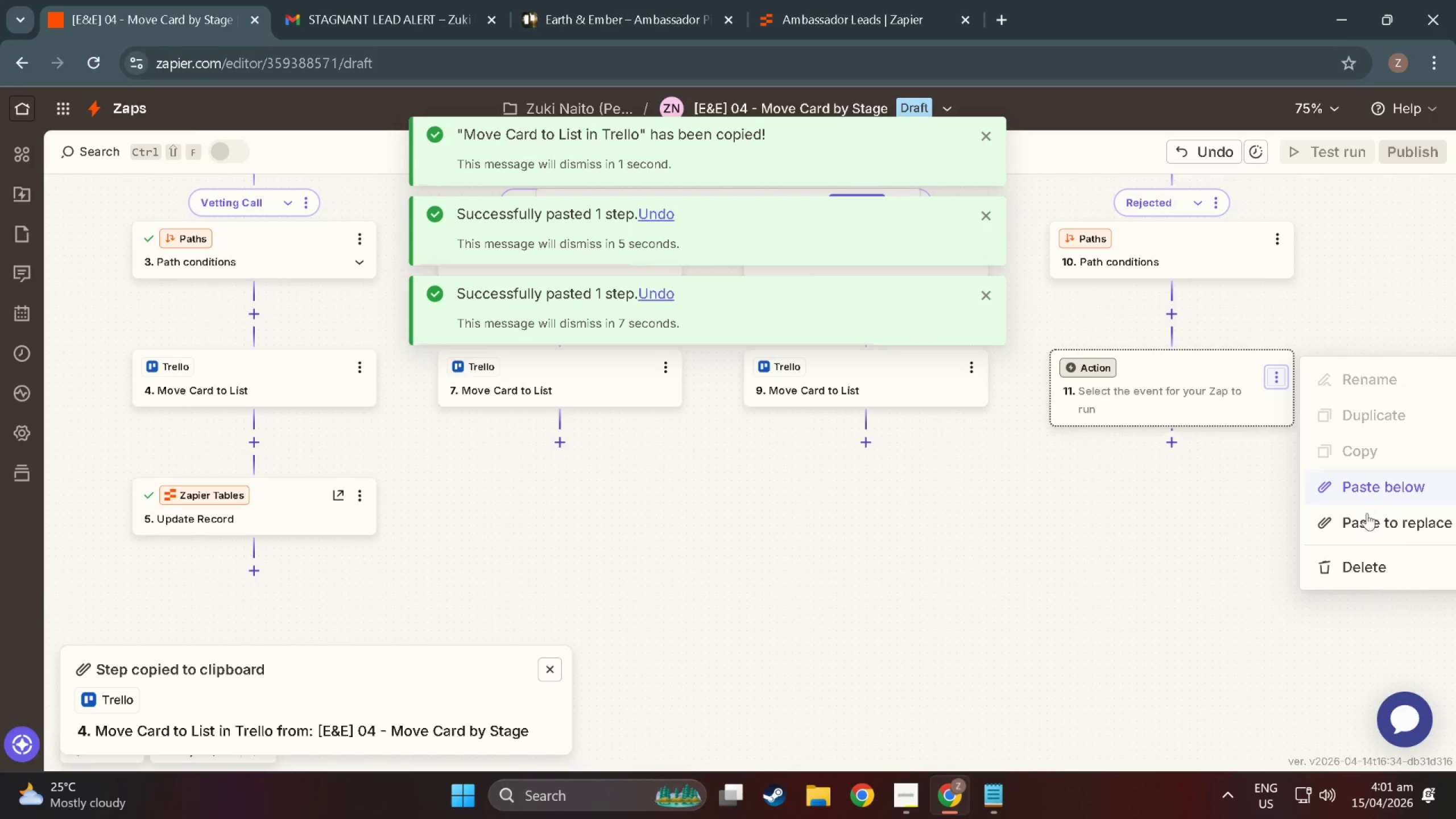 
left_click([1367, 514])
 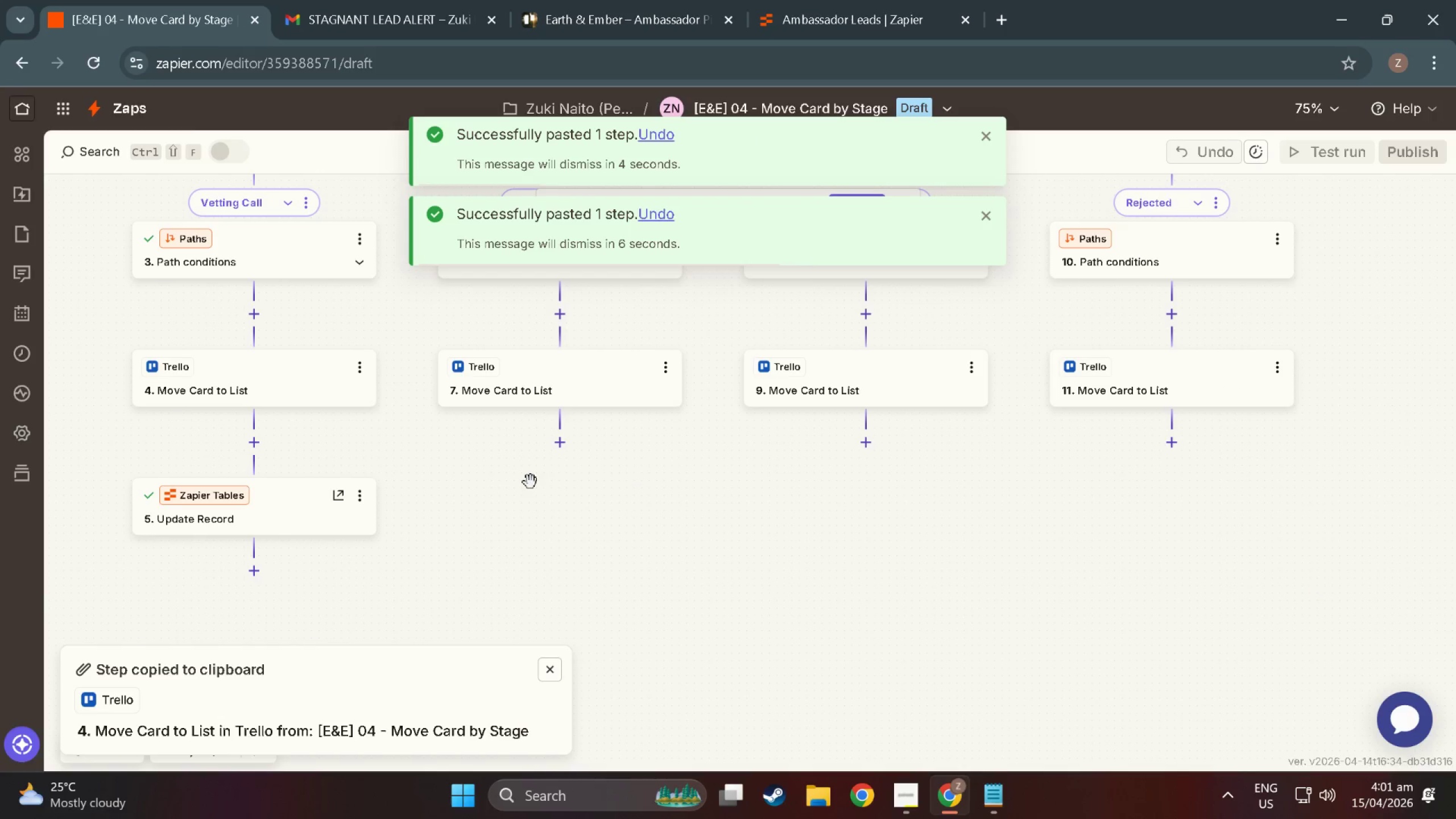 
left_click_drag(start_coordinate=[532, 483], to_coordinate=[814, 561])
 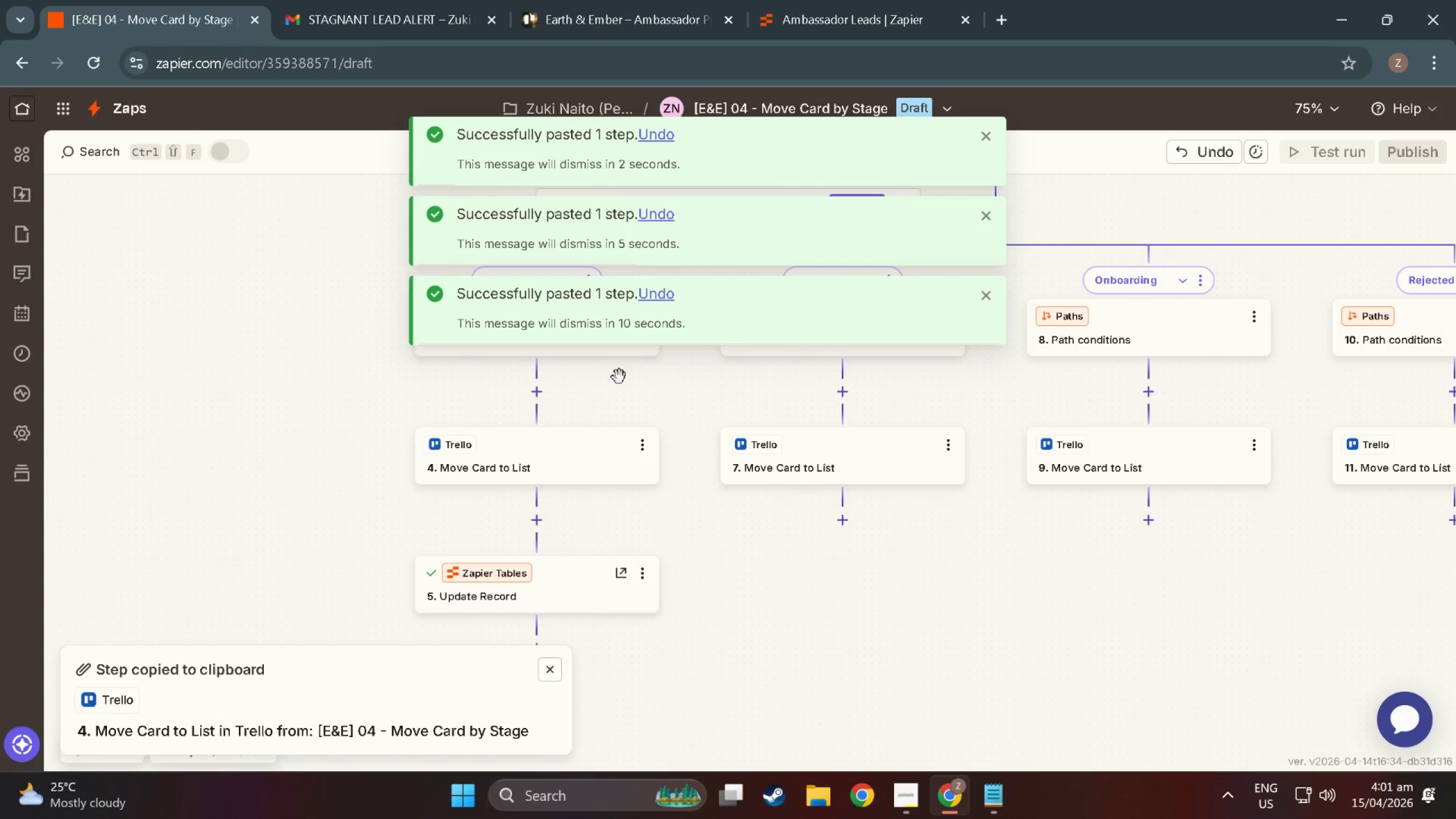 
left_click_drag(start_coordinate=[655, 391], to_coordinate=[638, 490])
 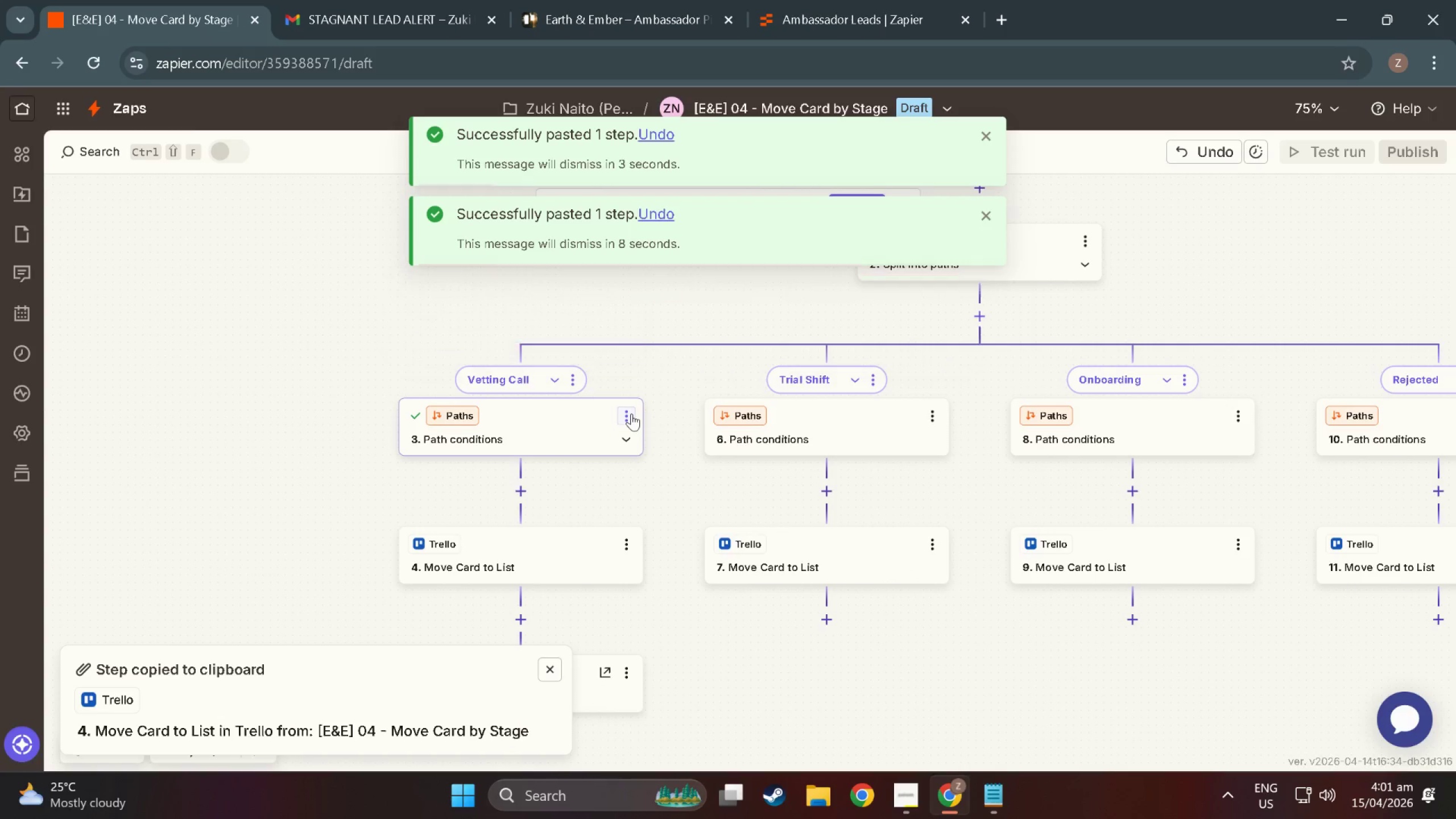 
left_click([631, 413])
 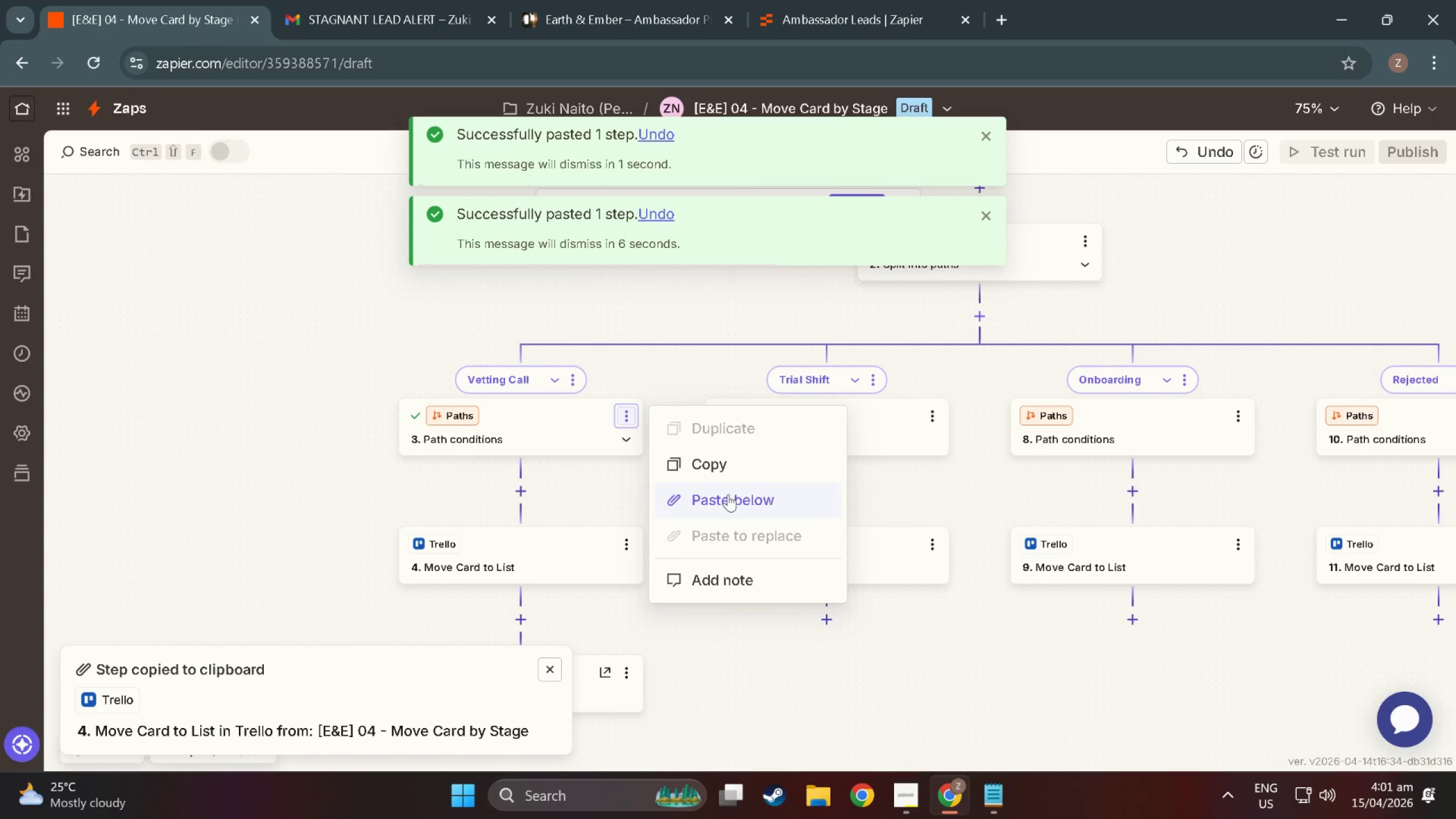 
left_click([722, 466])
 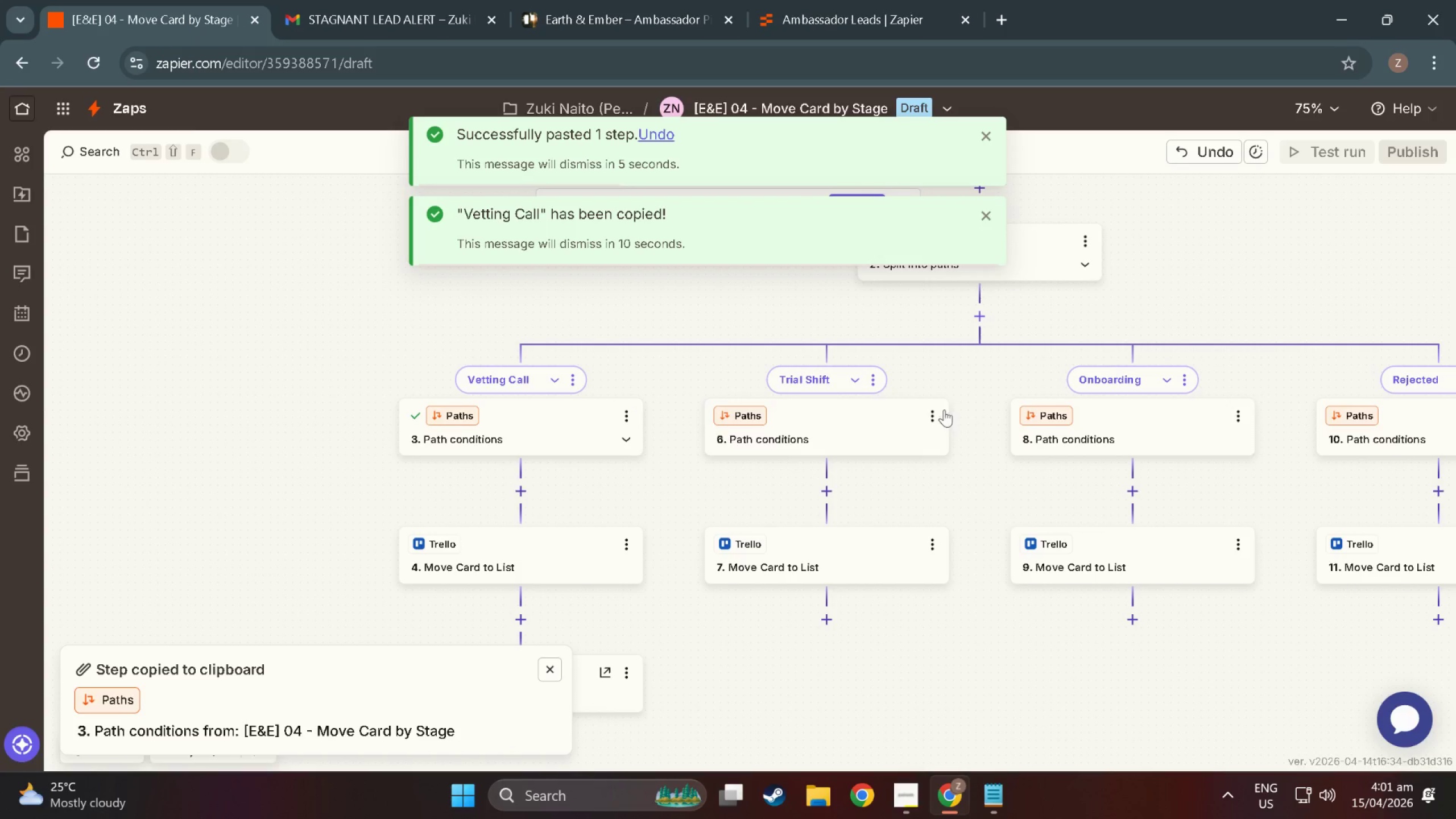 
left_click([929, 417])
 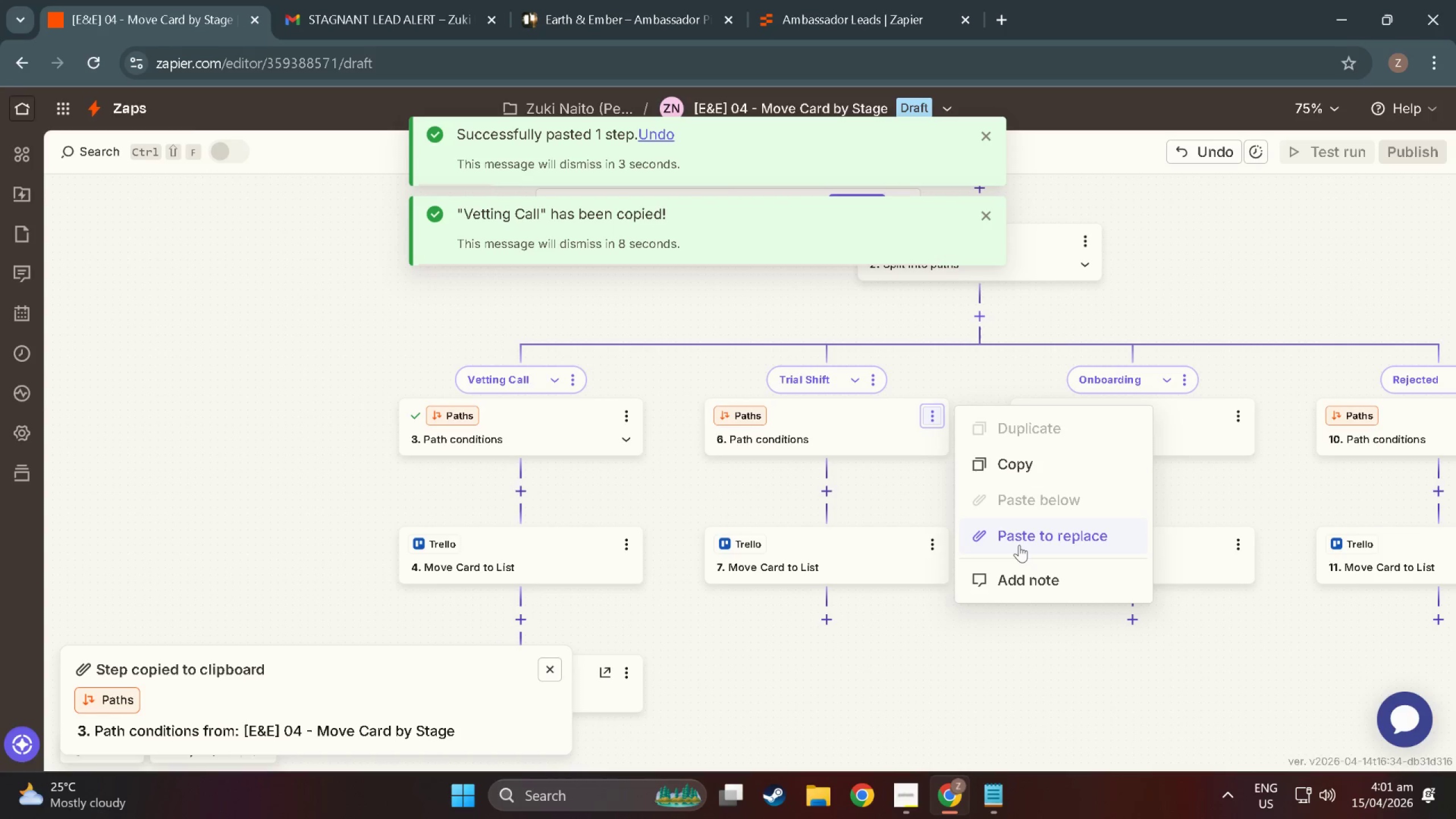 
left_click([1019, 541])
 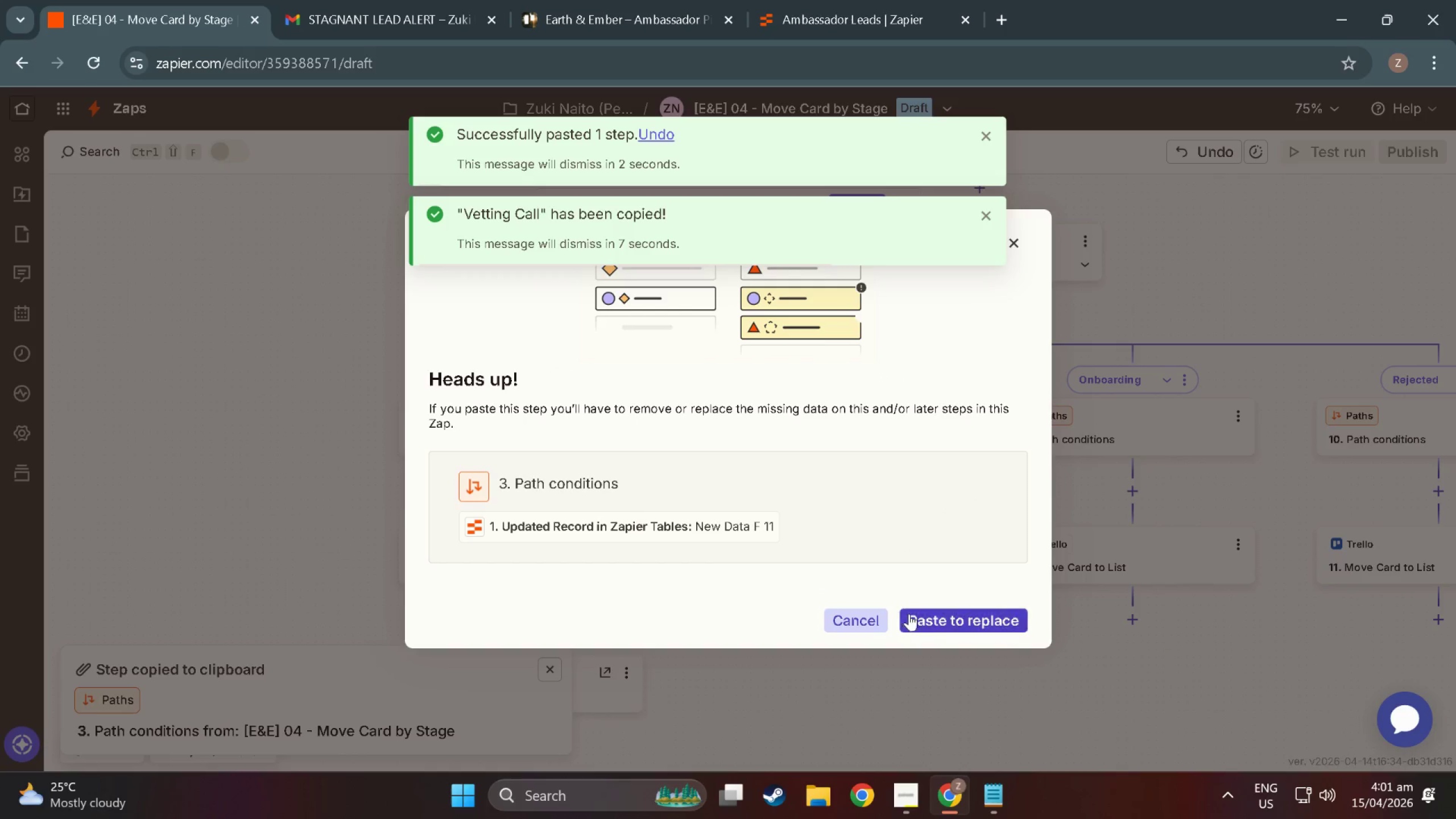 
left_click([946, 616])
 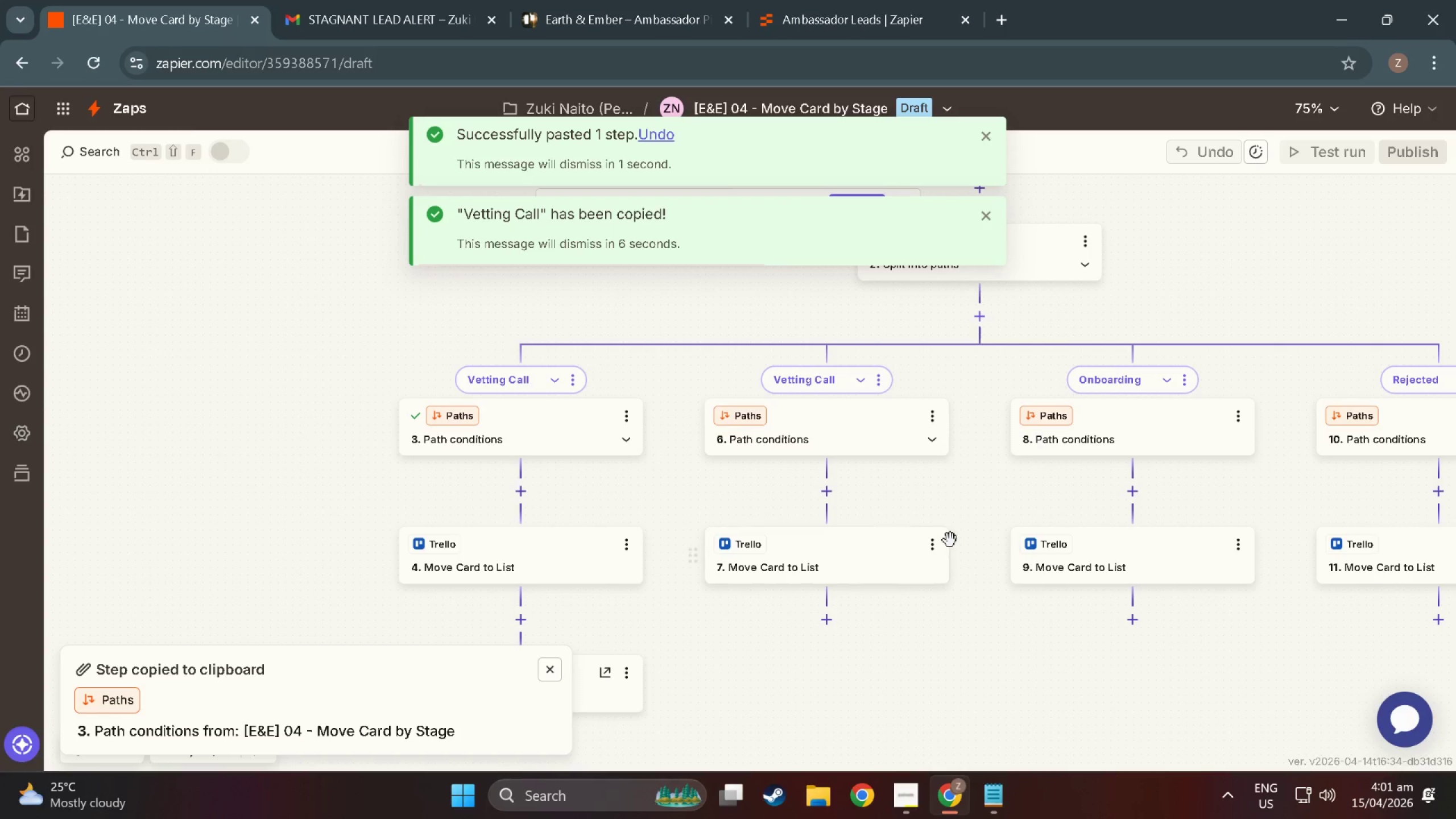 
left_click_drag(start_coordinate=[950, 537], to_coordinate=[803, 525])
 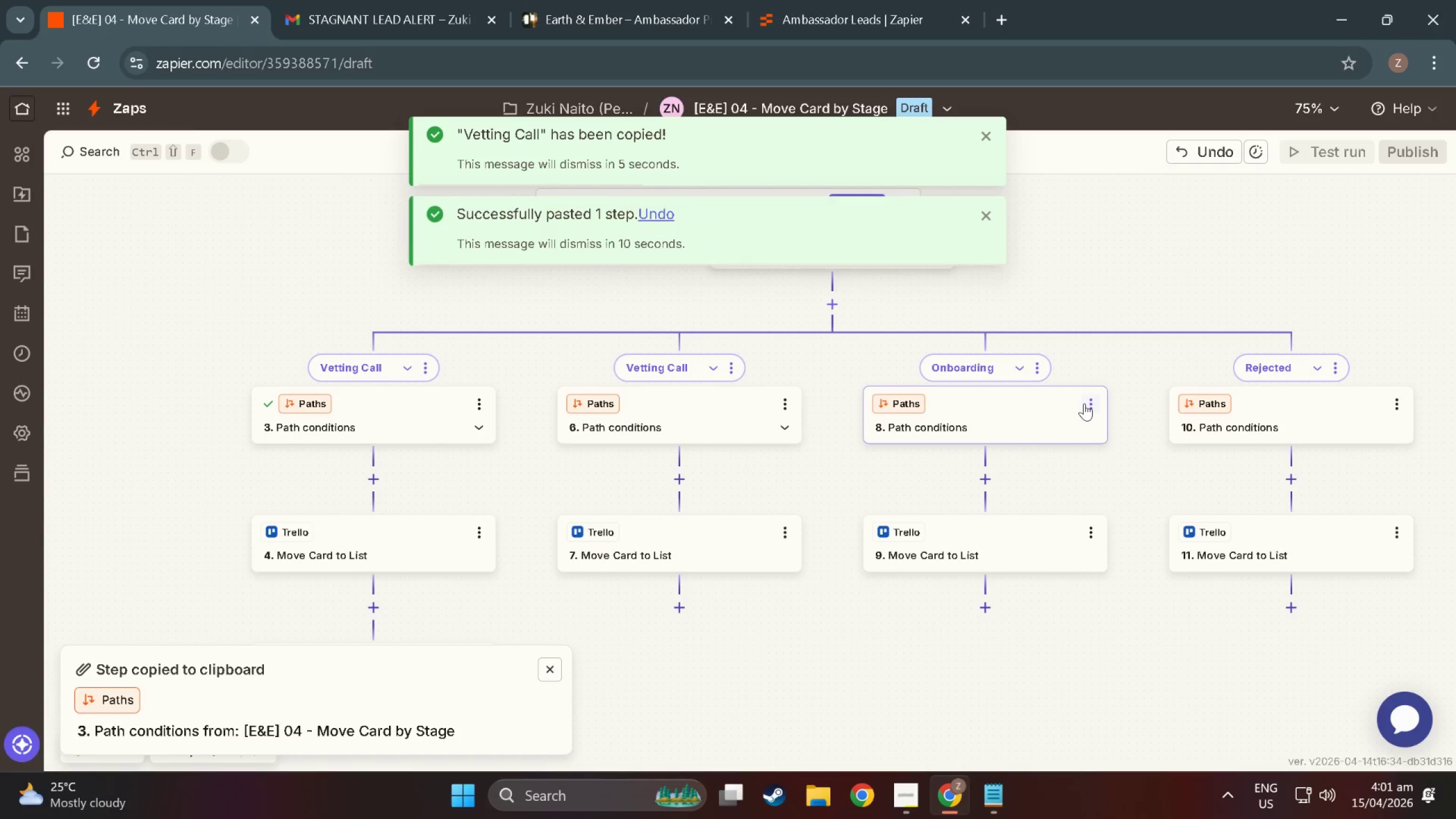 
left_click([1089, 403])
 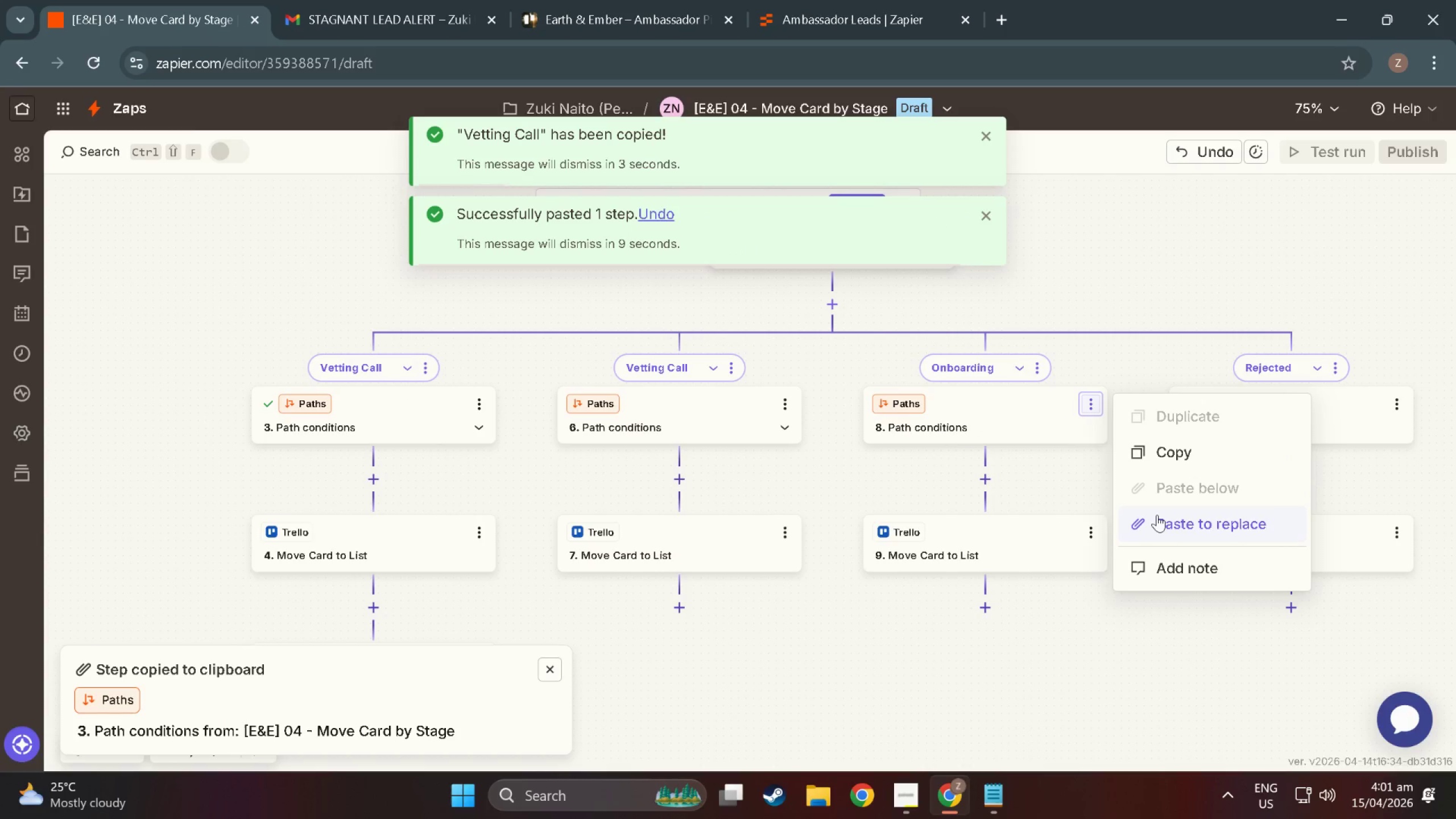 
left_click([1159, 520])
 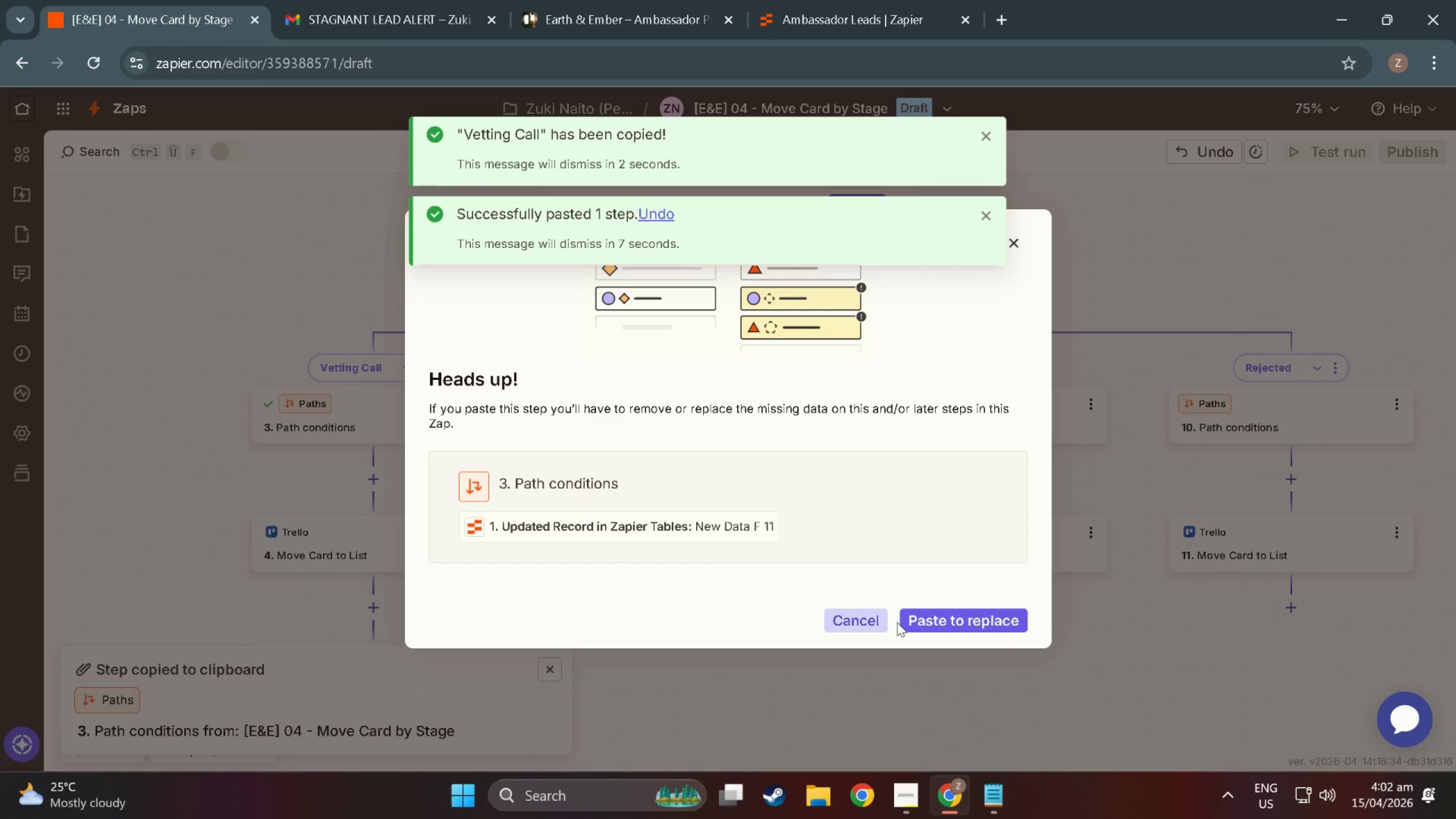 
left_click([969, 622])
 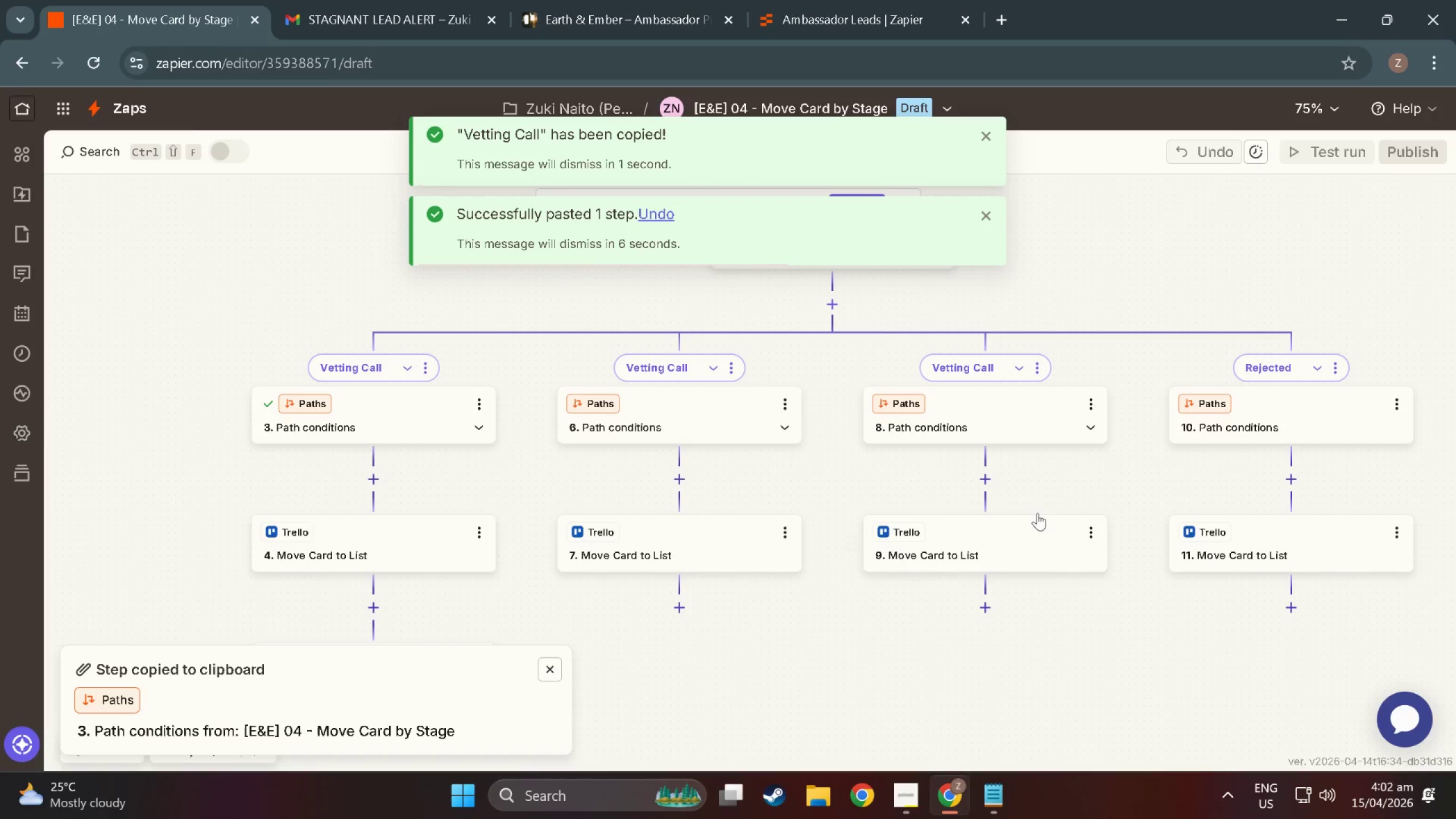 
left_click_drag(start_coordinate=[1039, 511], to_coordinate=[830, 504])
 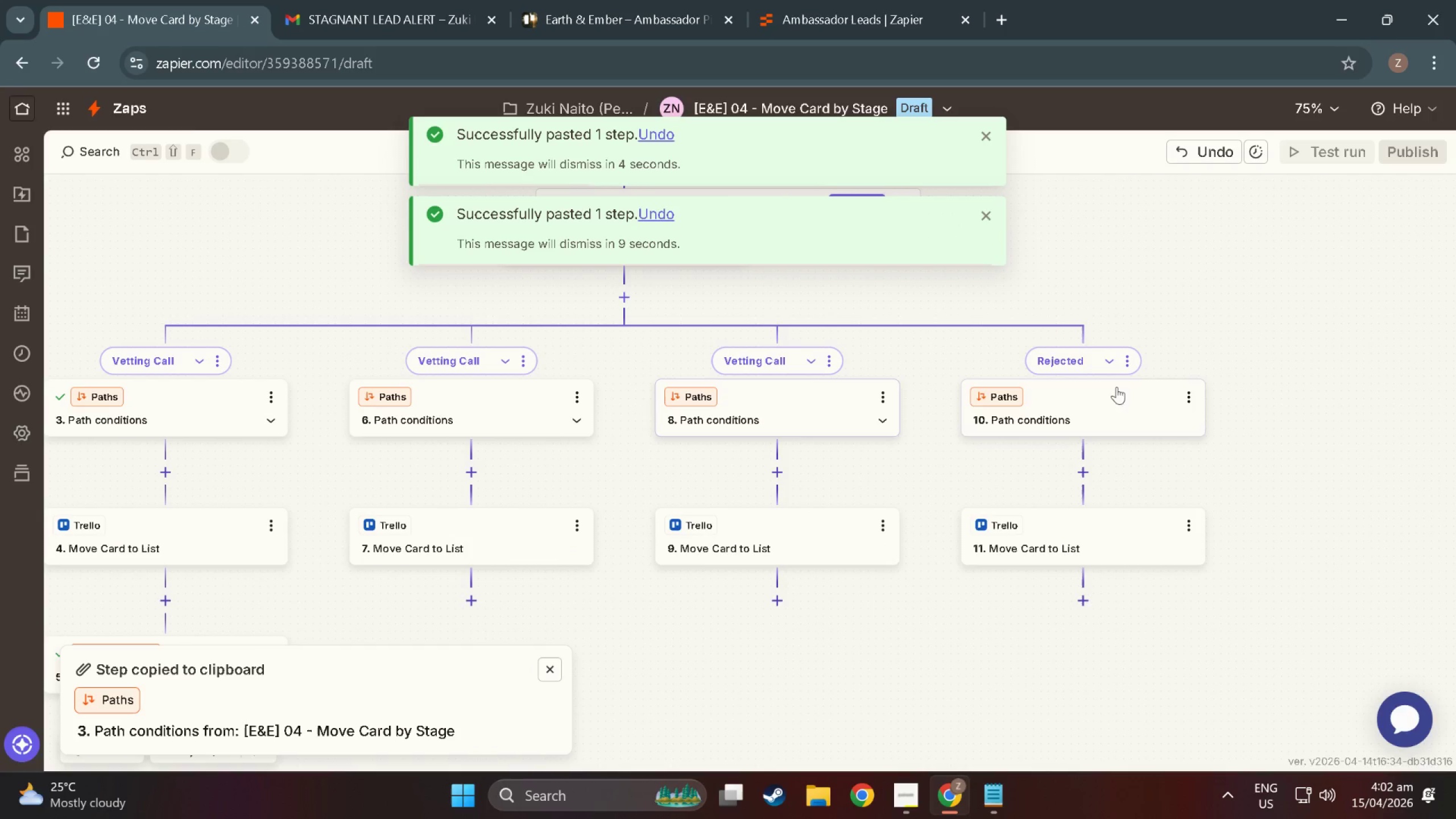 
left_click([1193, 395])
 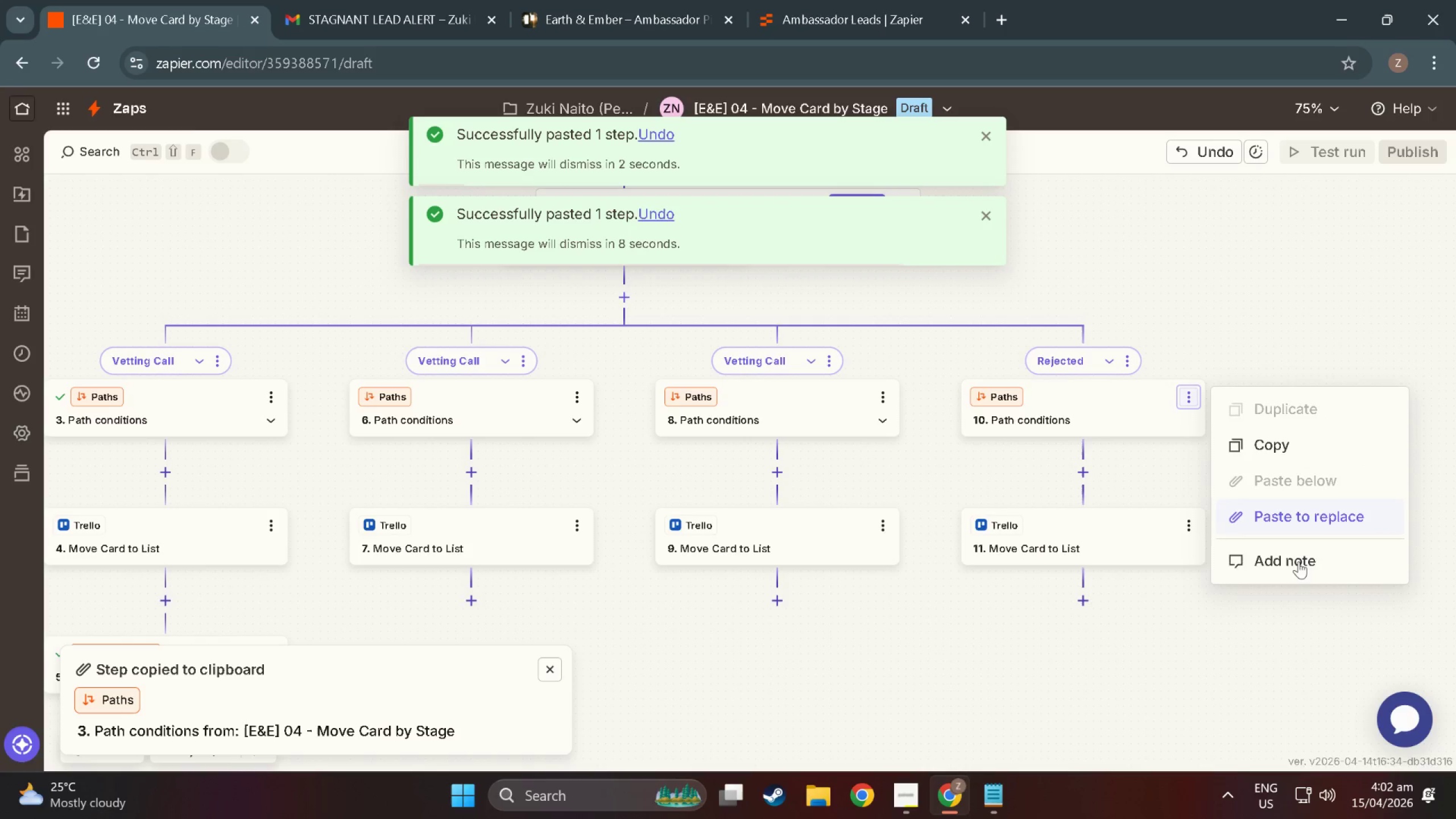 
left_click([1297, 518])
 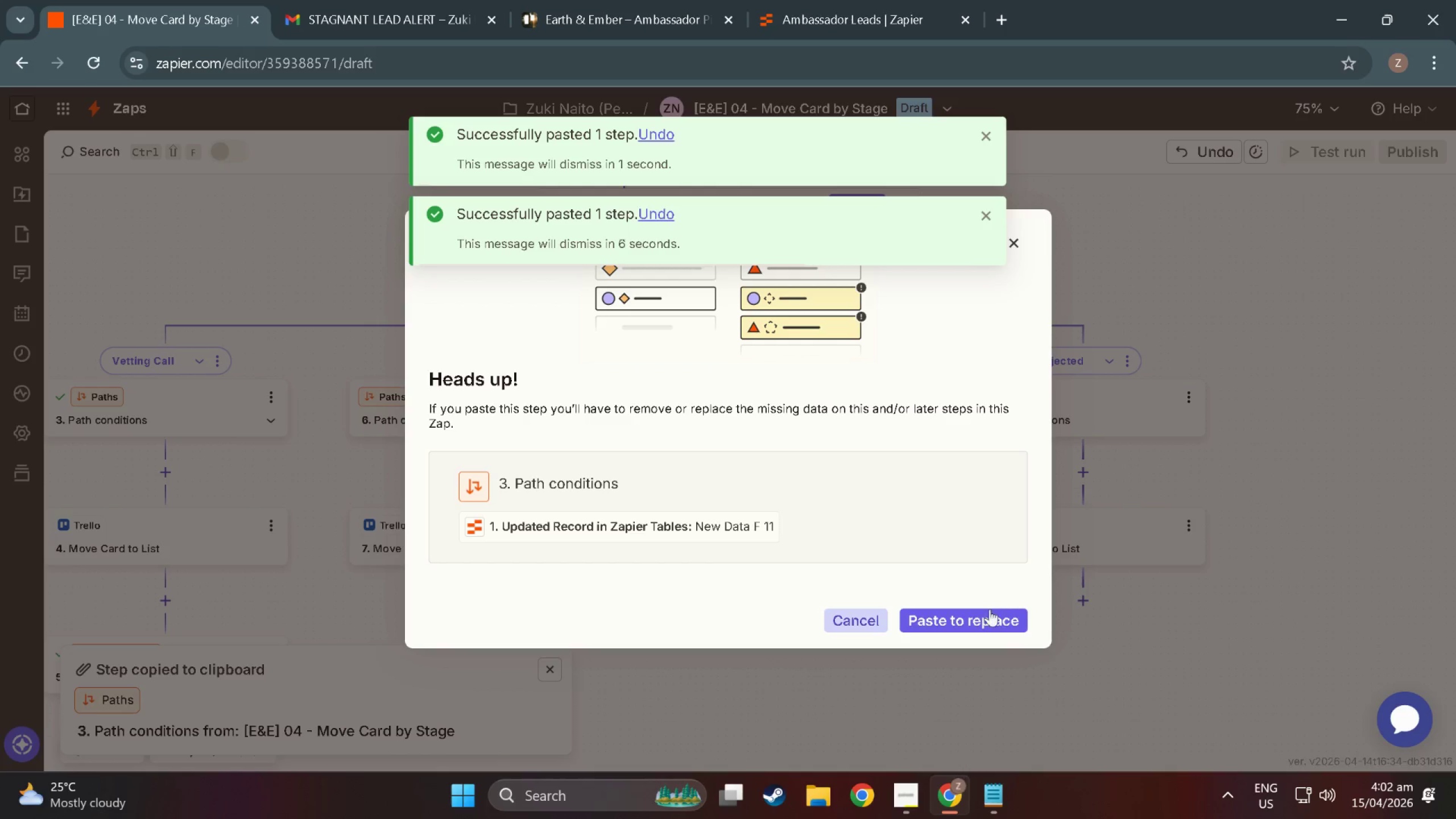 
left_click([977, 618])
 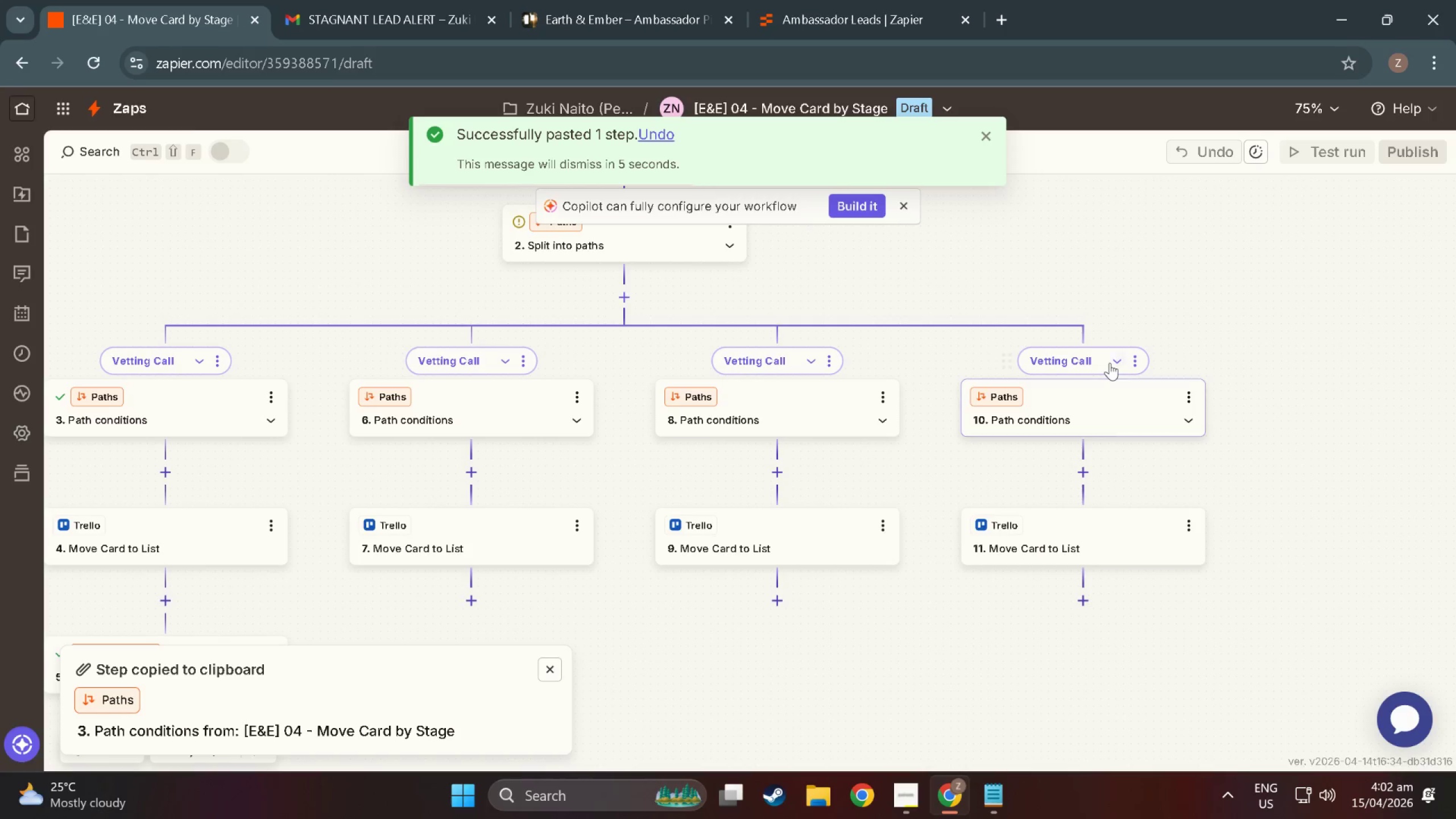 
left_click([1120, 363])
 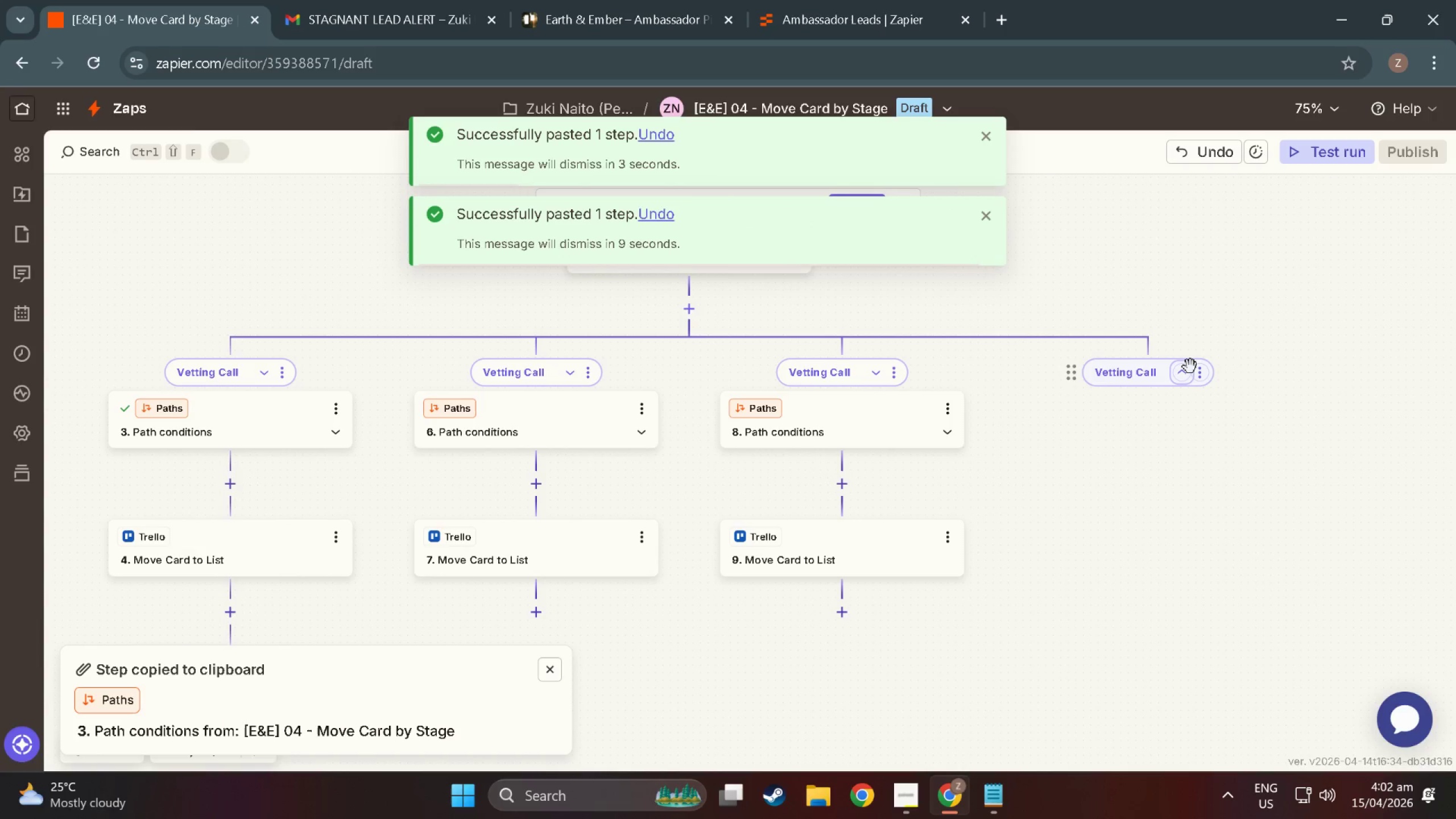 
double_click([1201, 371])
 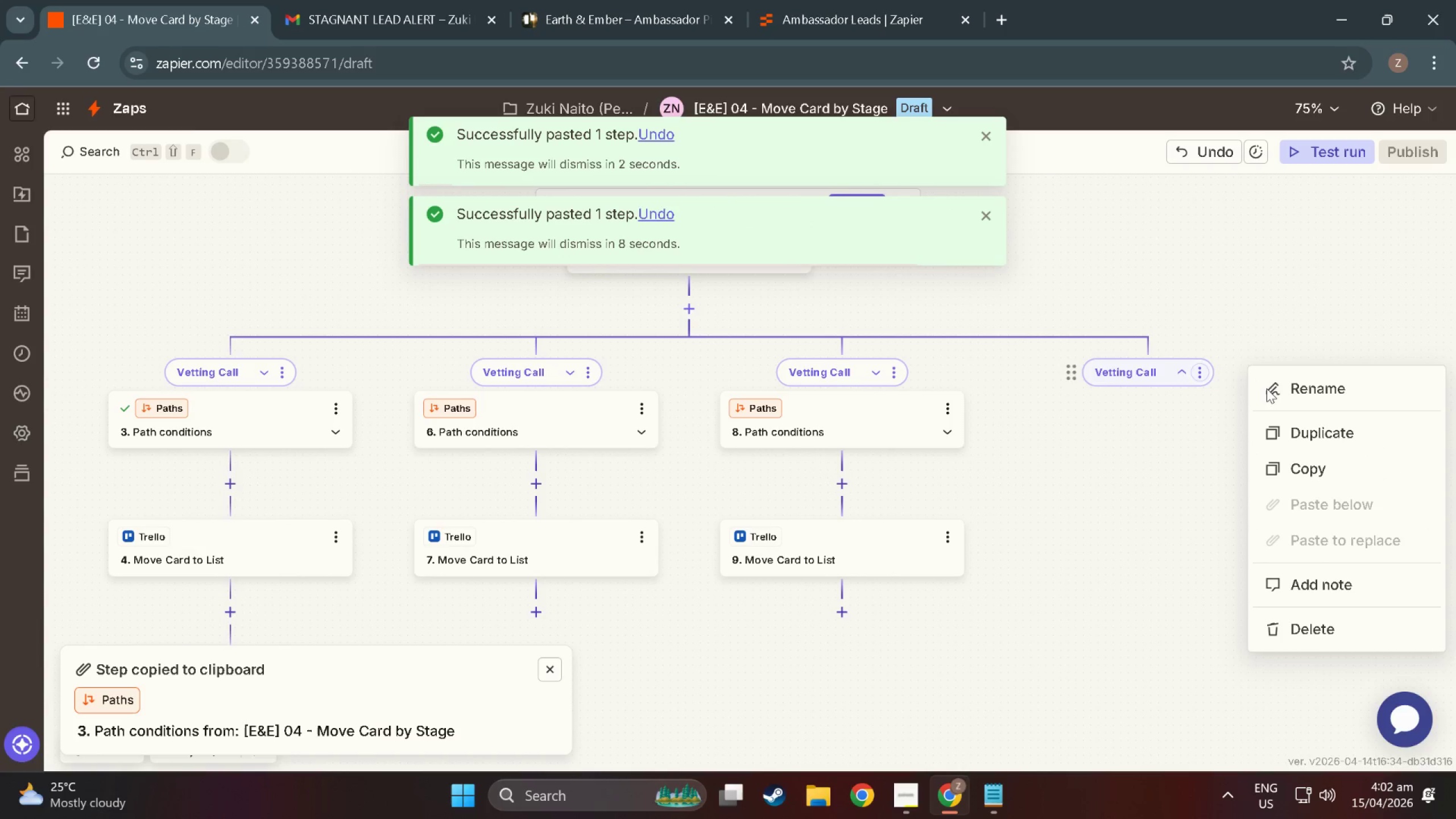 
left_click([1317, 392])
 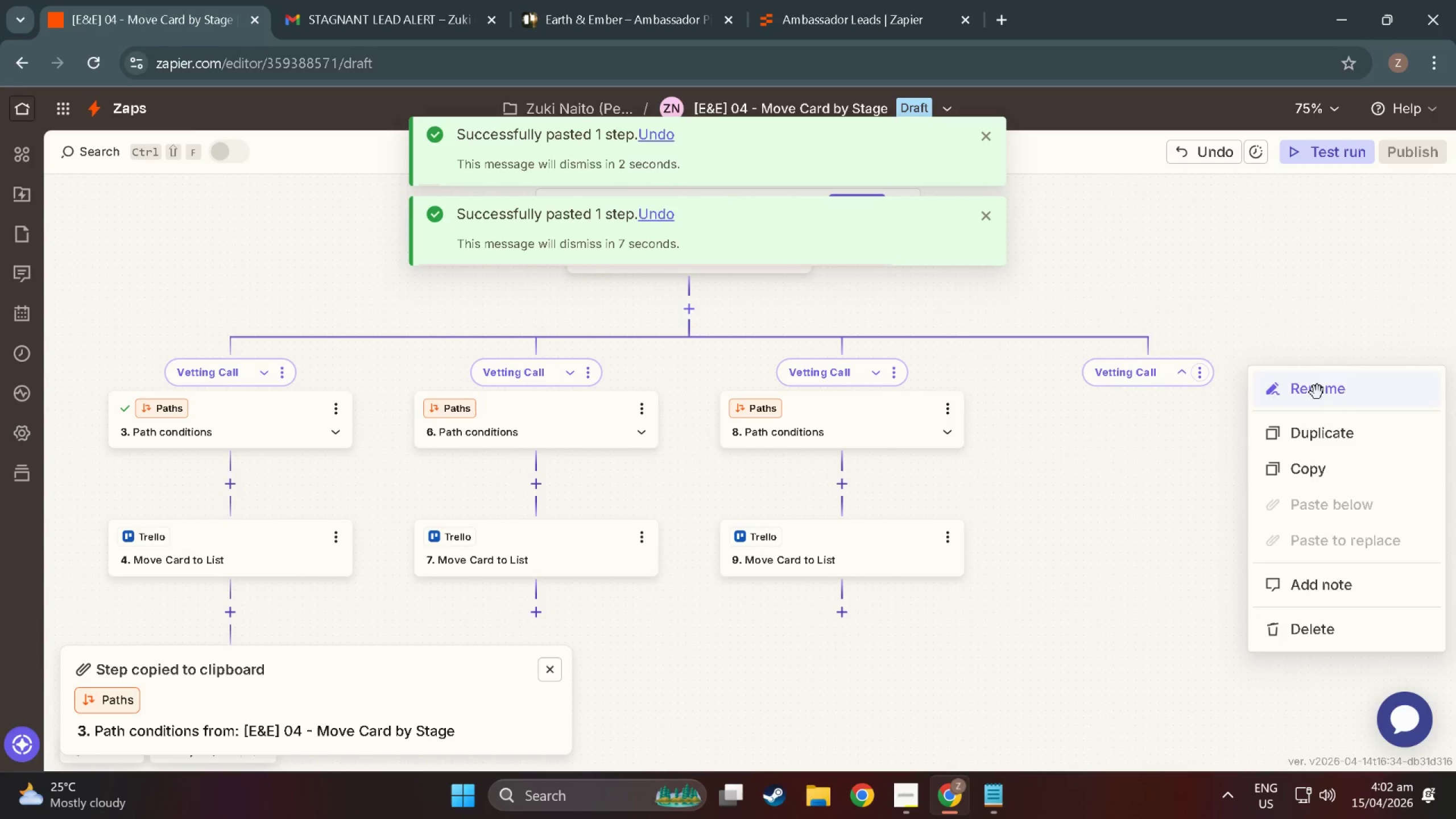 
type(Rejected)
 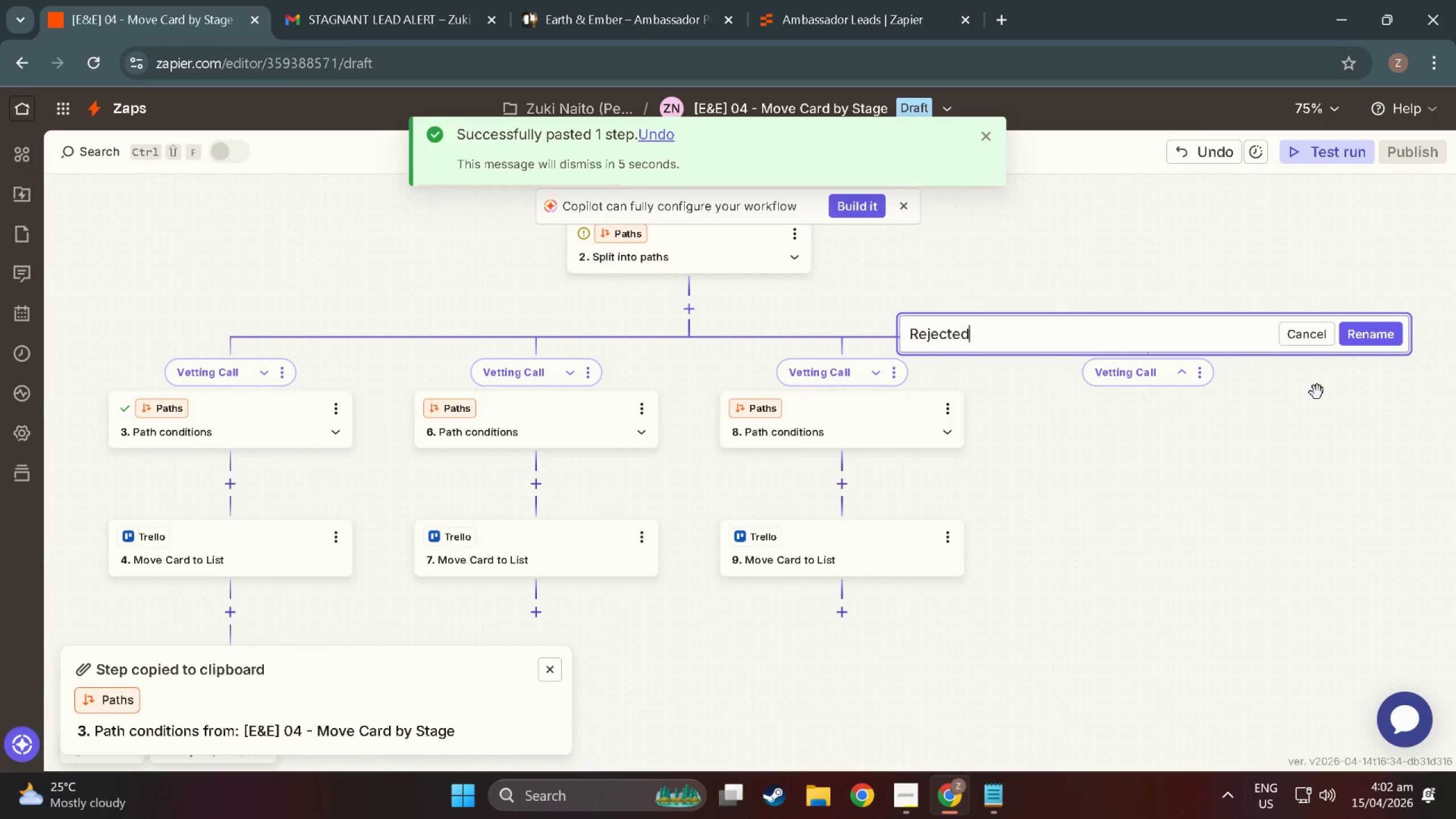 
key(Enter)
 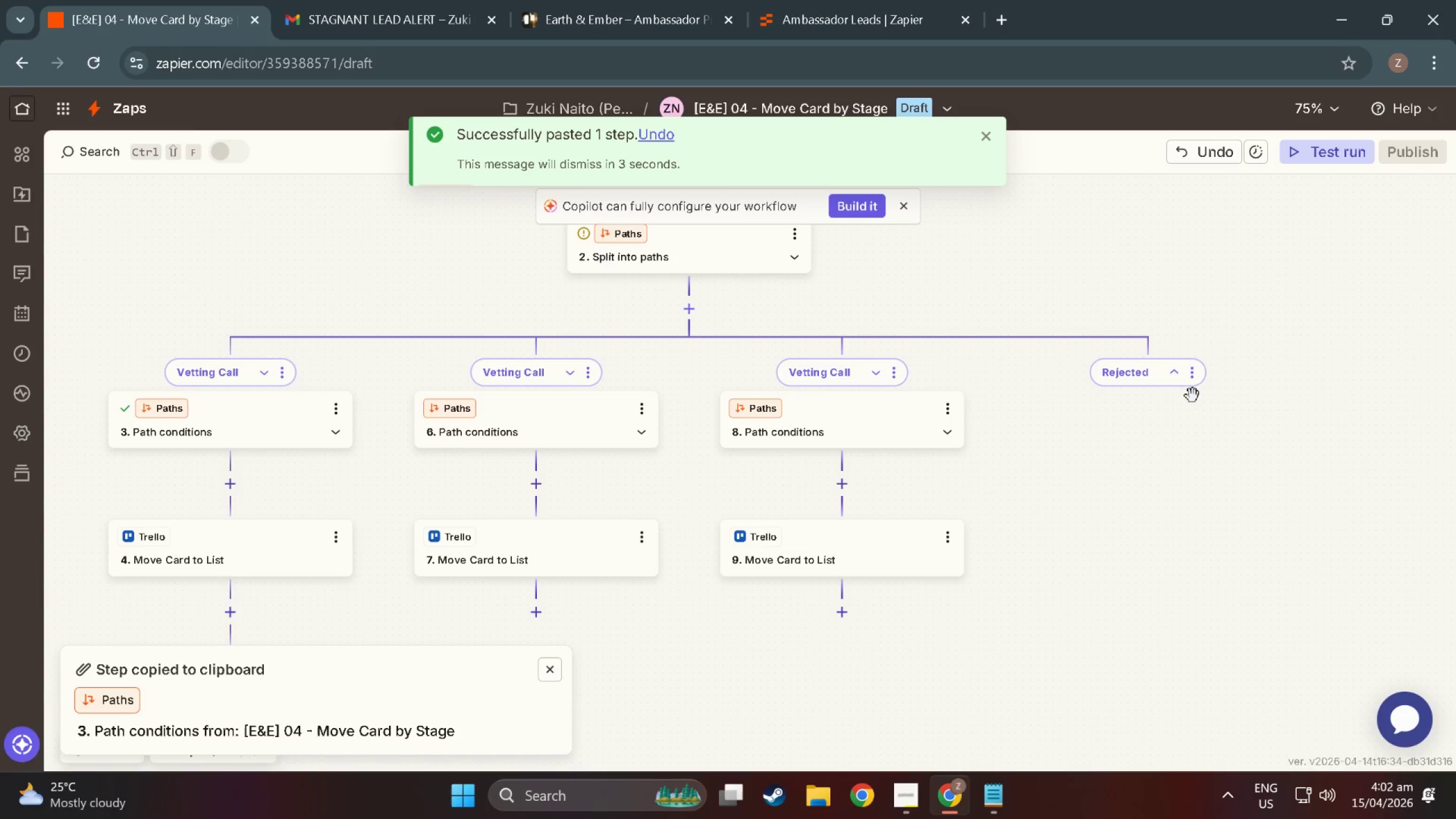 
left_click([1173, 380])
 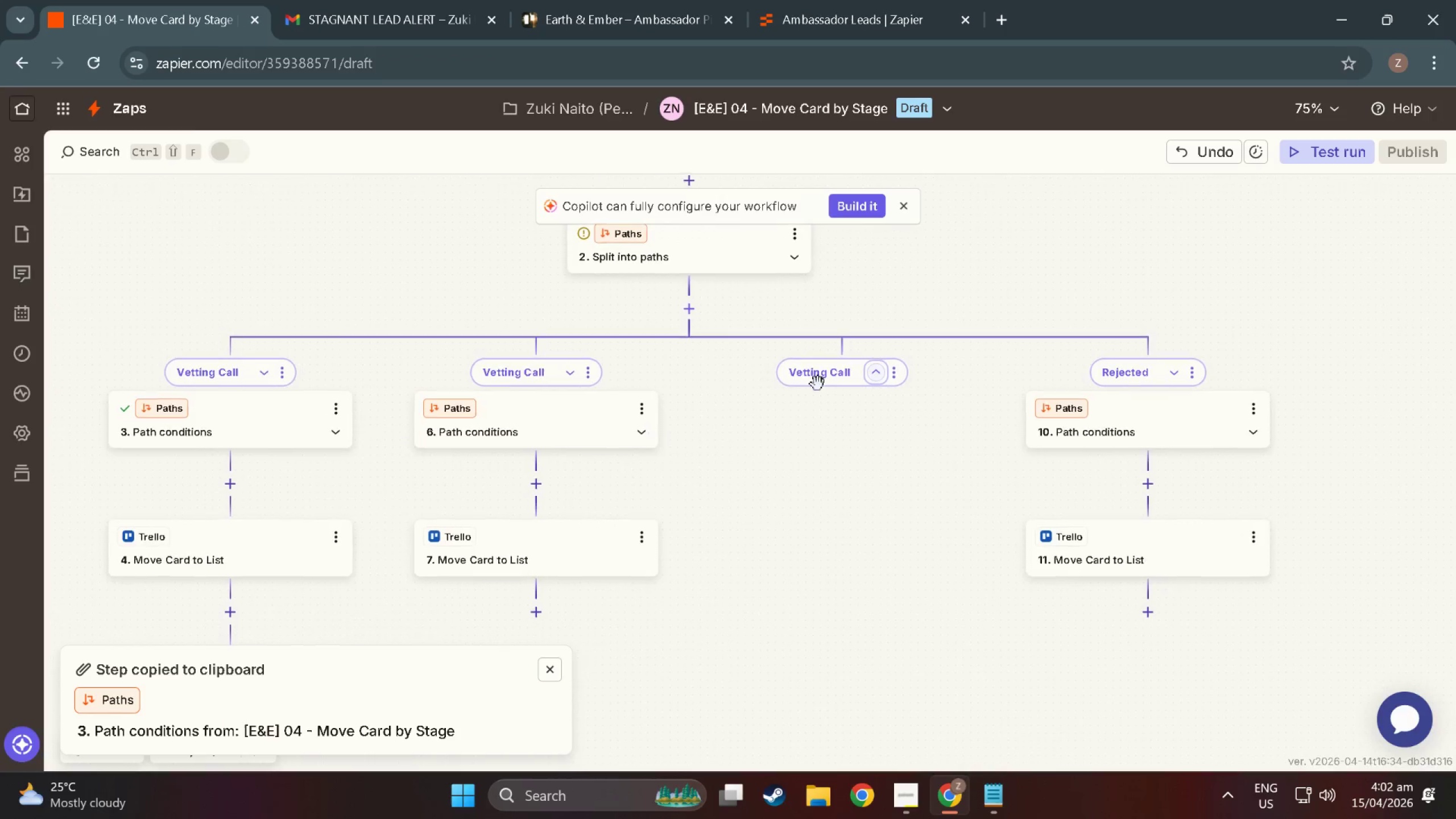 
left_click([878, 382])
 